 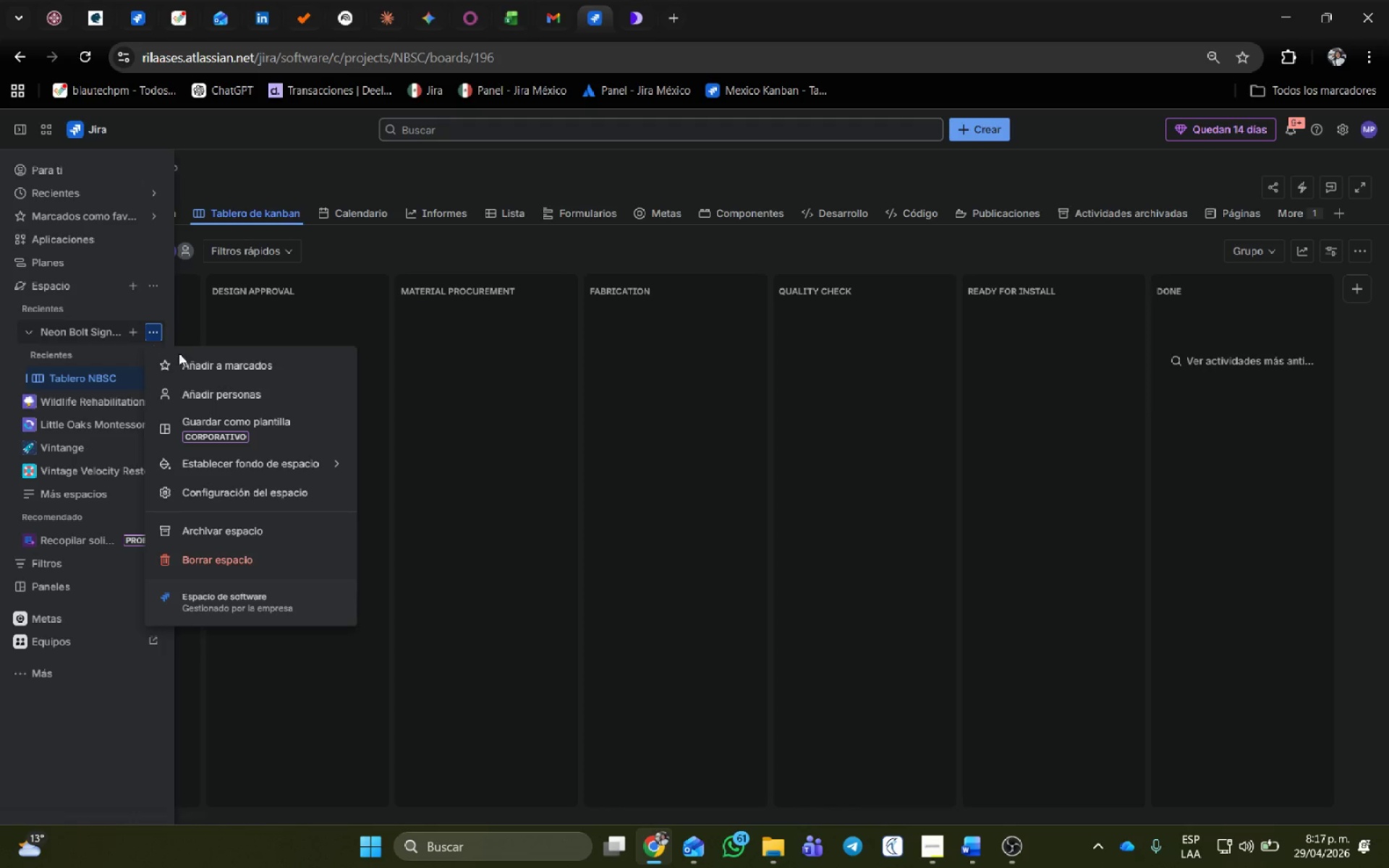 
left_click([248, 495])
 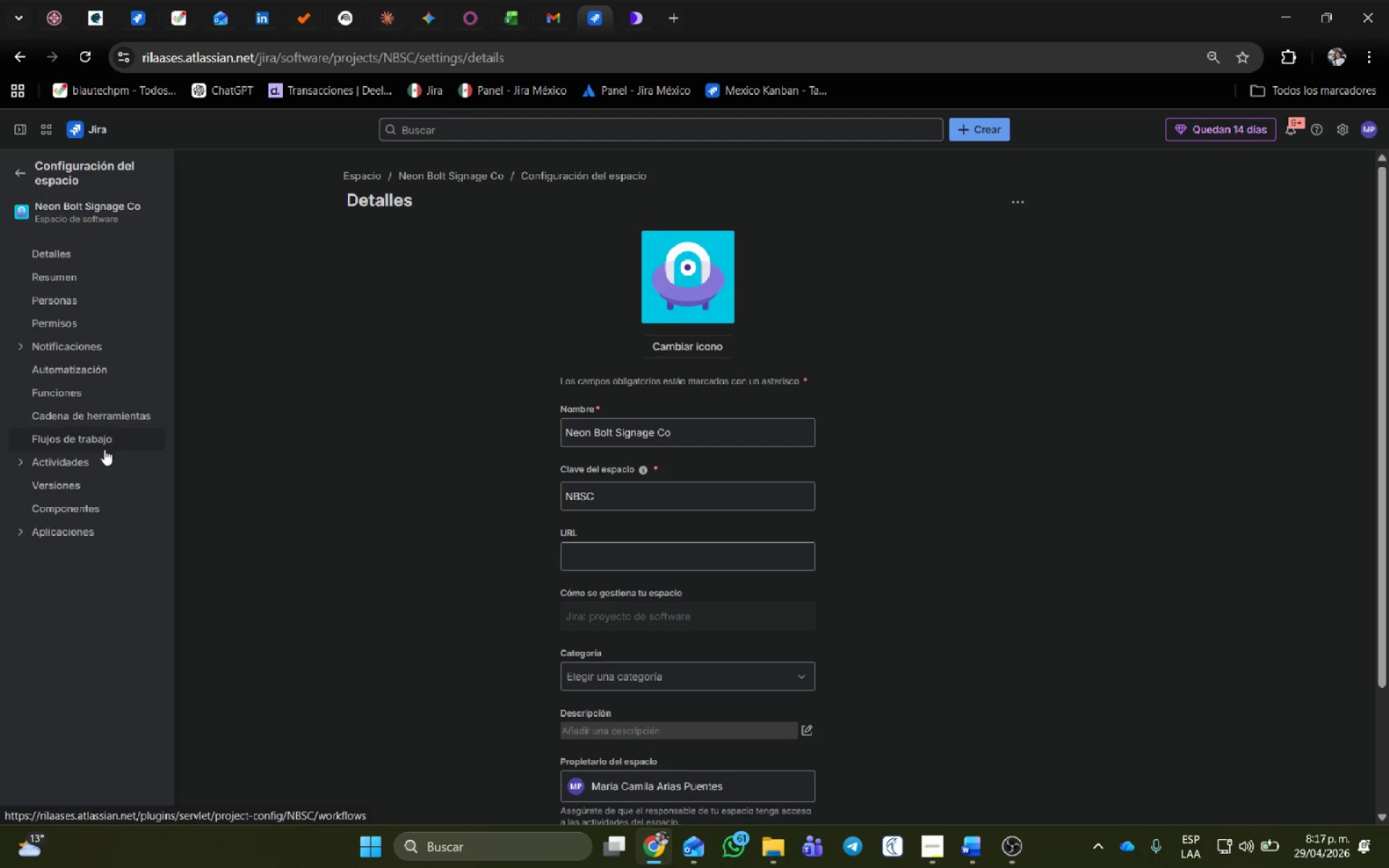 
wait(43.03)
 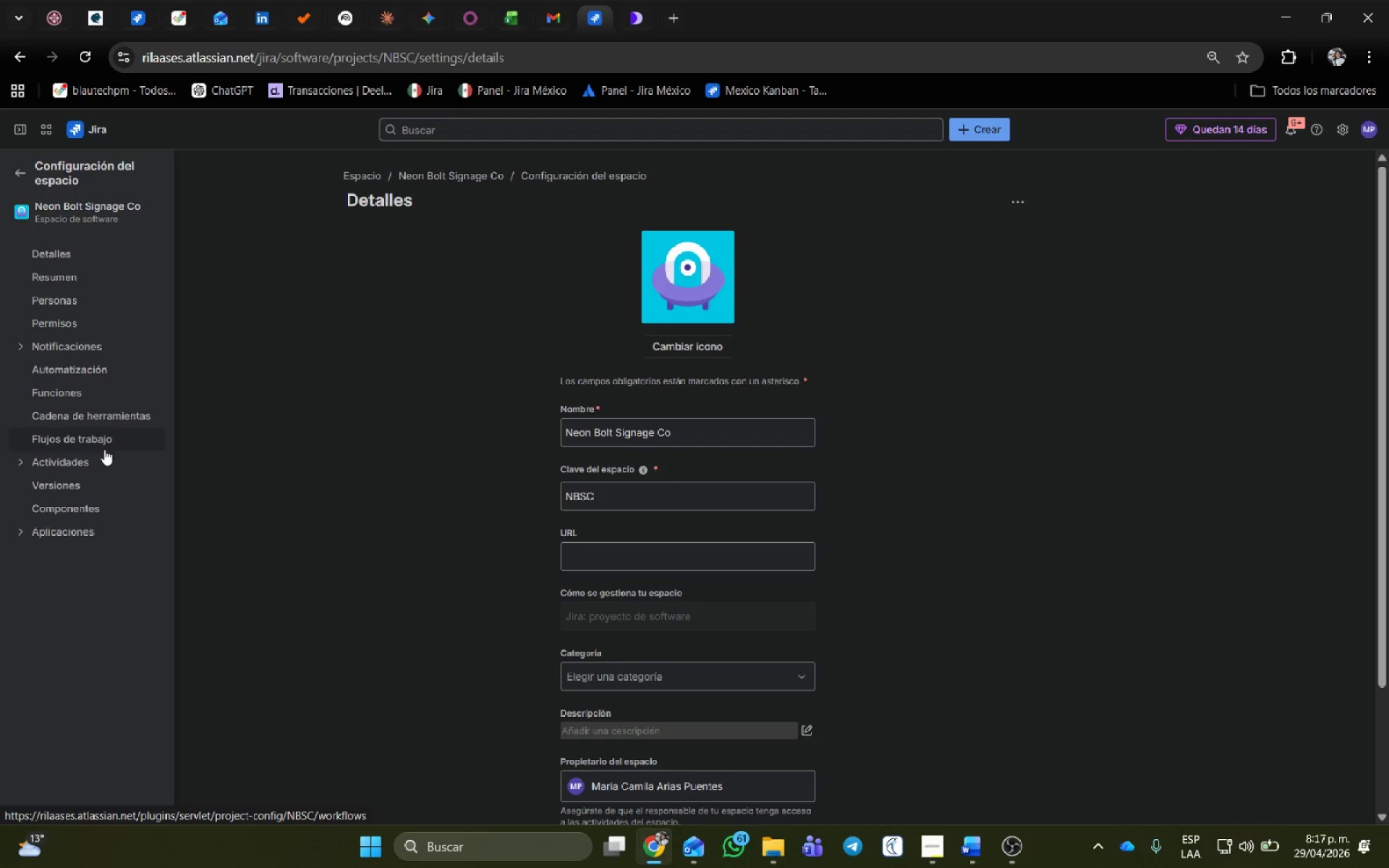 
left_click([56, 374])
 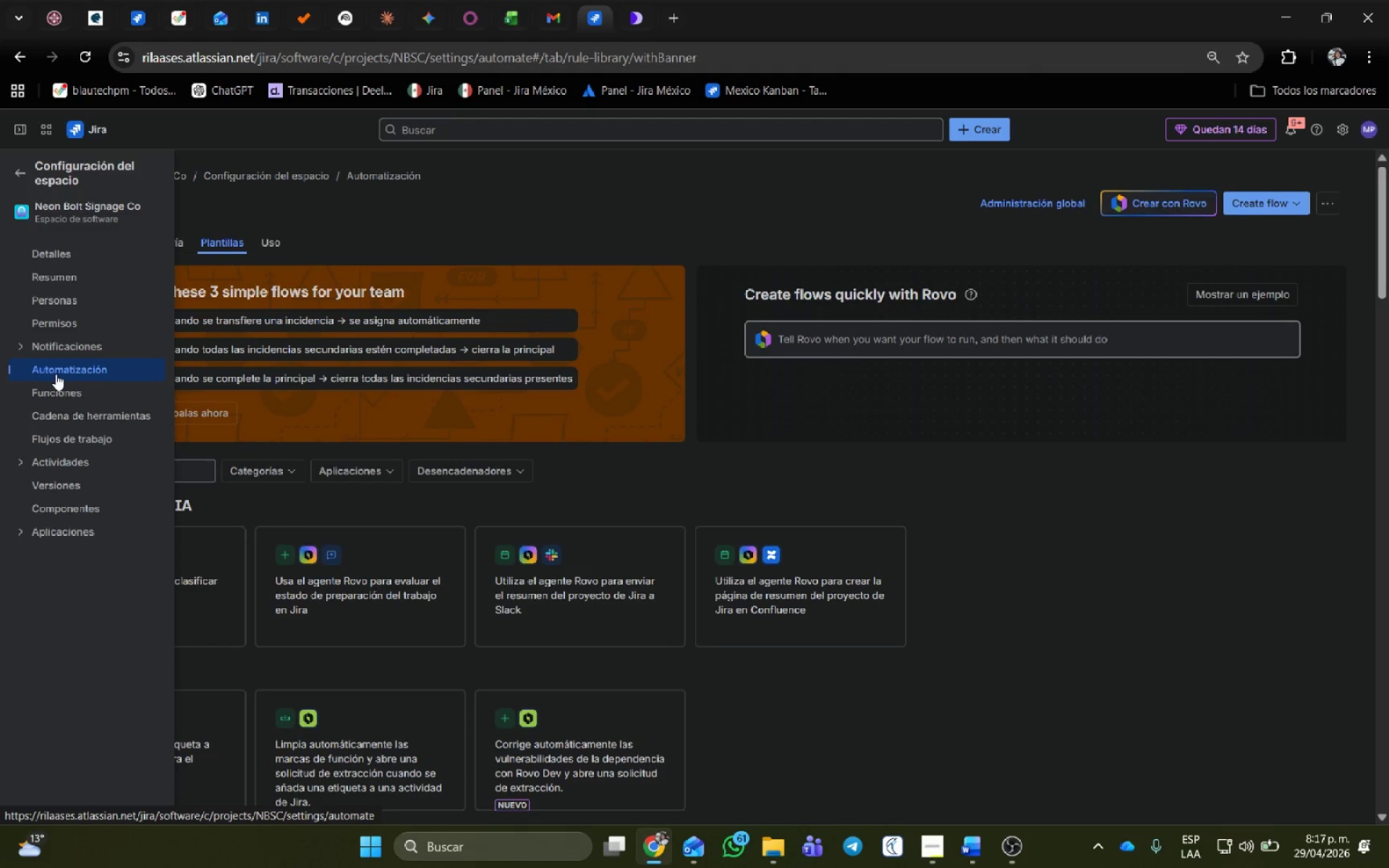 
wait(14.23)
 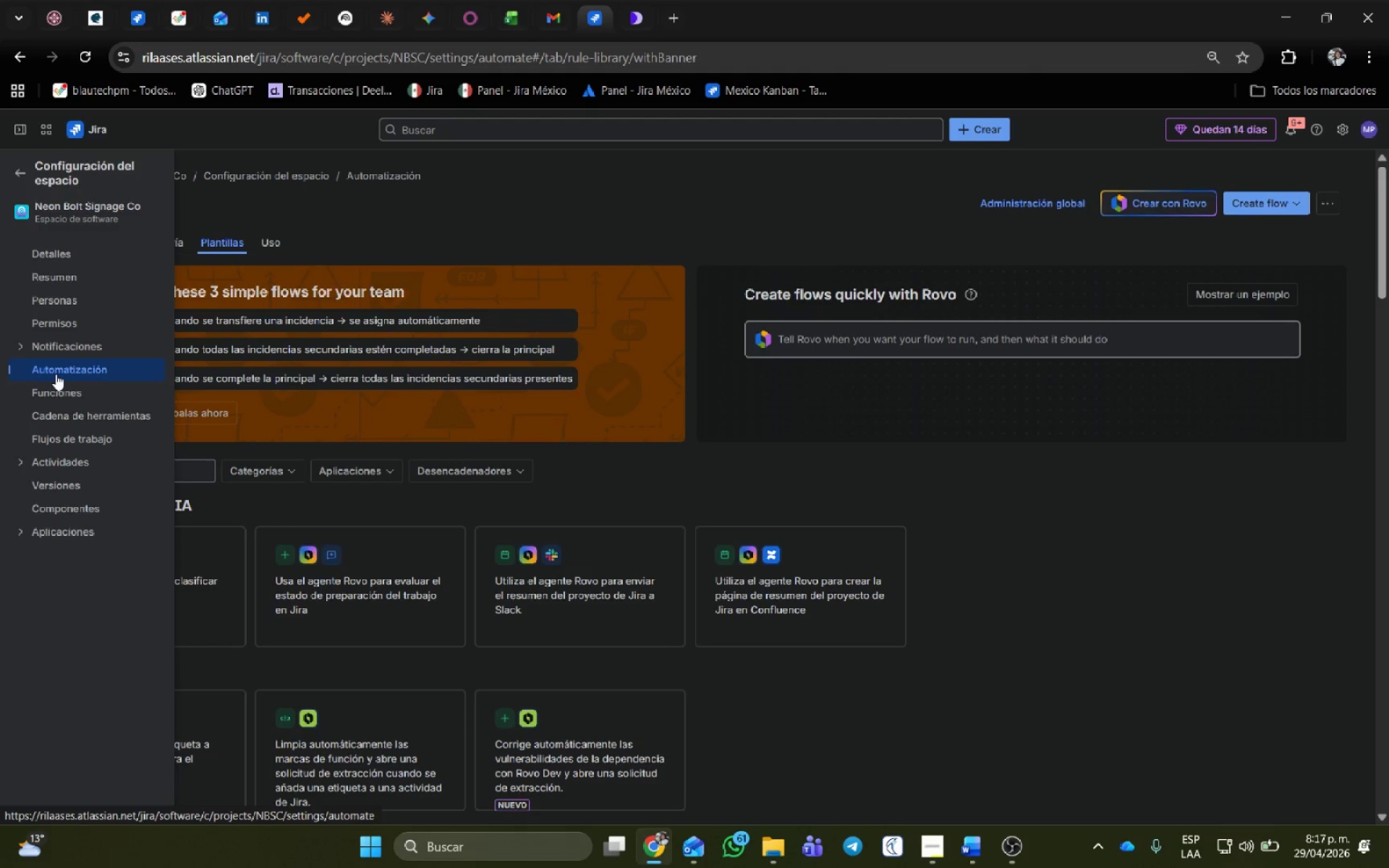 
left_click([1265, 244])
 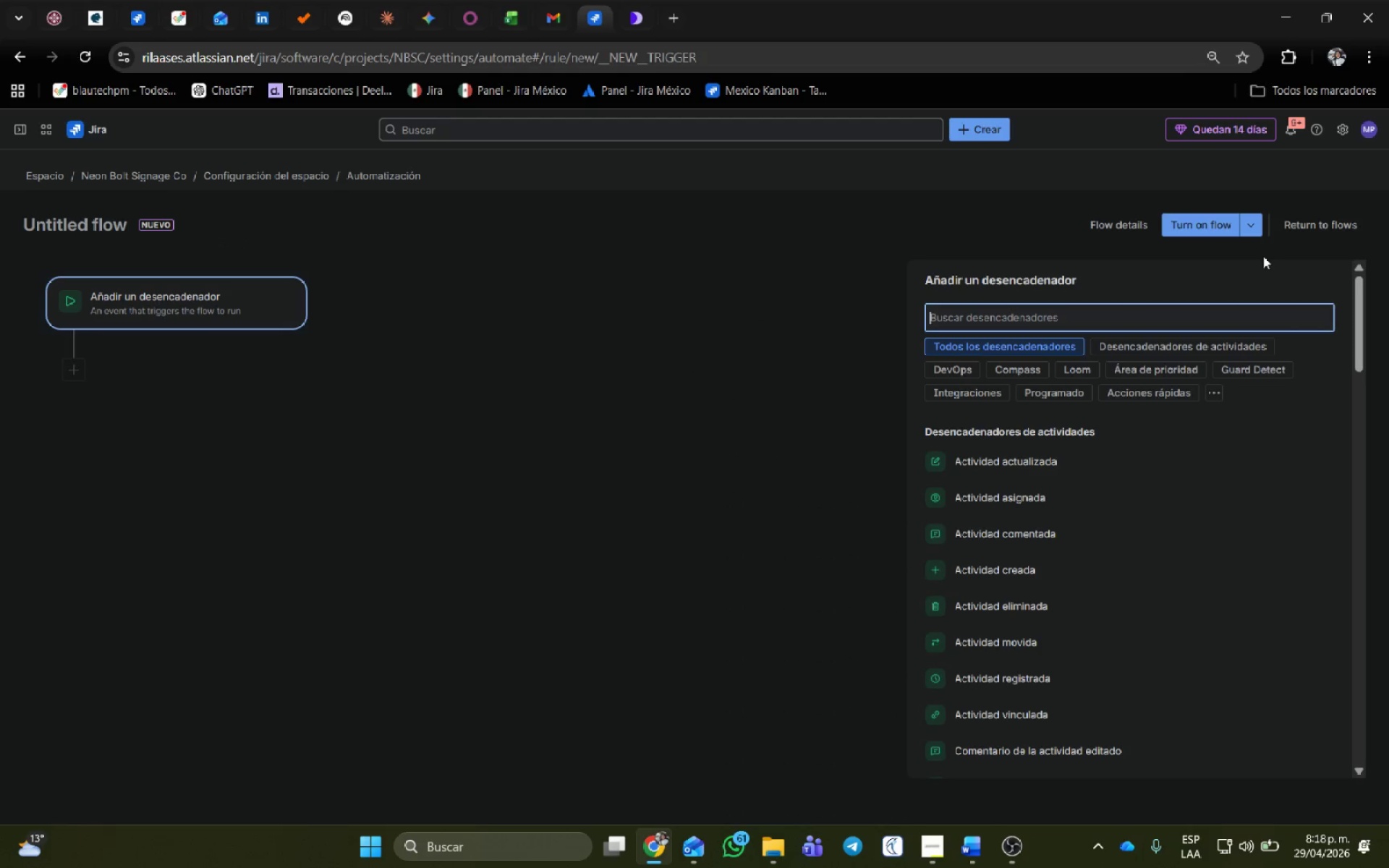 
wait(8.38)
 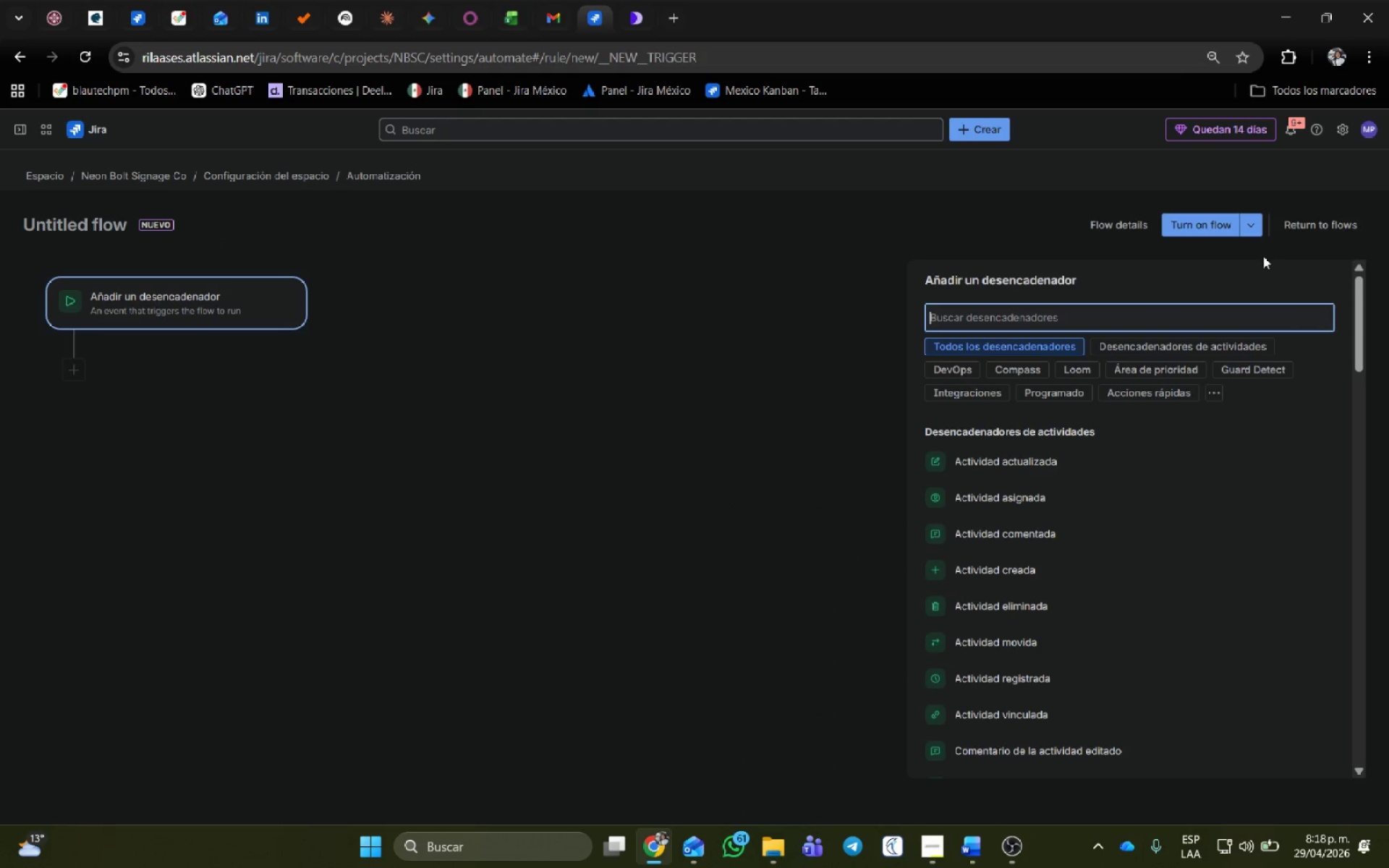 
left_click([1054, 315])
 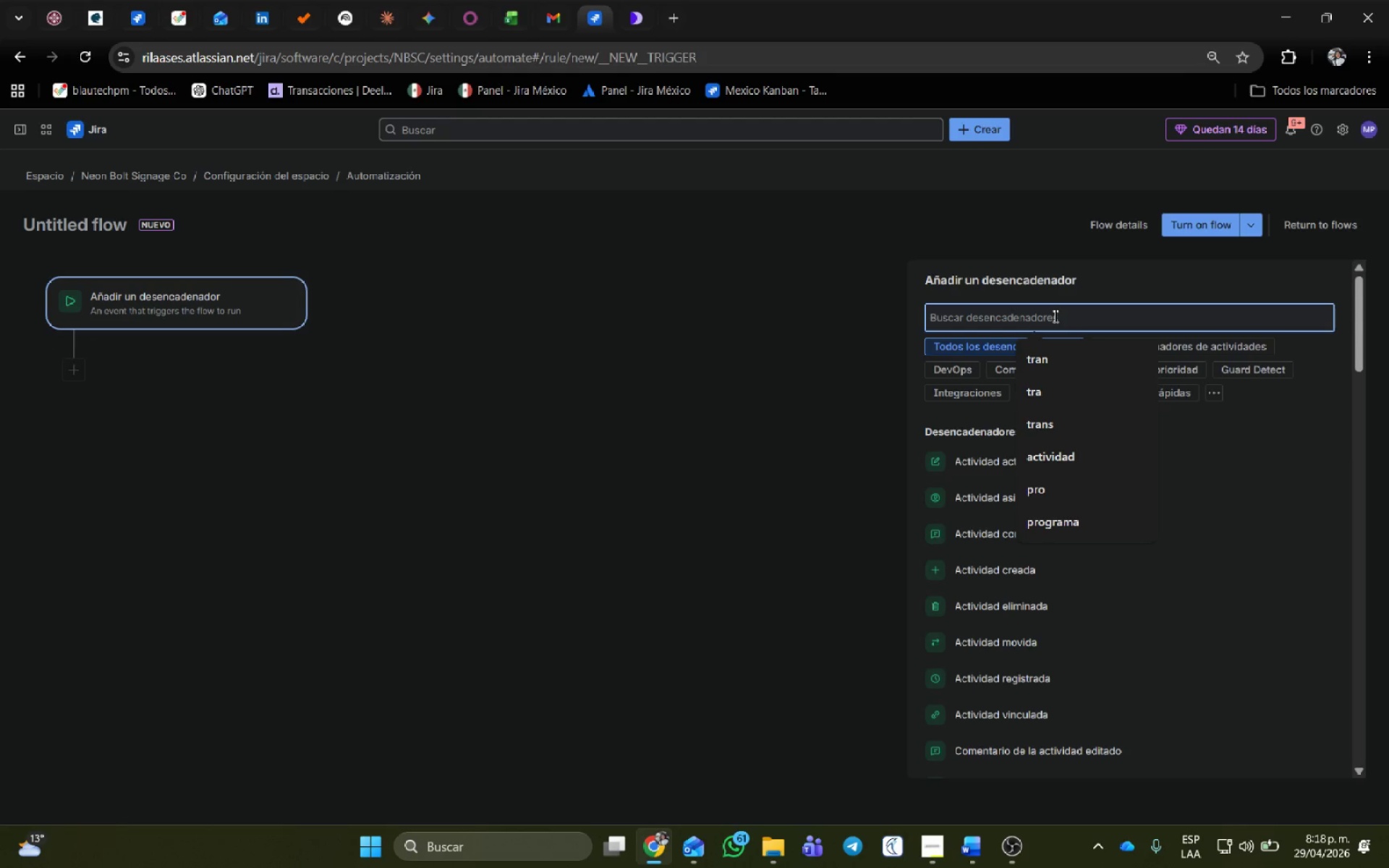 
type(tra)
 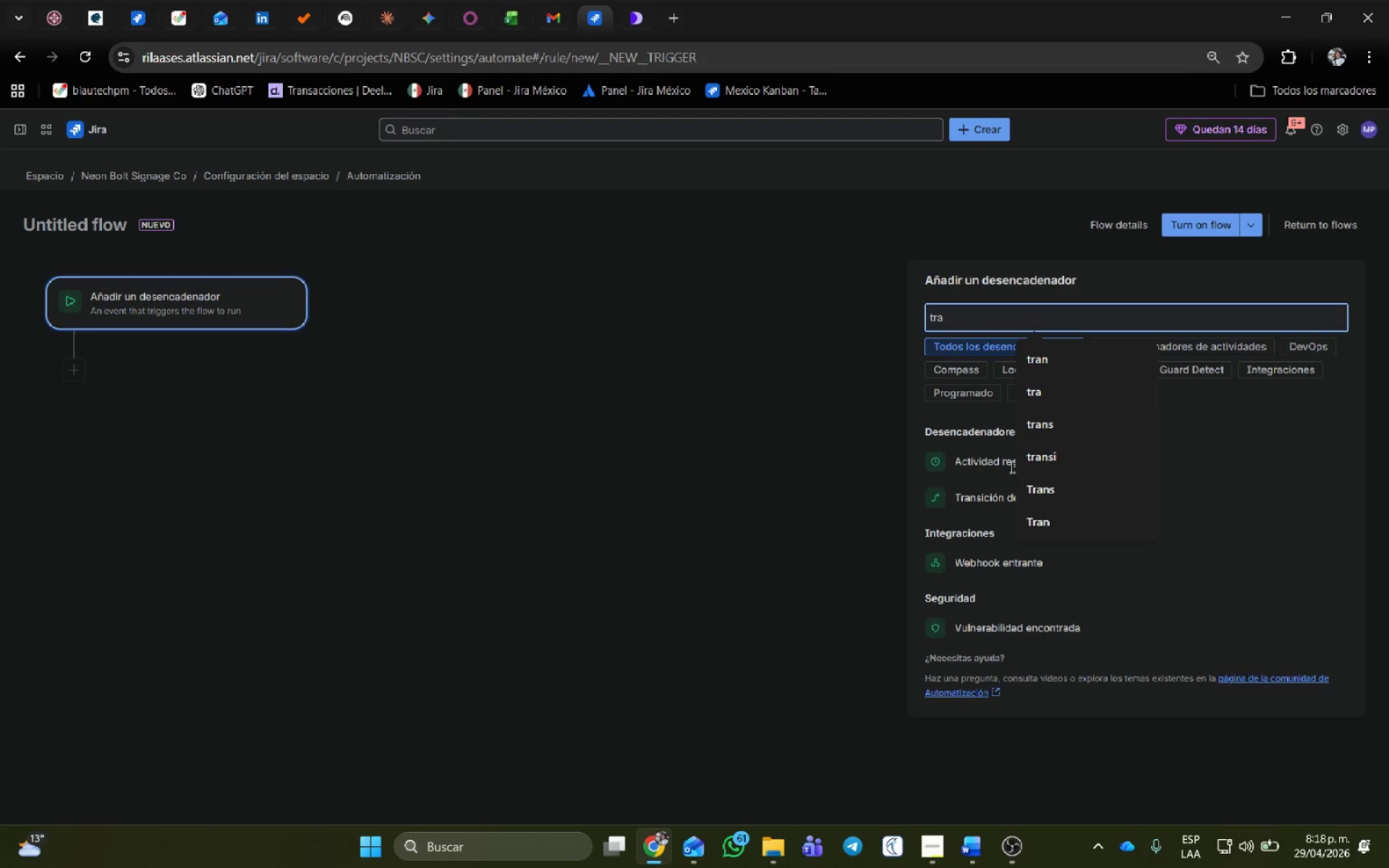 
left_click([956, 492])
 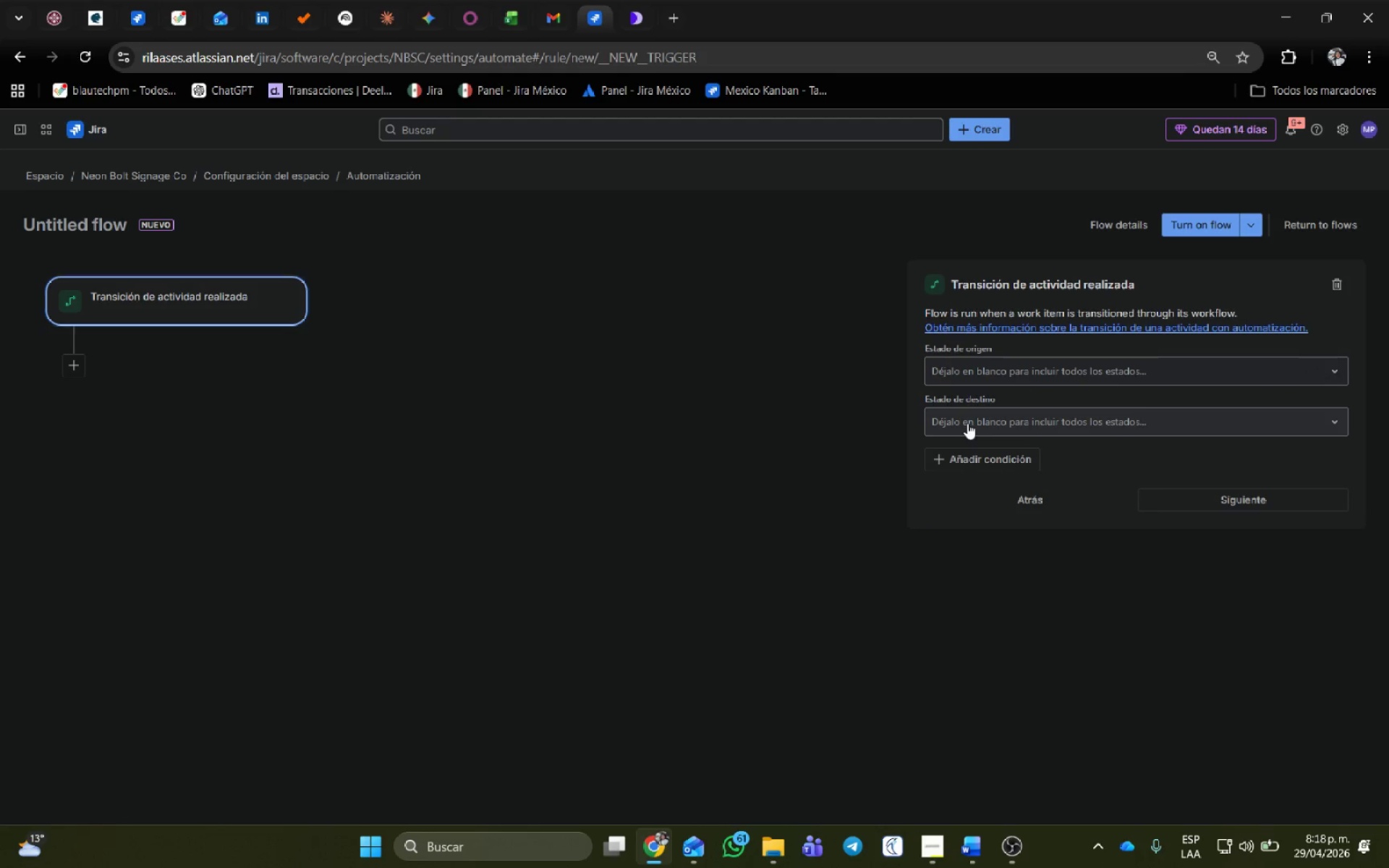 
left_click([967, 423])
 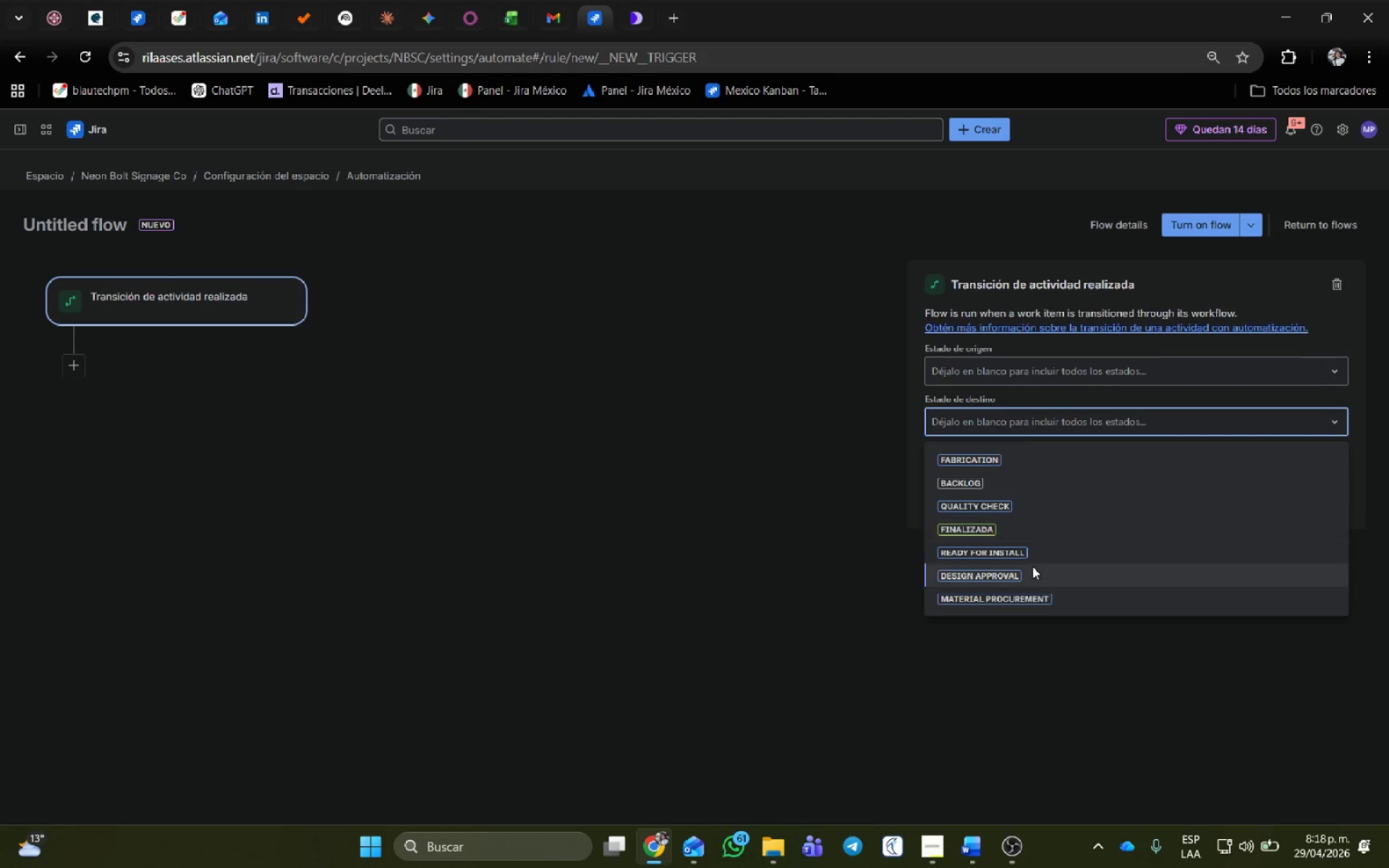 
left_click([1023, 545])
 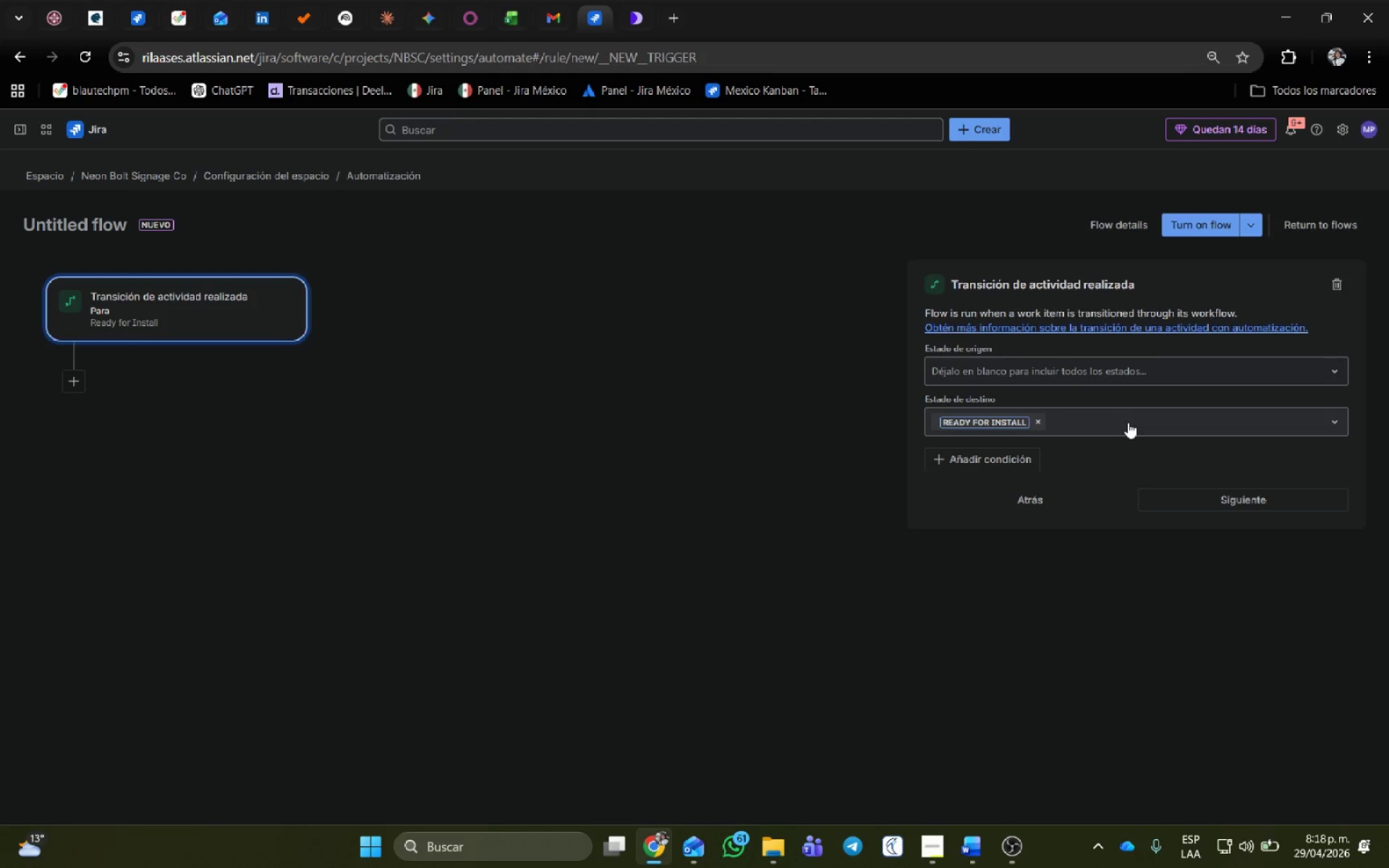 
wait(12.3)
 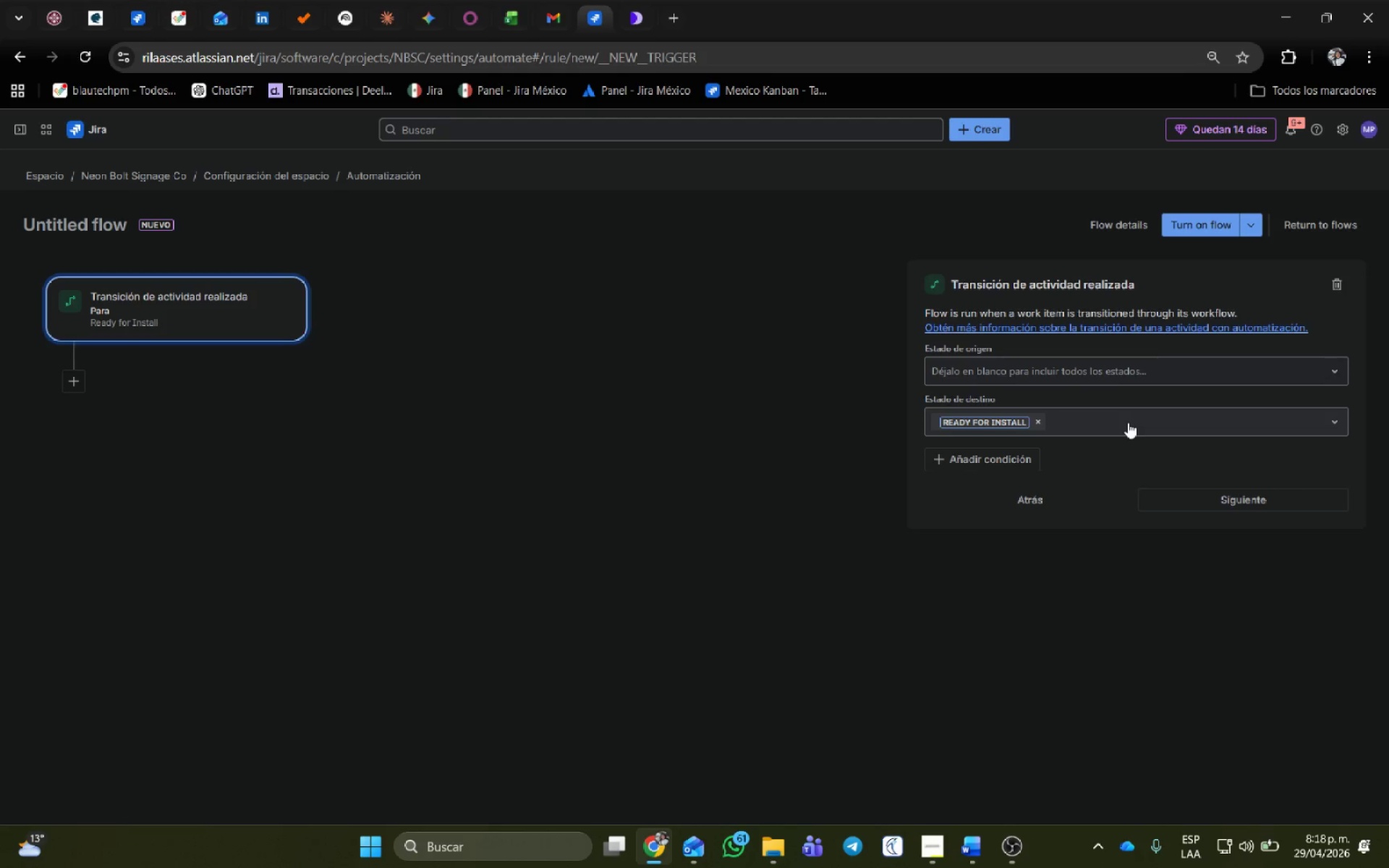 
left_click([1285, 494])
 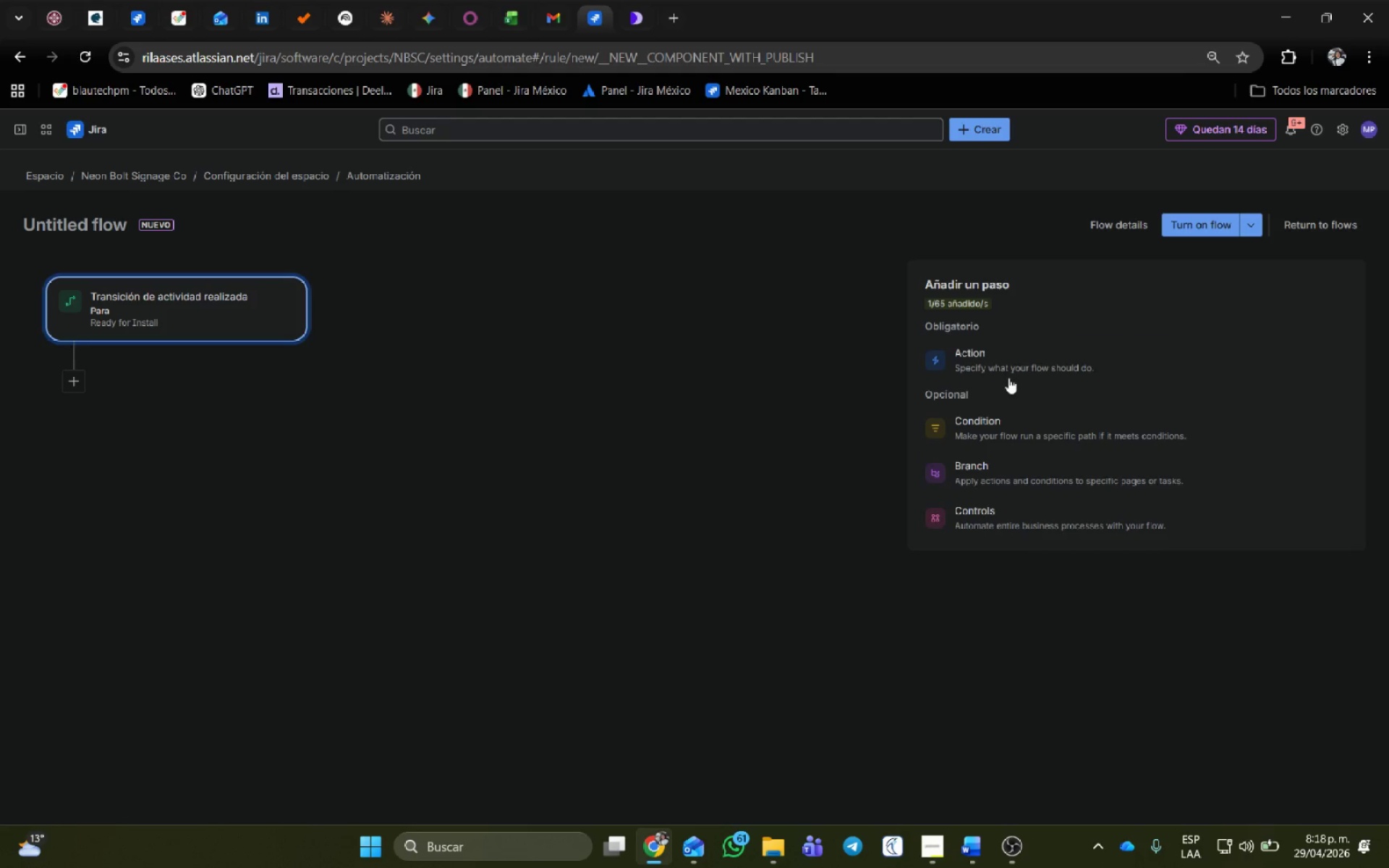 
left_click([1020, 346])
 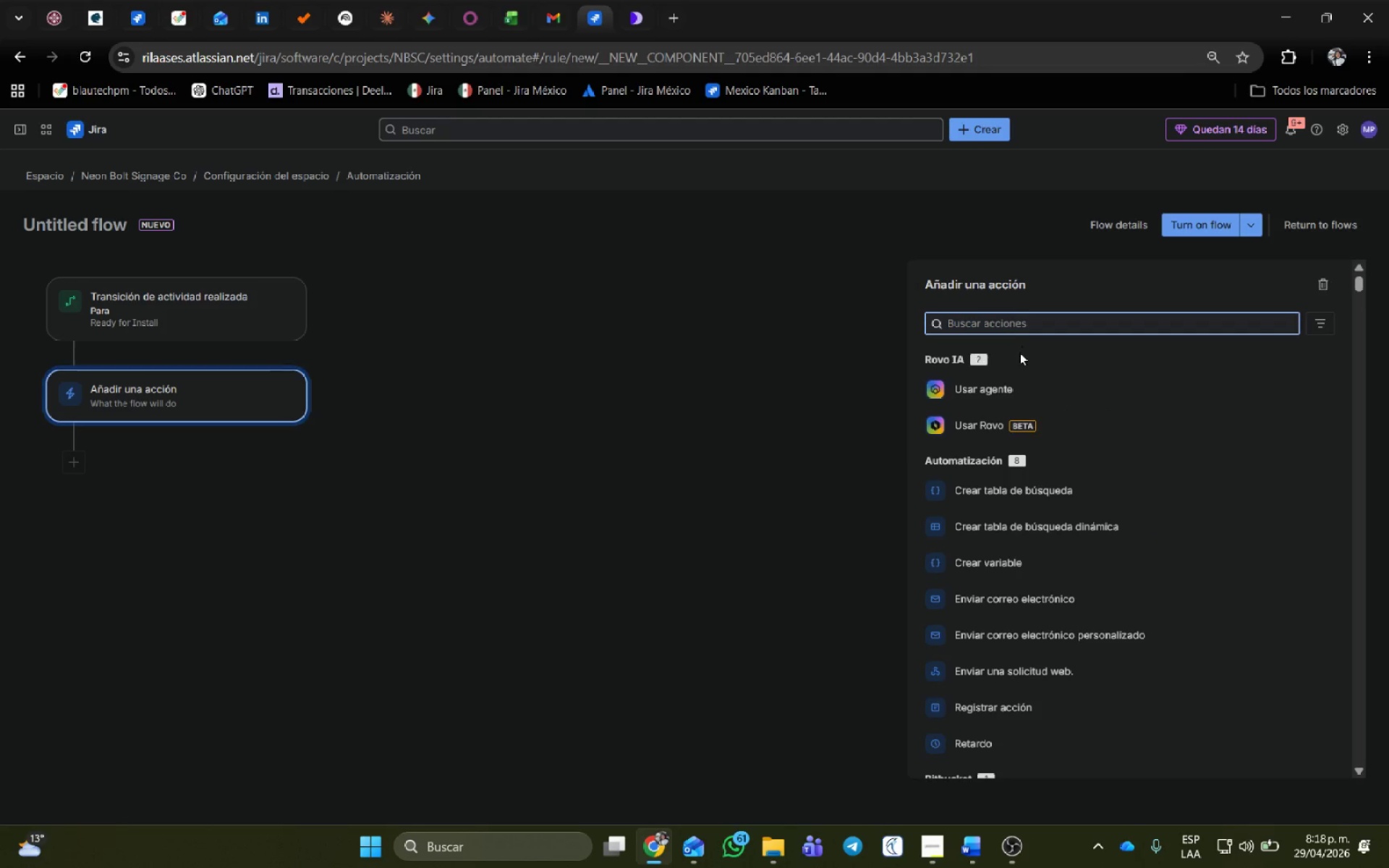 
left_click([1027, 323])
 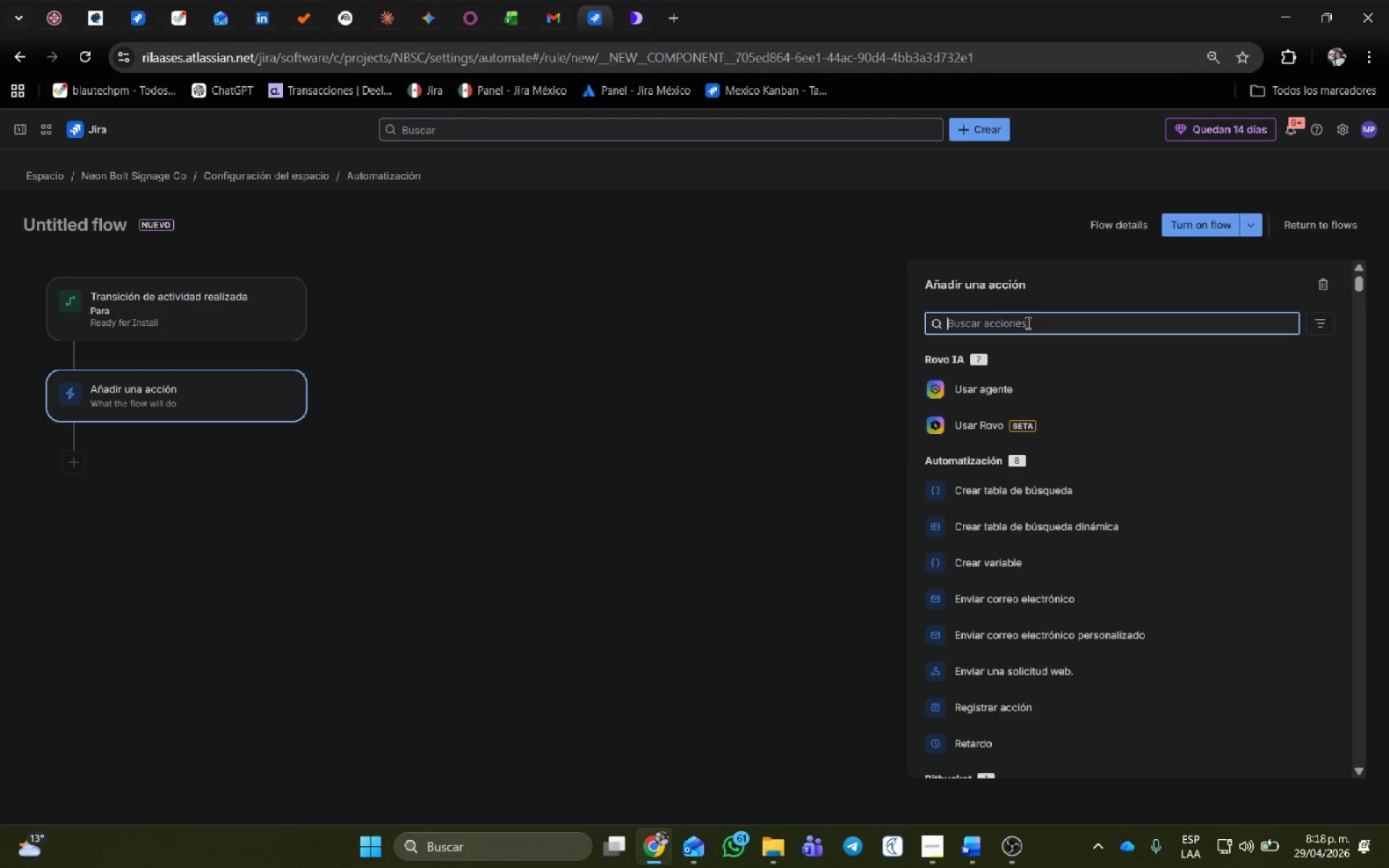 
type(ed)
 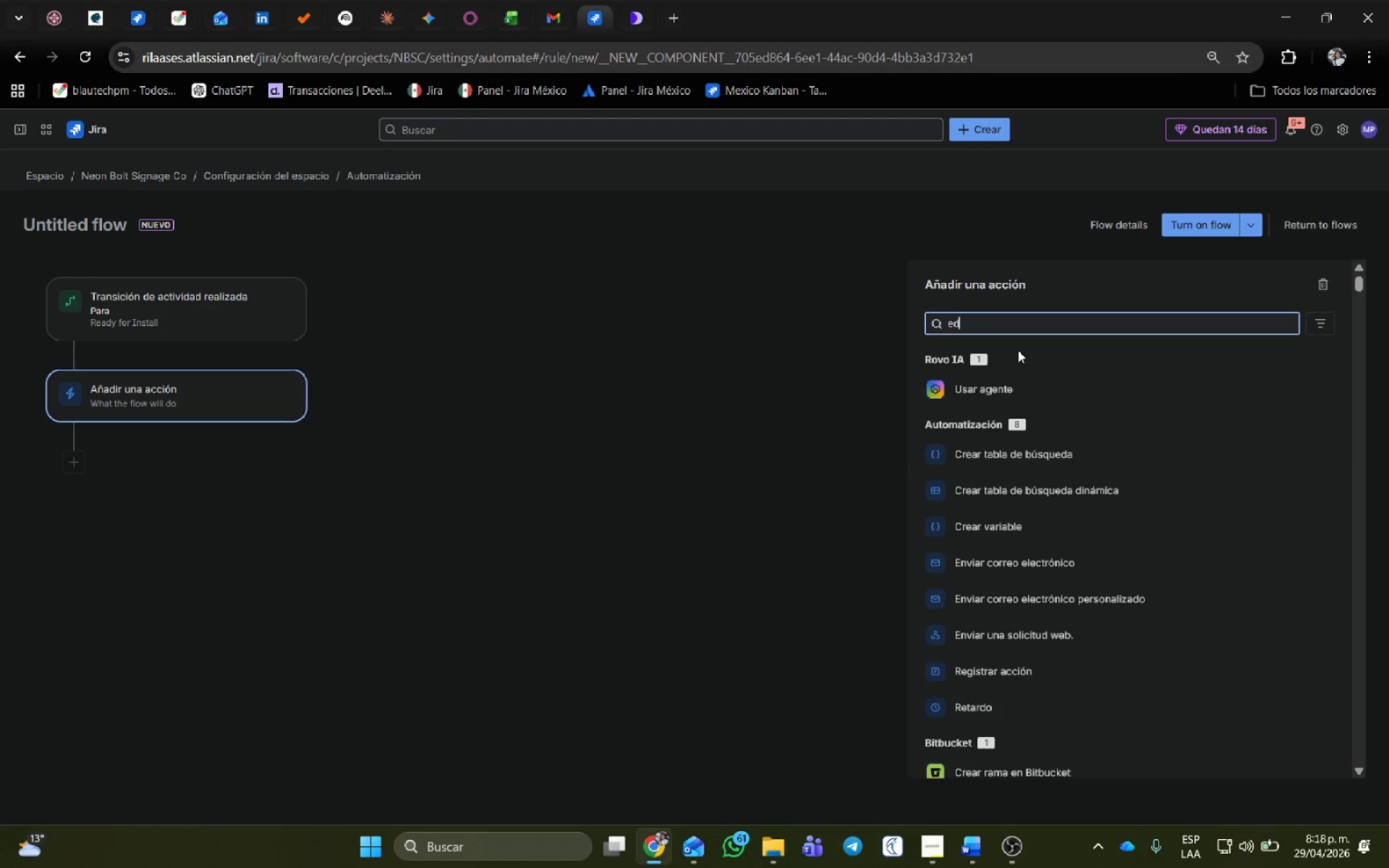 
key(I)
 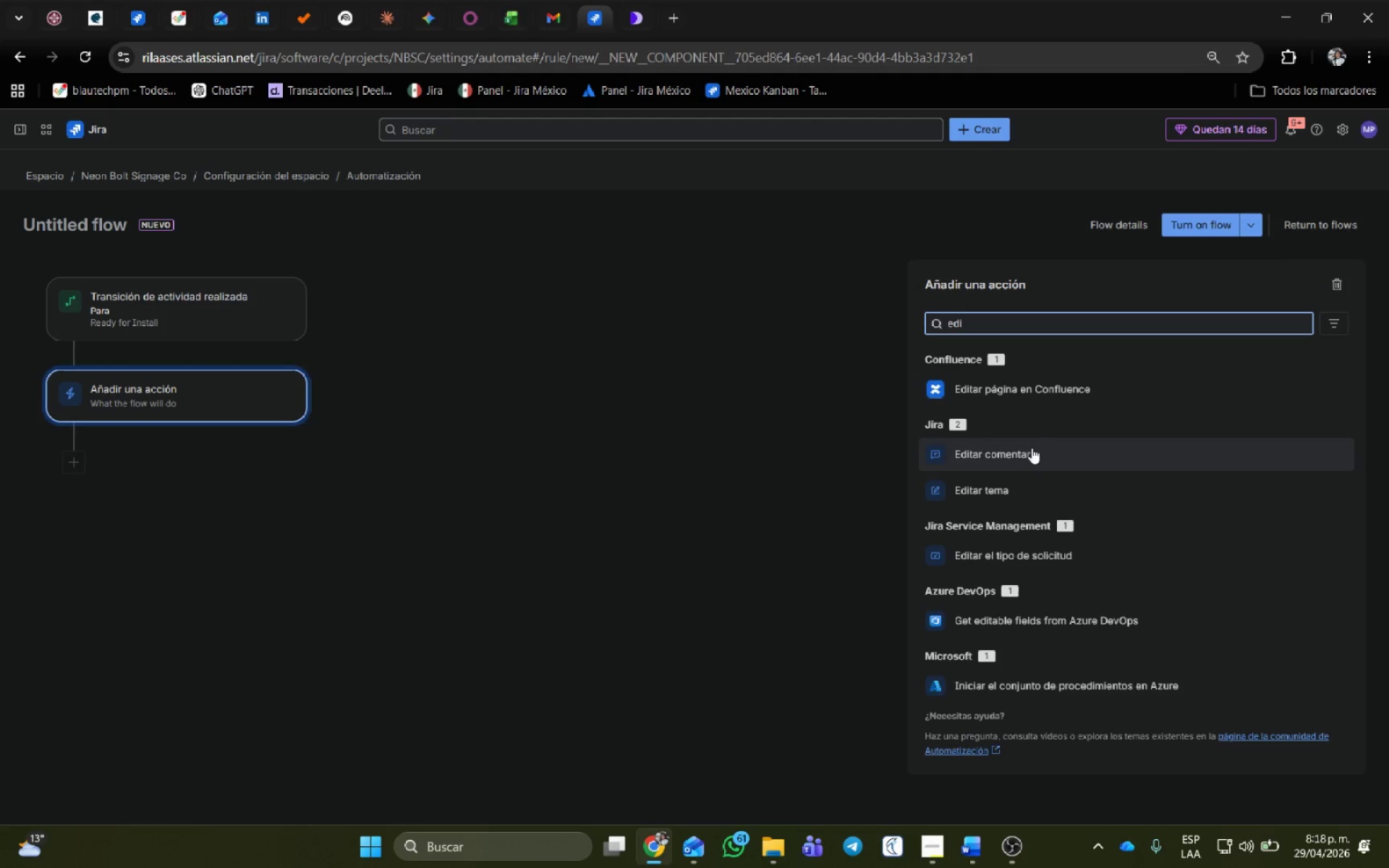 
left_click([1003, 495])
 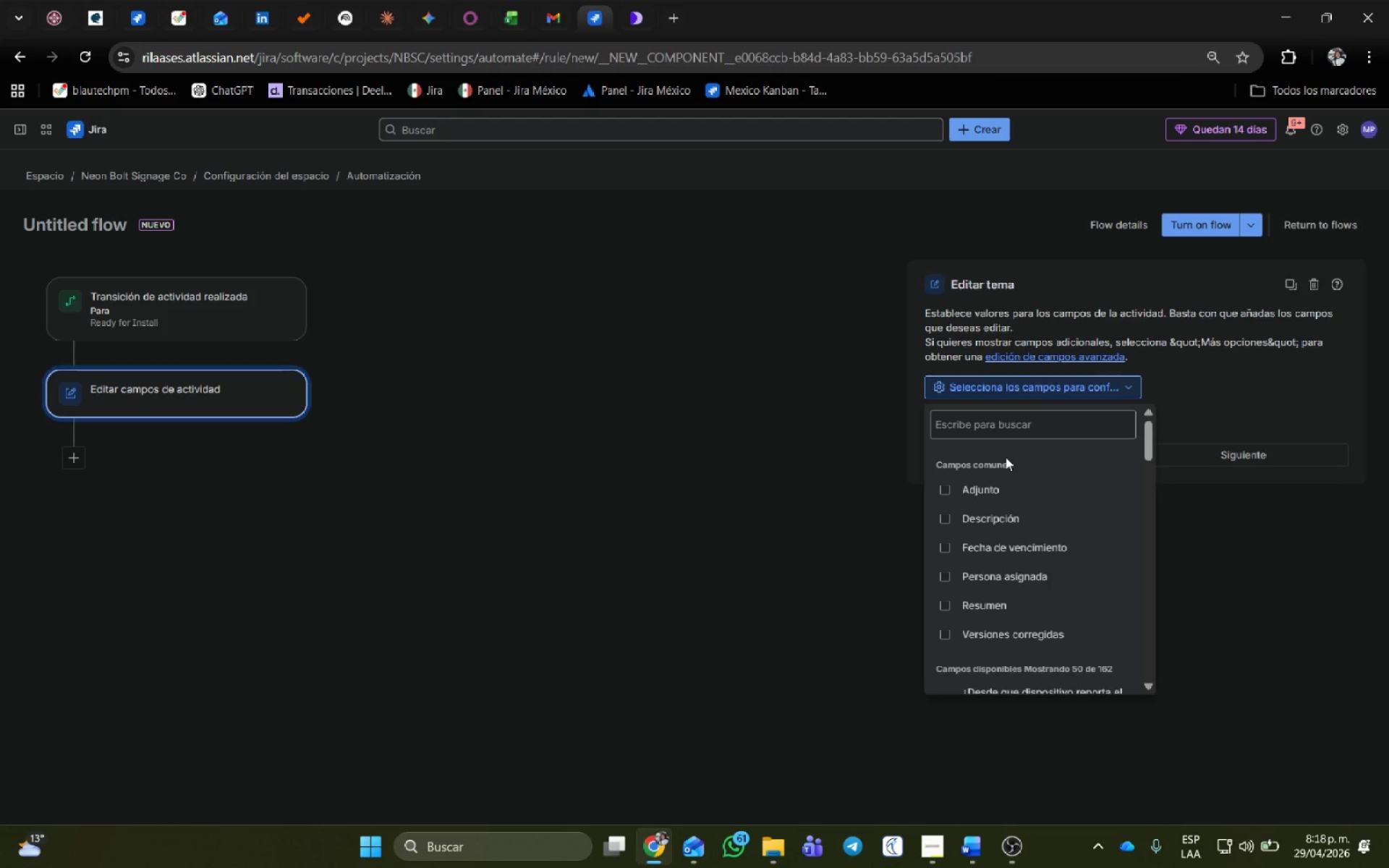 
left_click([1008, 430])
 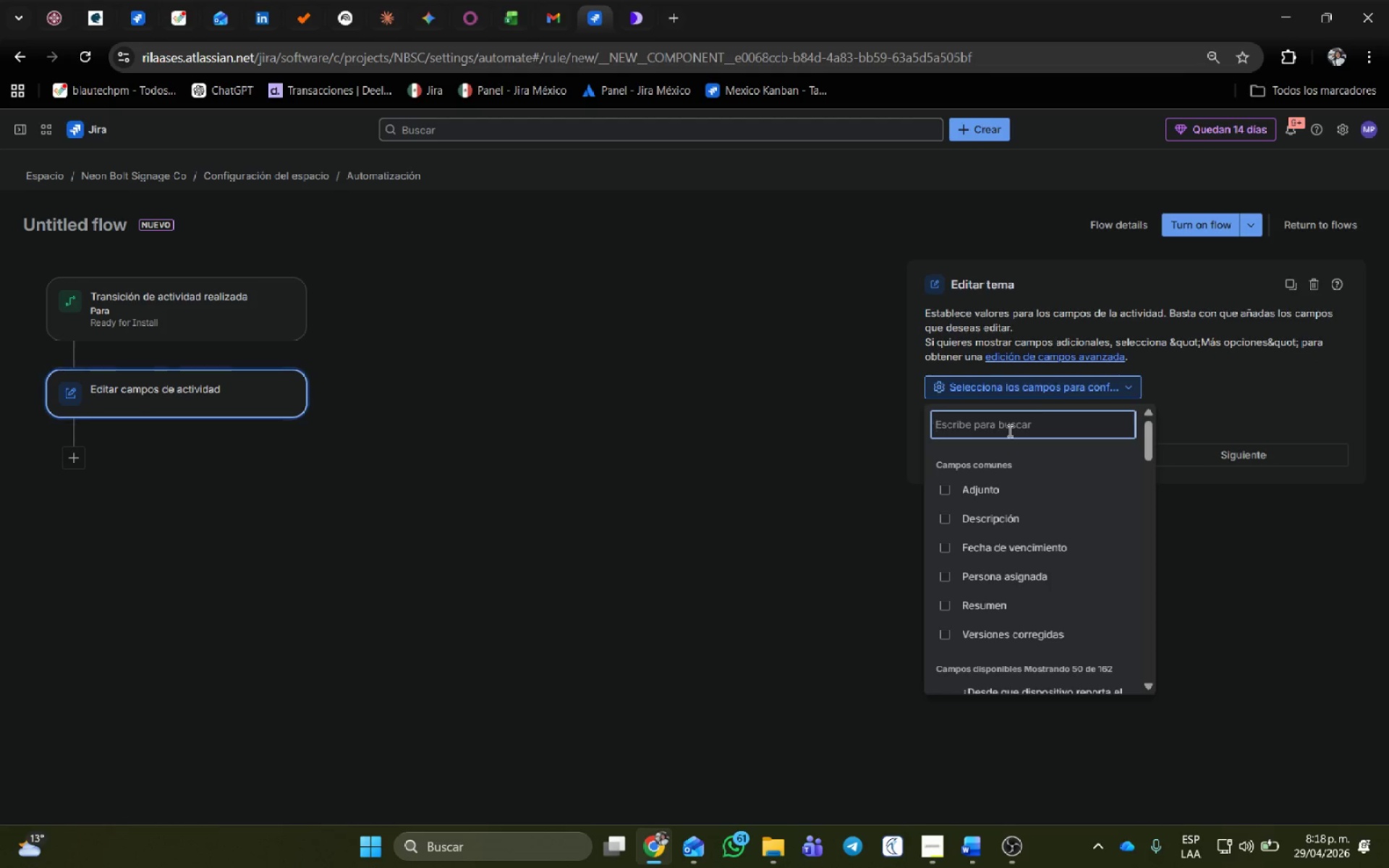 
type(prio)
 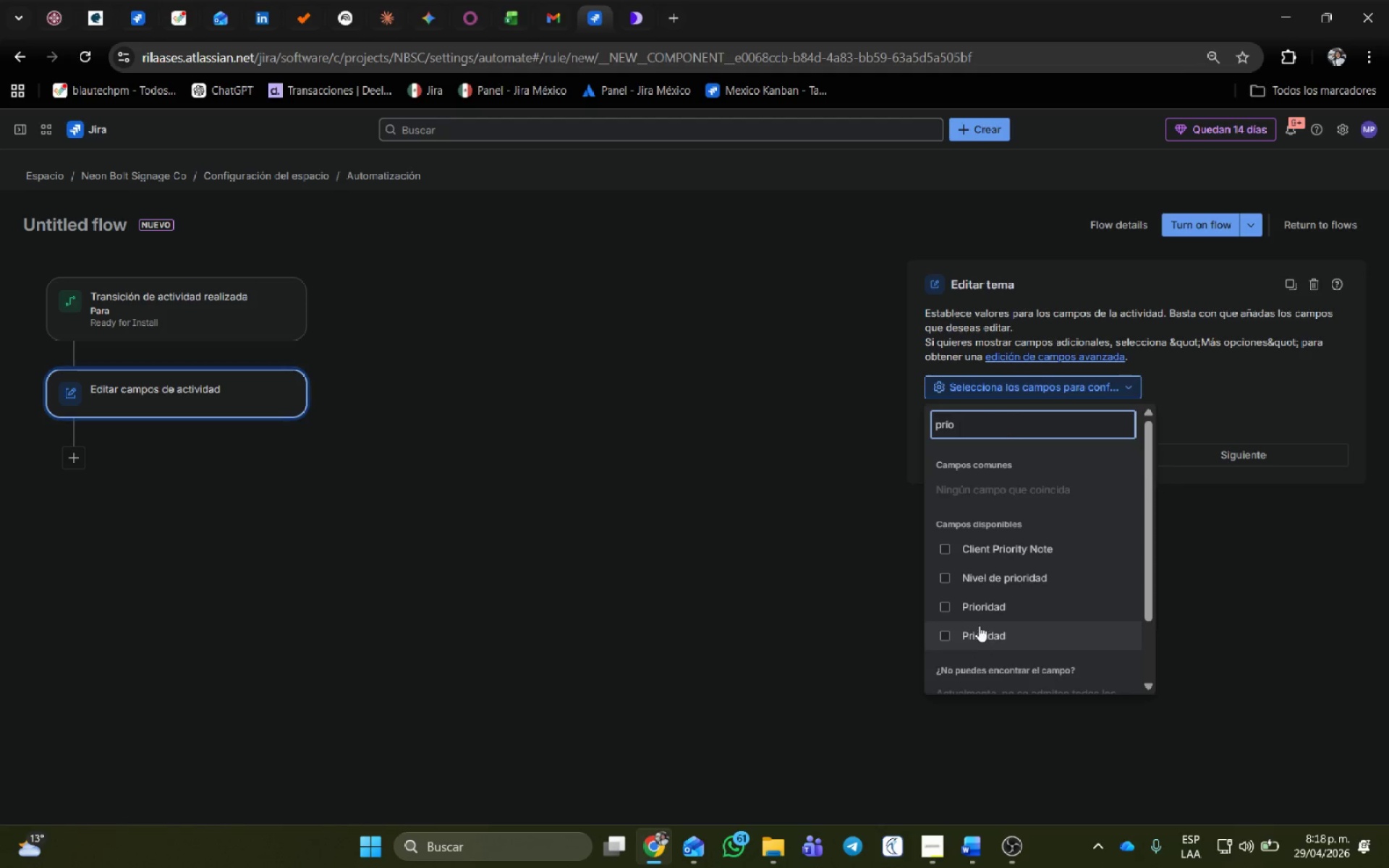 
left_click([984, 612])
 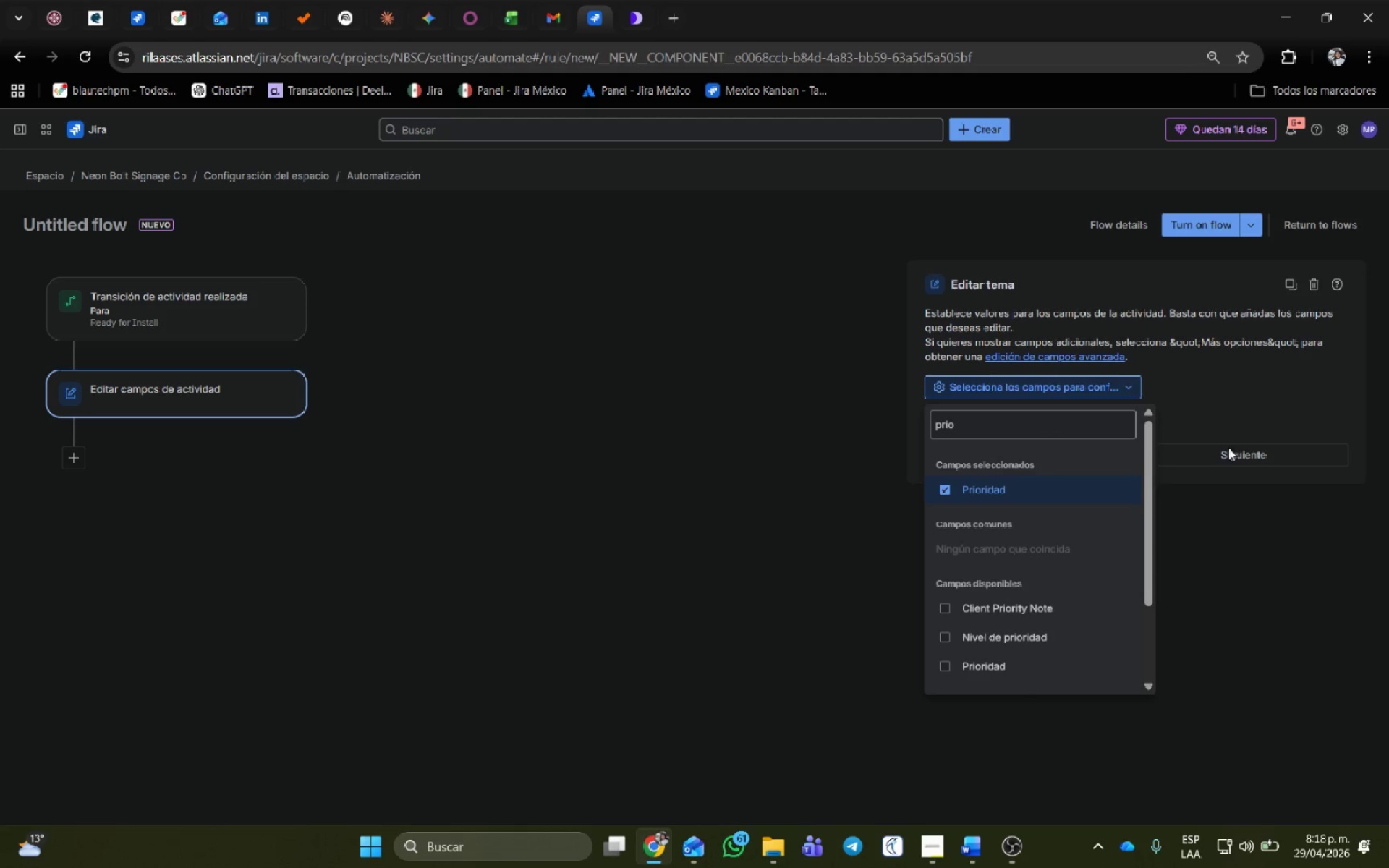 
left_click([1276, 400])
 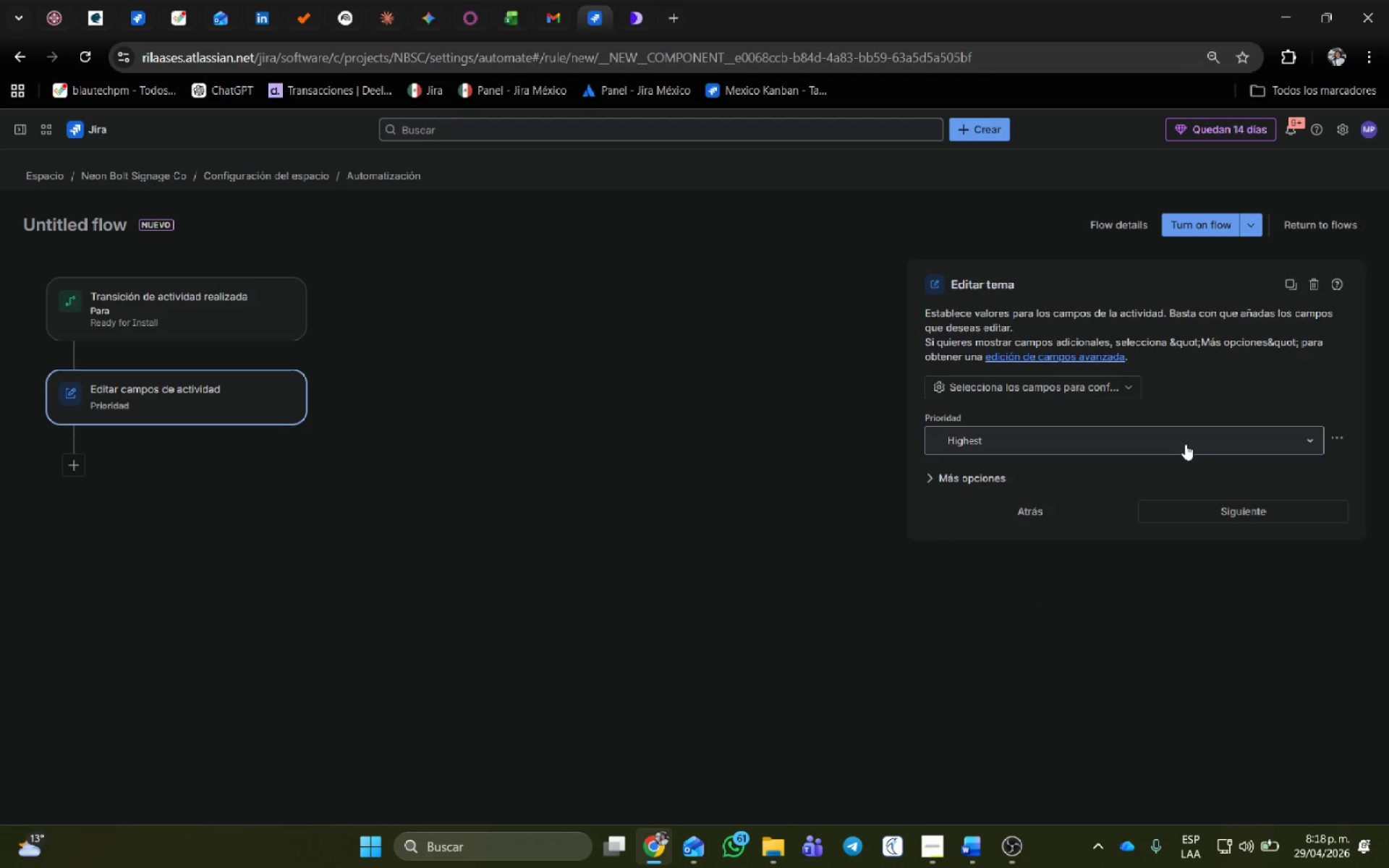 
left_click([1182, 445])
 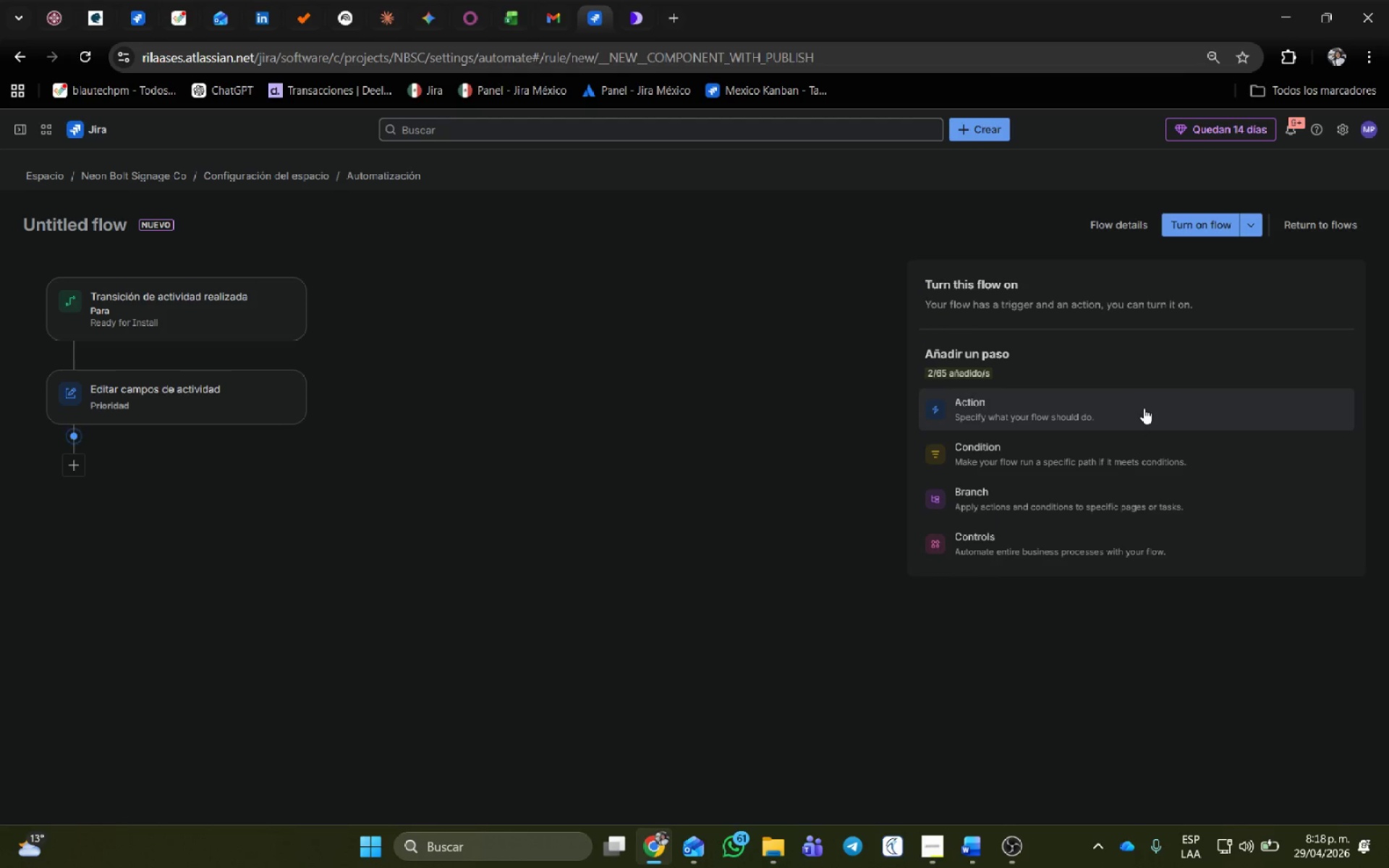 
wait(7.67)
 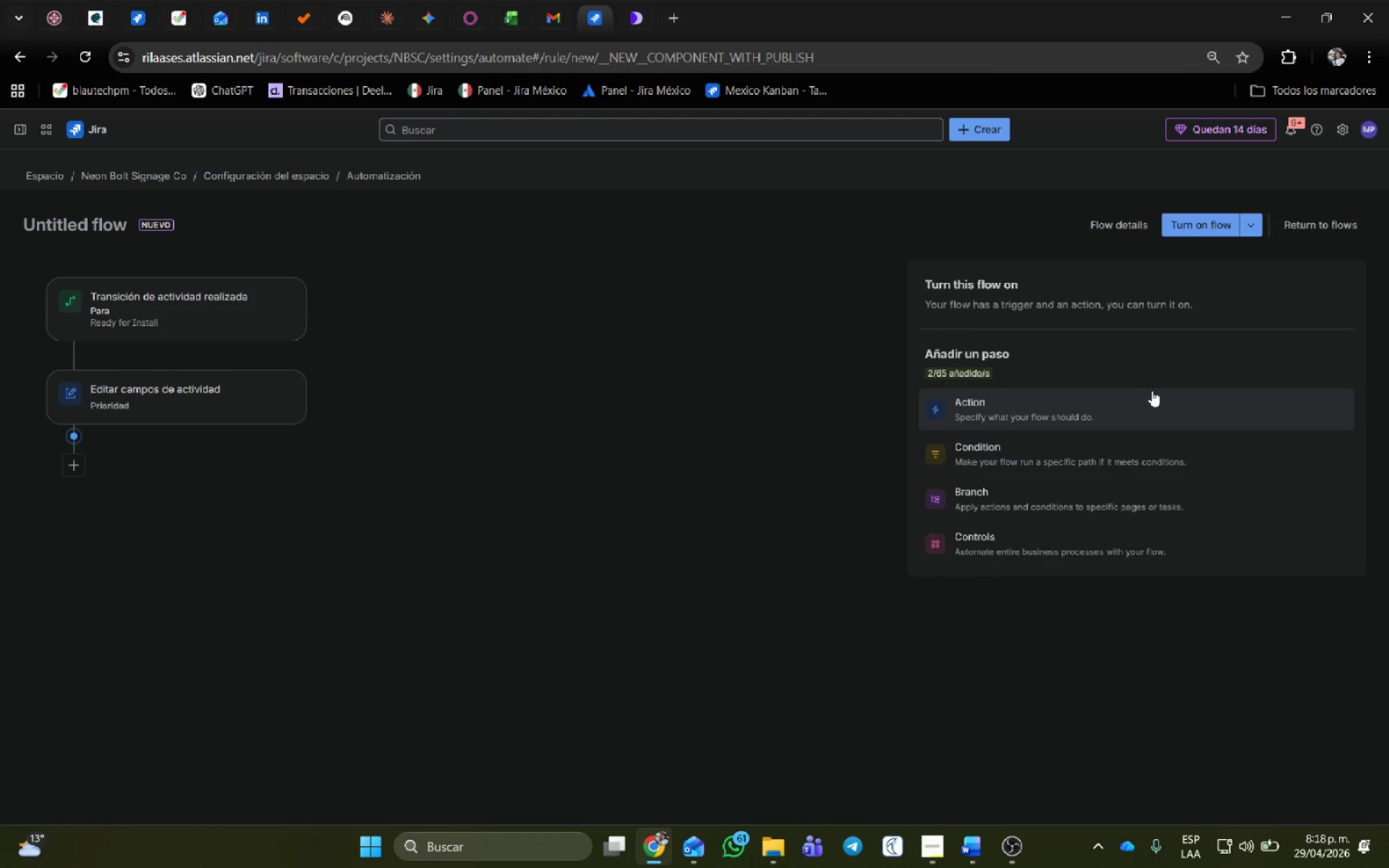 
left_click([1080, 414])
 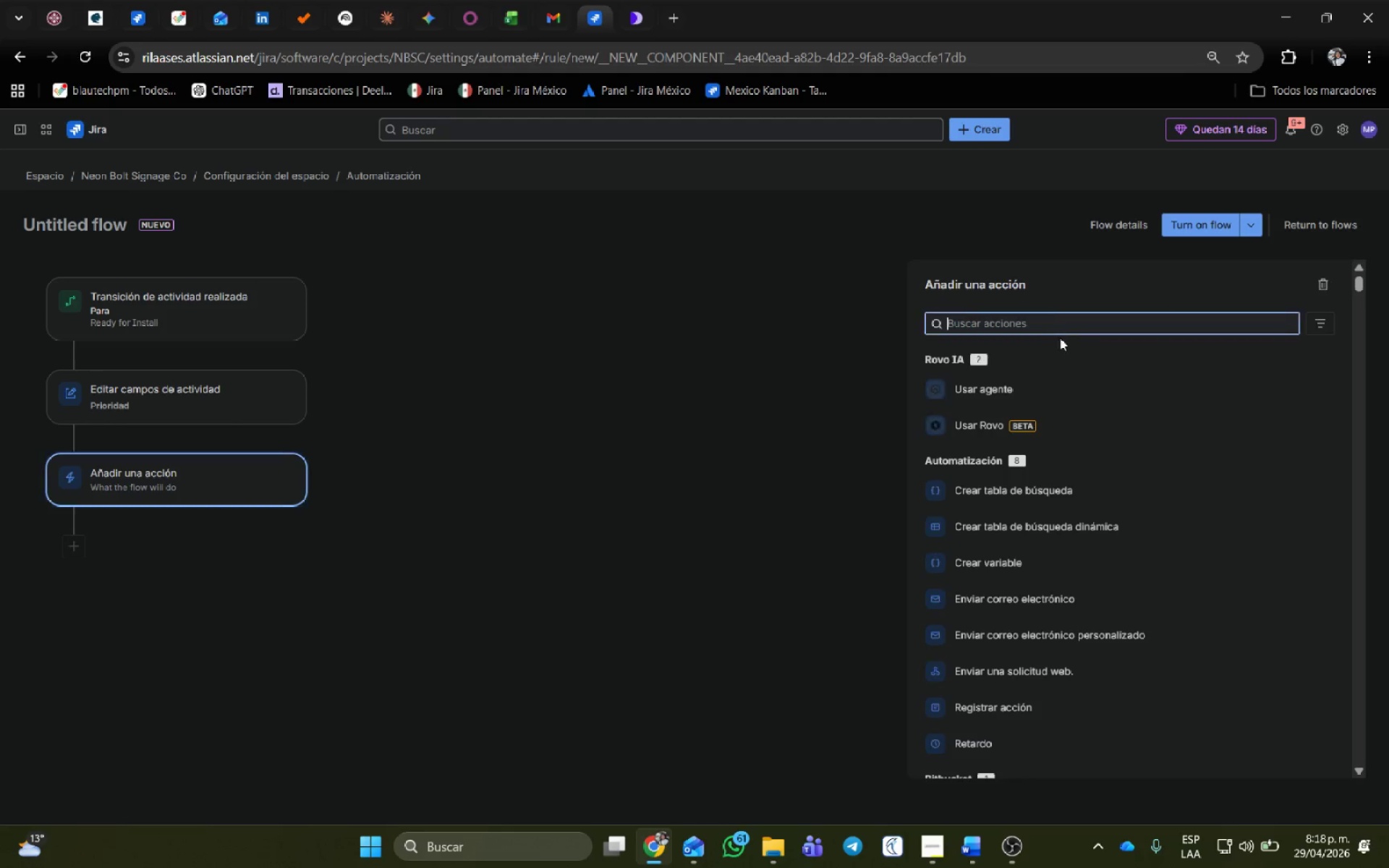 
left_click([1054, 323])
 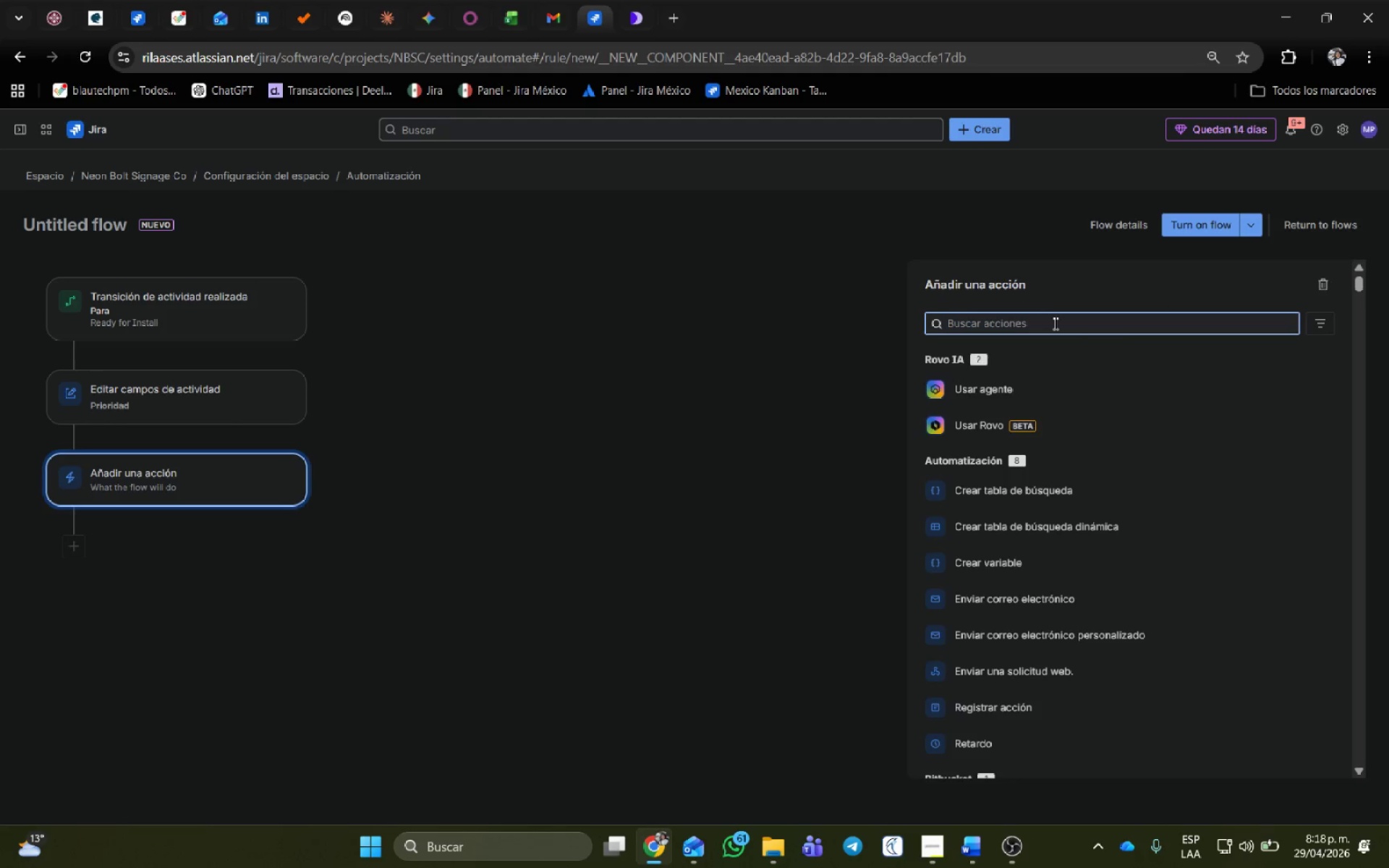 
type(come)
 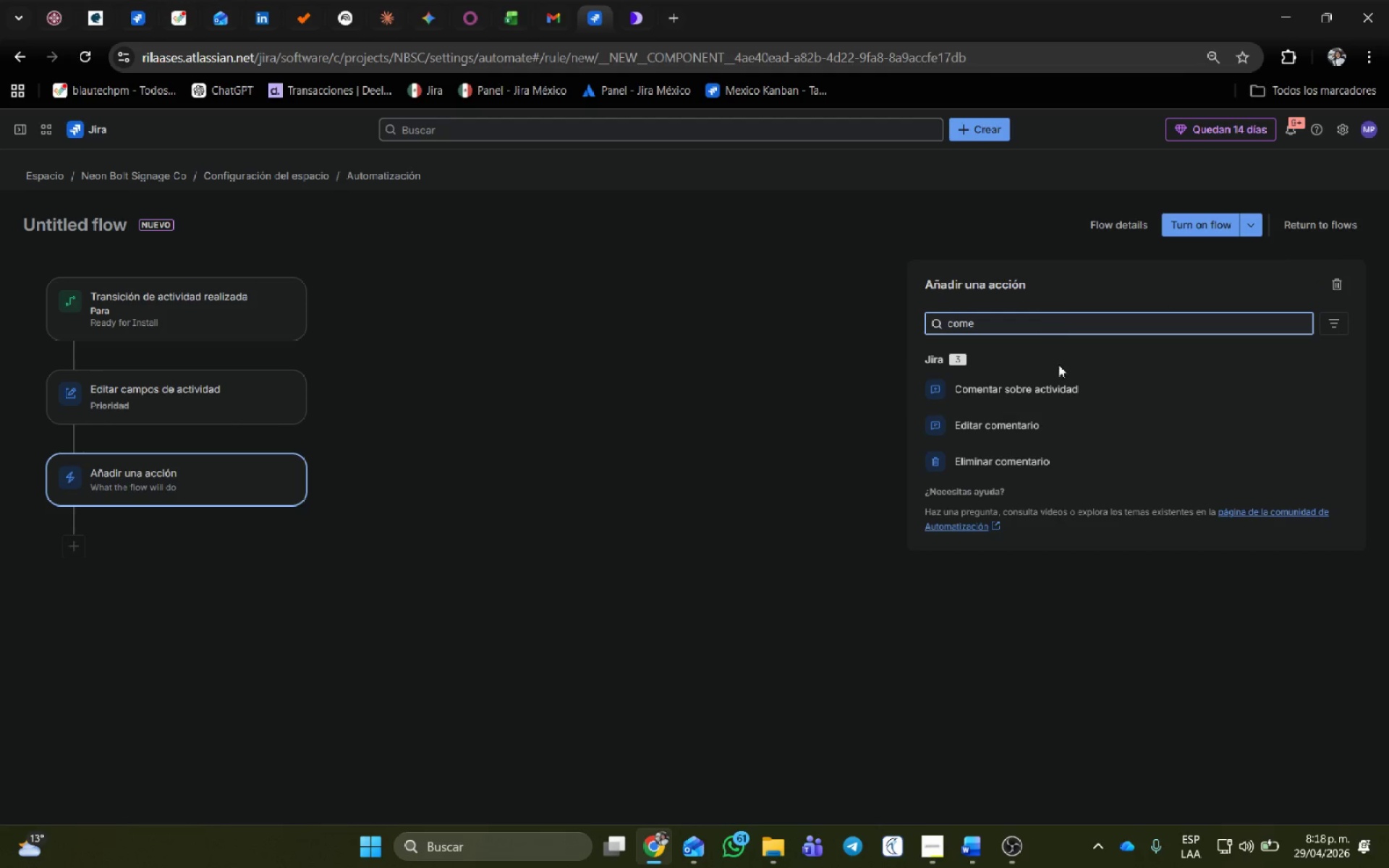 
left_click([1059, 386])
 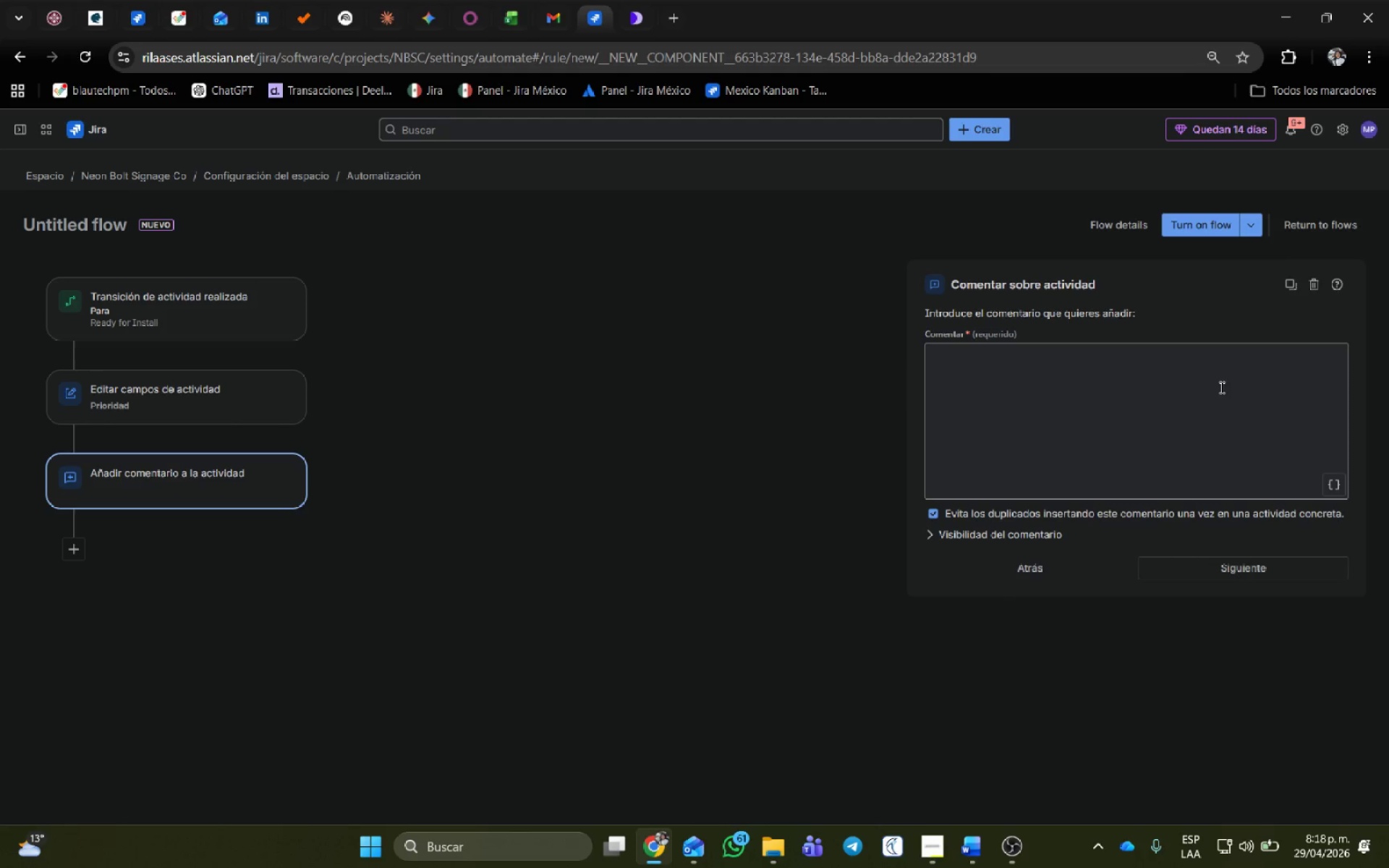 
left_click([1145, 380])
 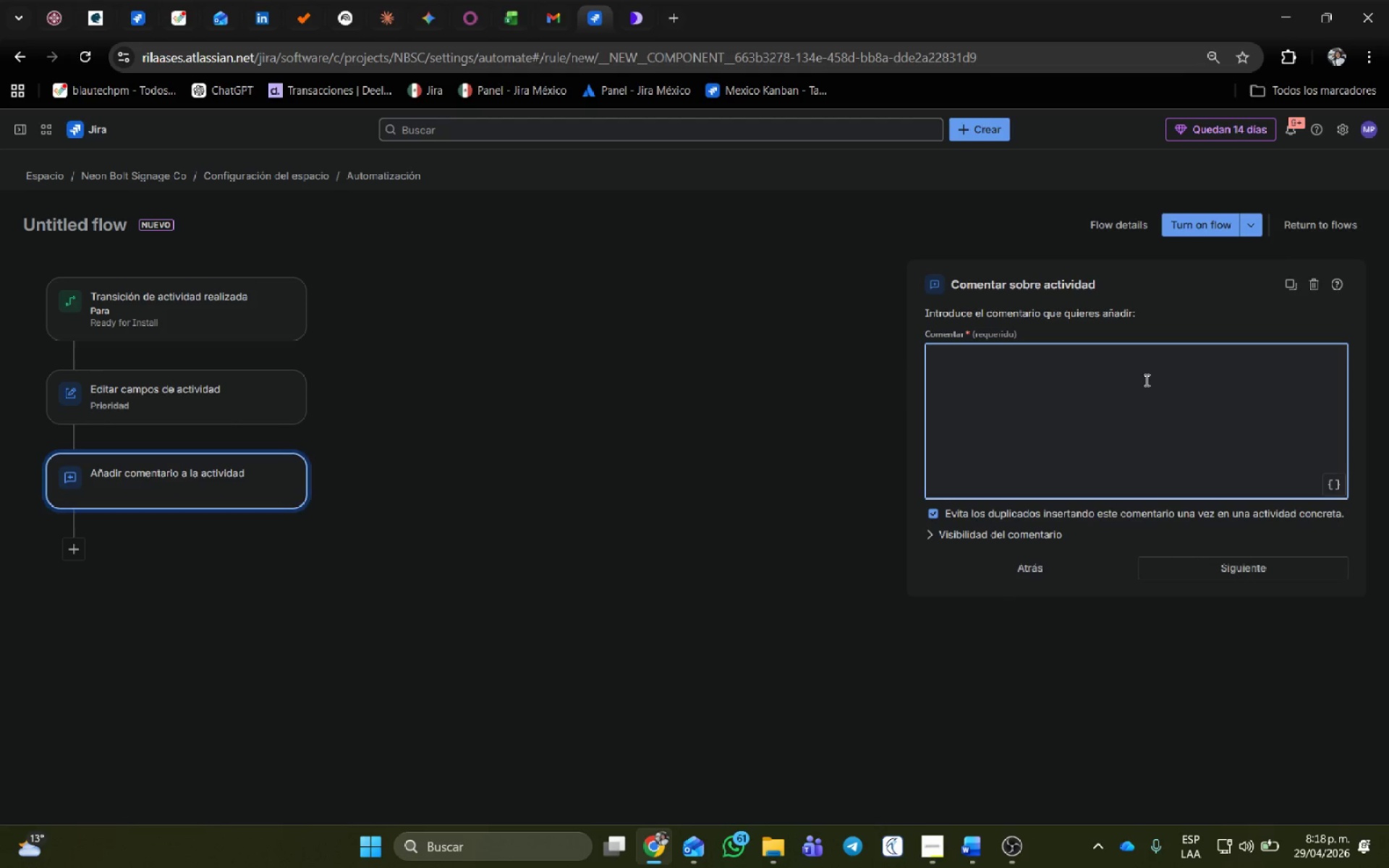 
type(Orden lista para instalaci;on. Prioridad actualizada a la m;as alta. )
 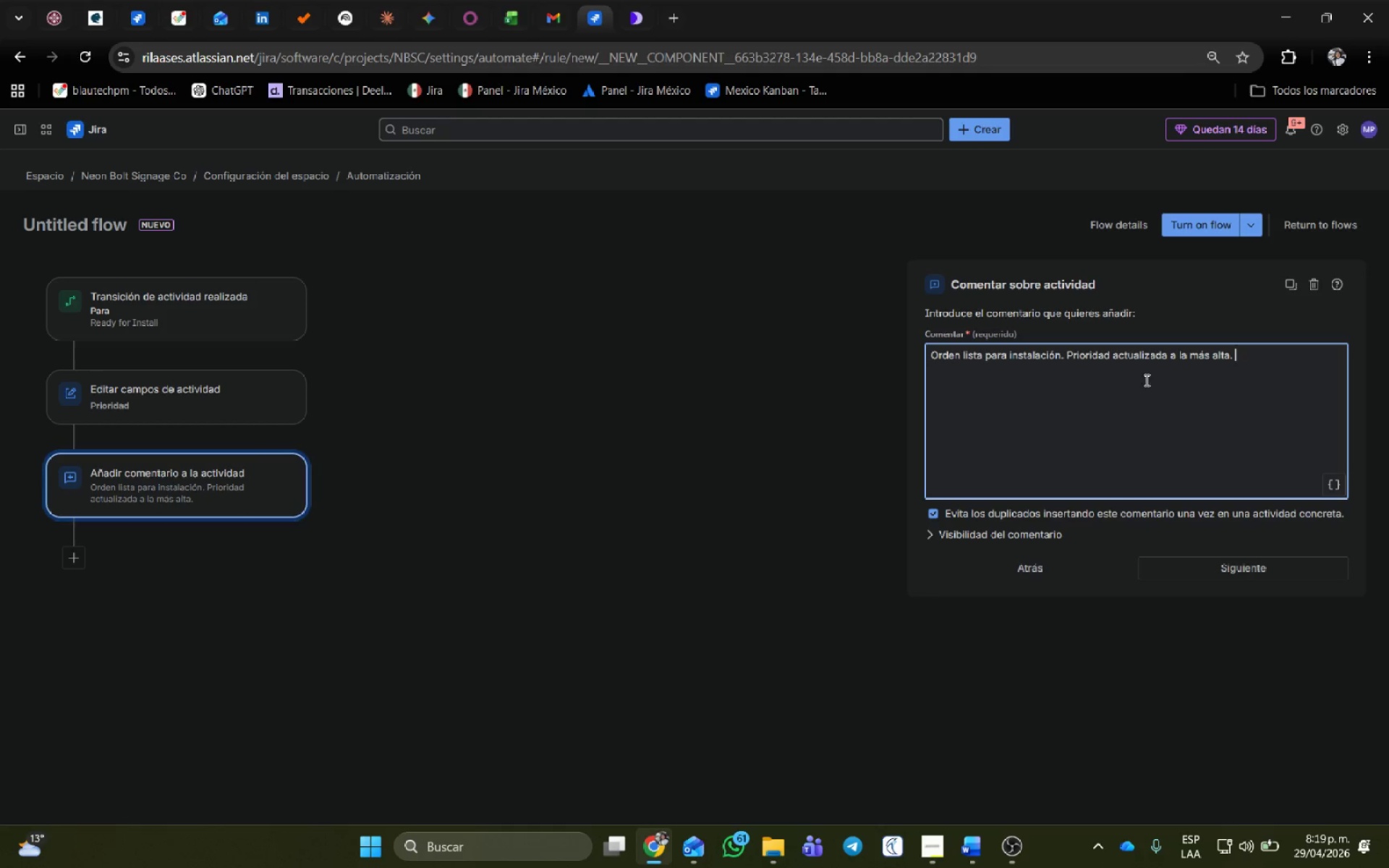 
left_click([1240, 565])
 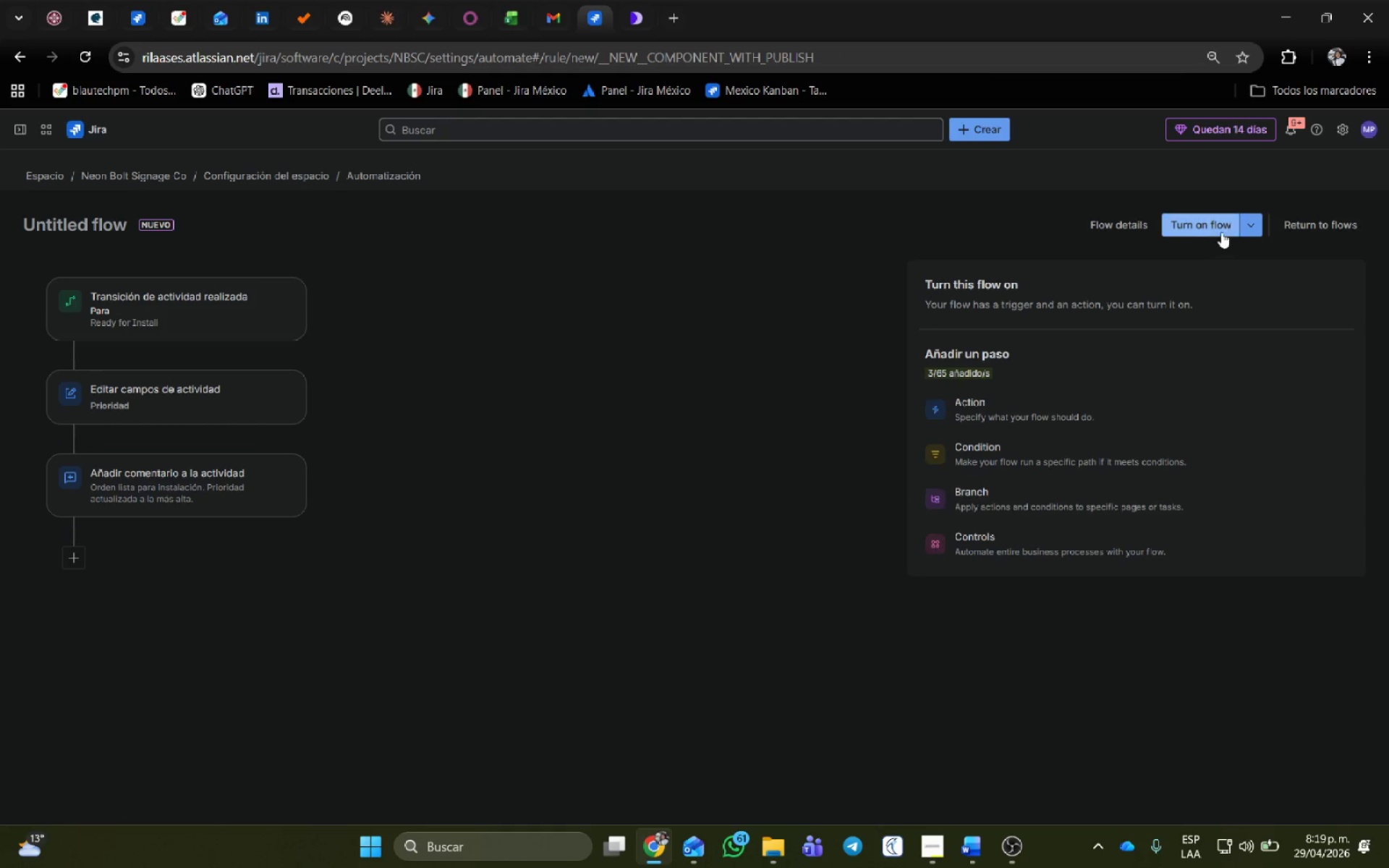 
left_click([1218, 222])
 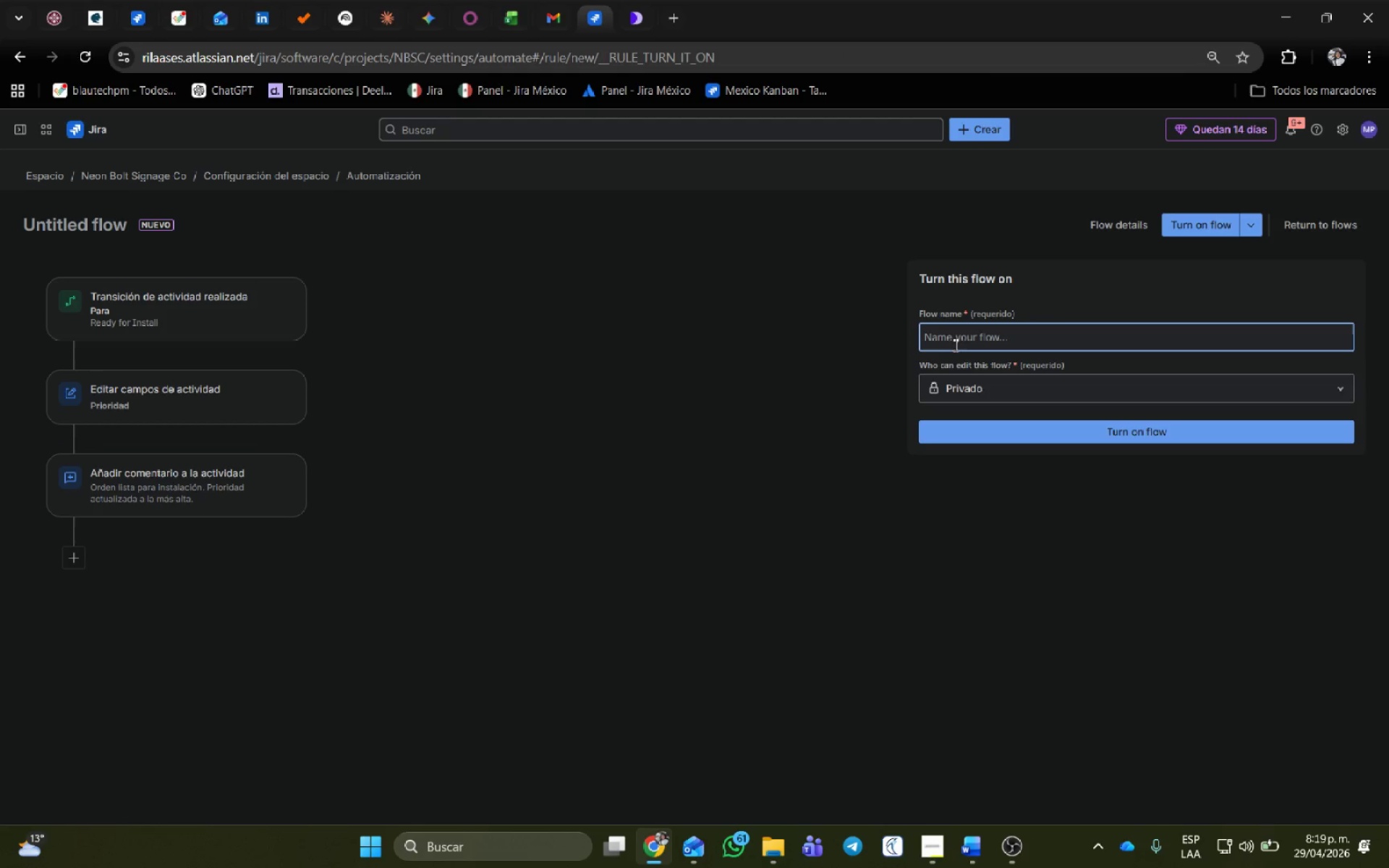 
left_click([956, 344])
 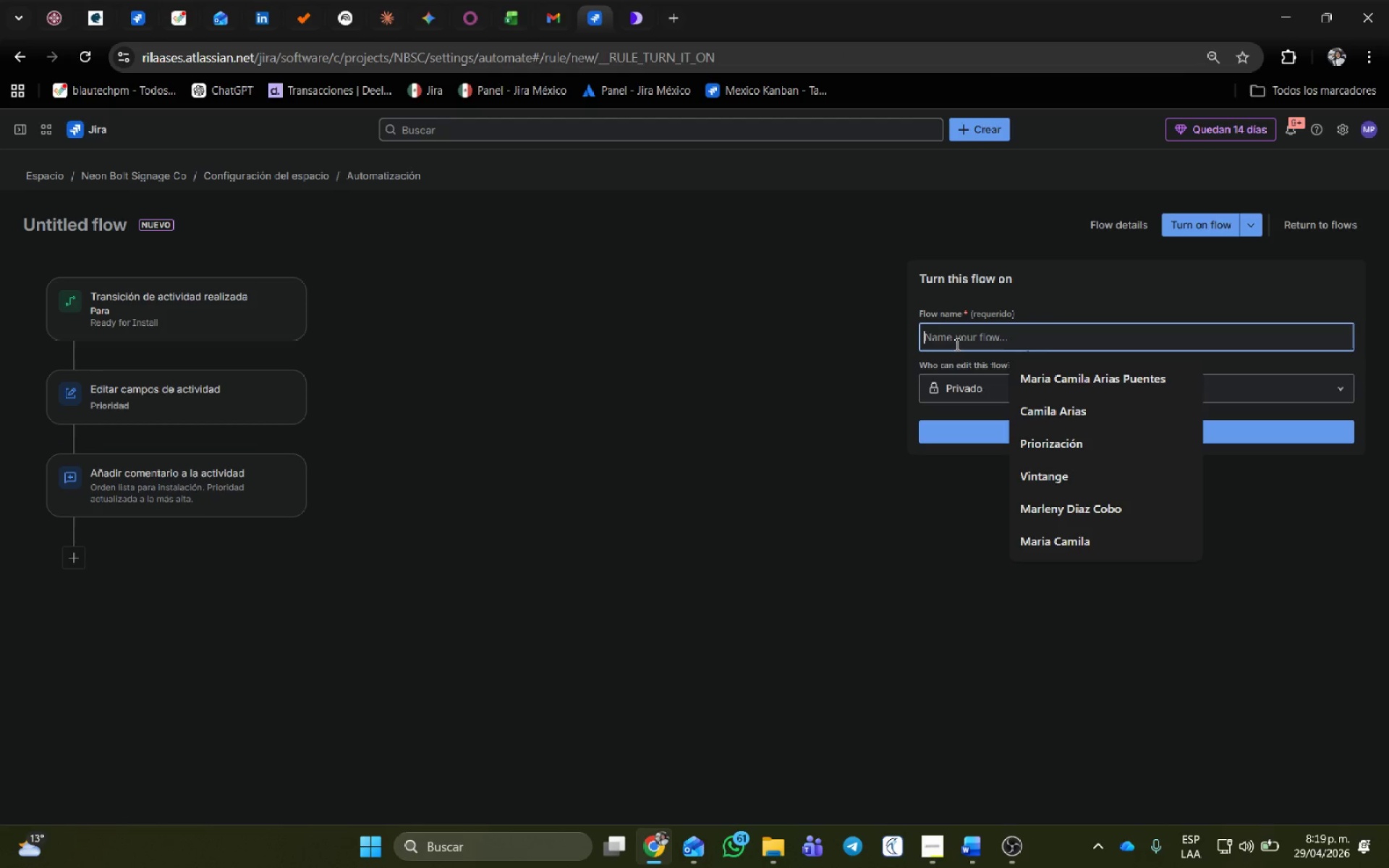 
type(Priorizaci;on)
 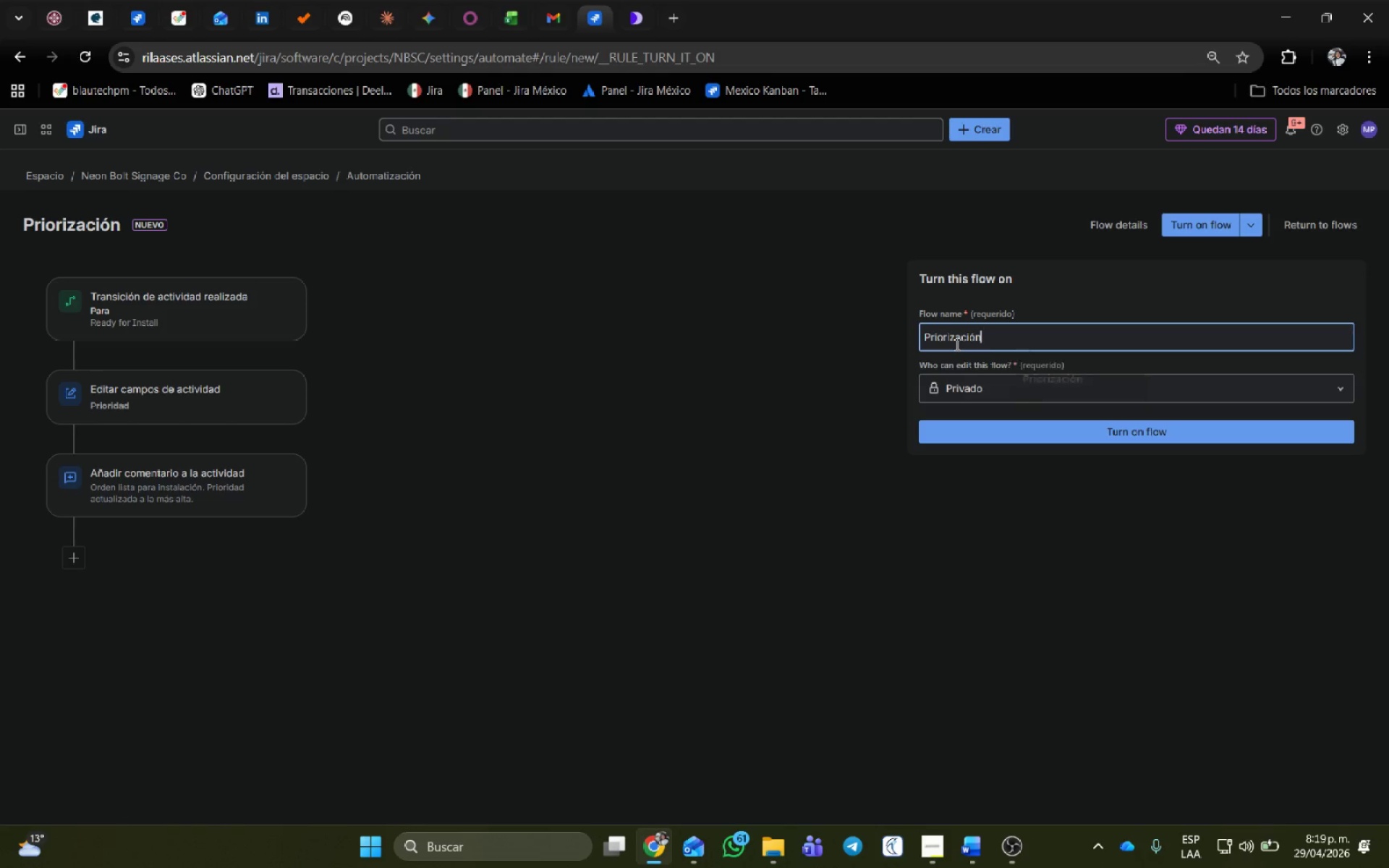 
key(Enter)
 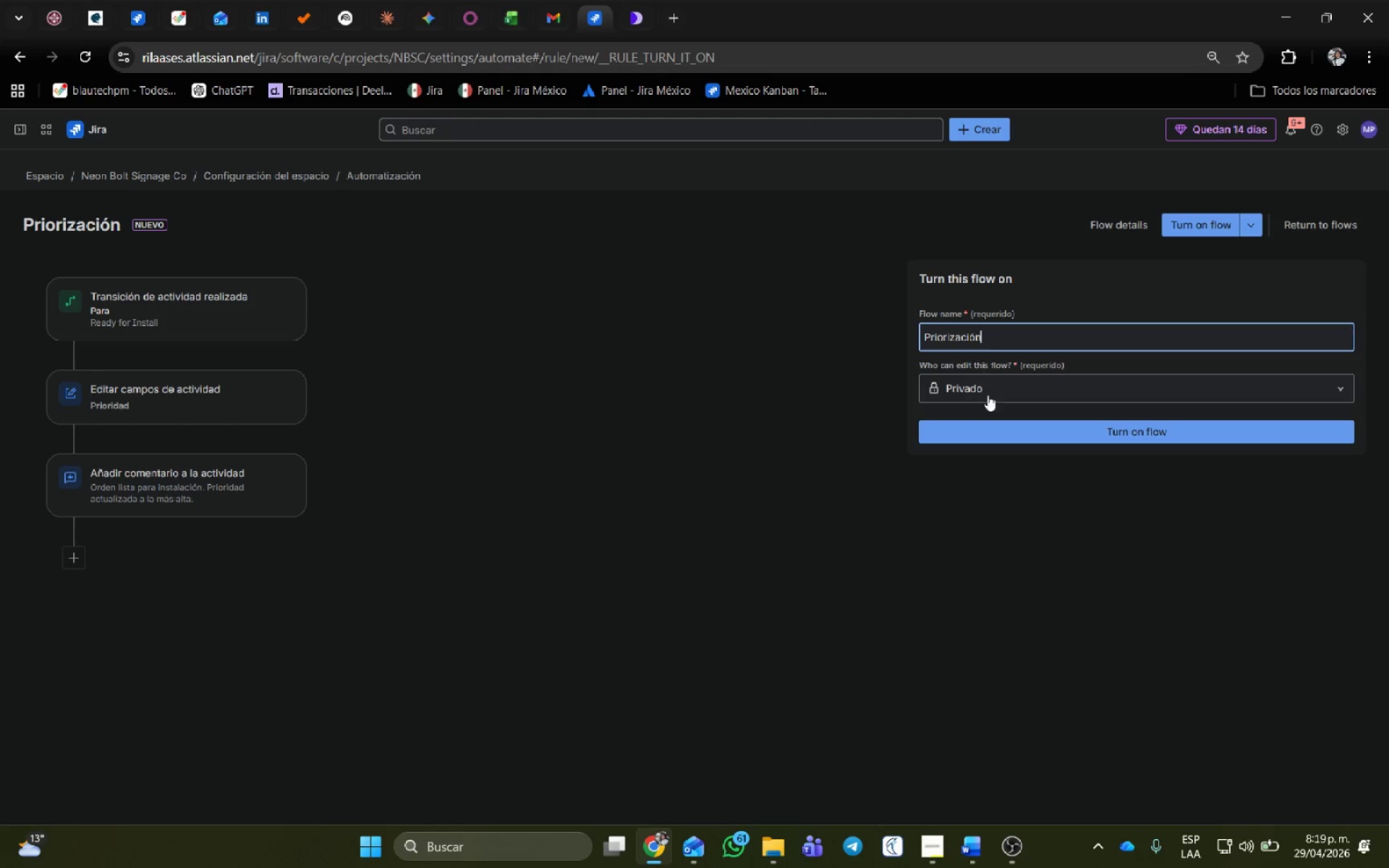 
left_click([995, 425])
 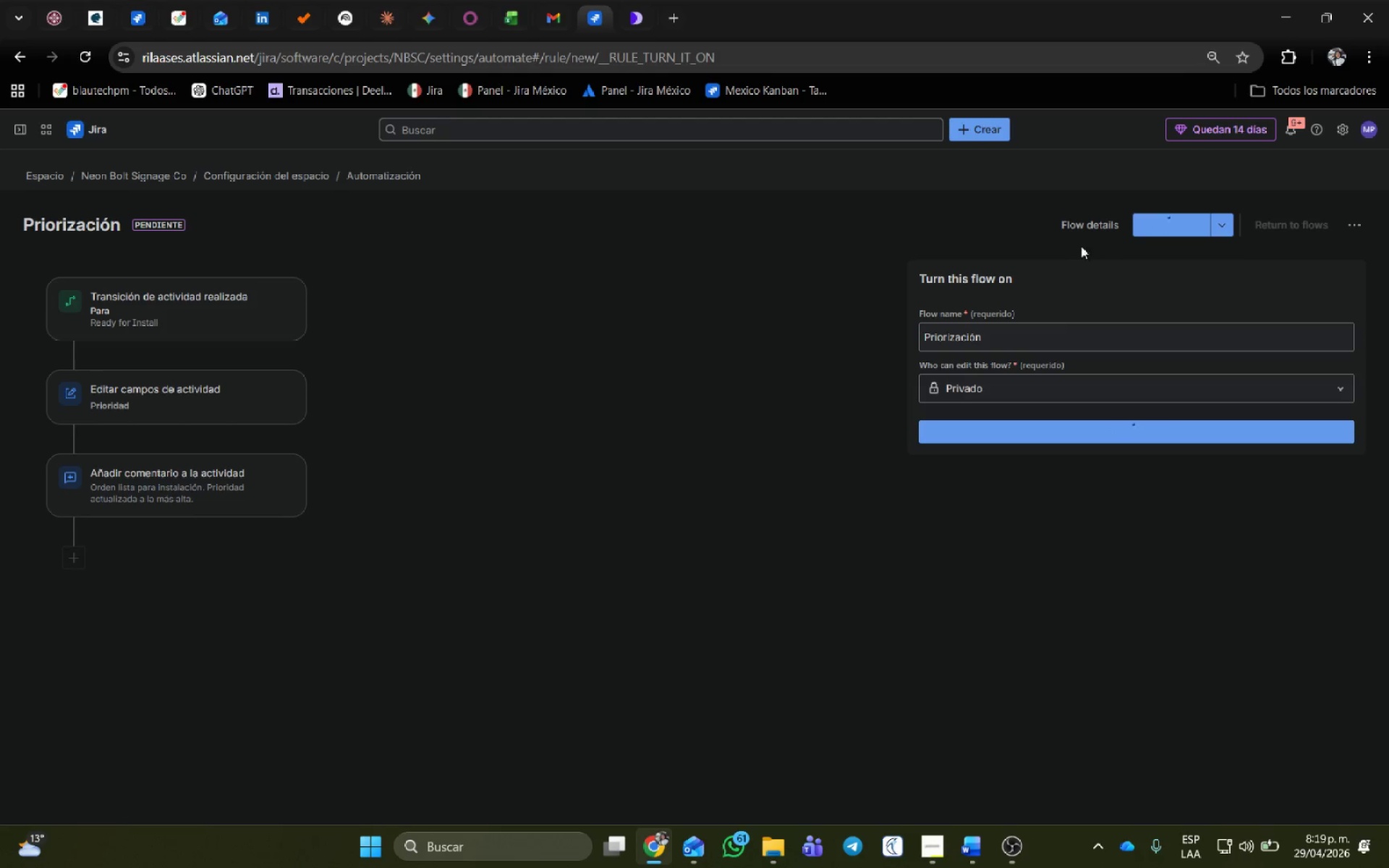 
mouse_move([1069, 250])
 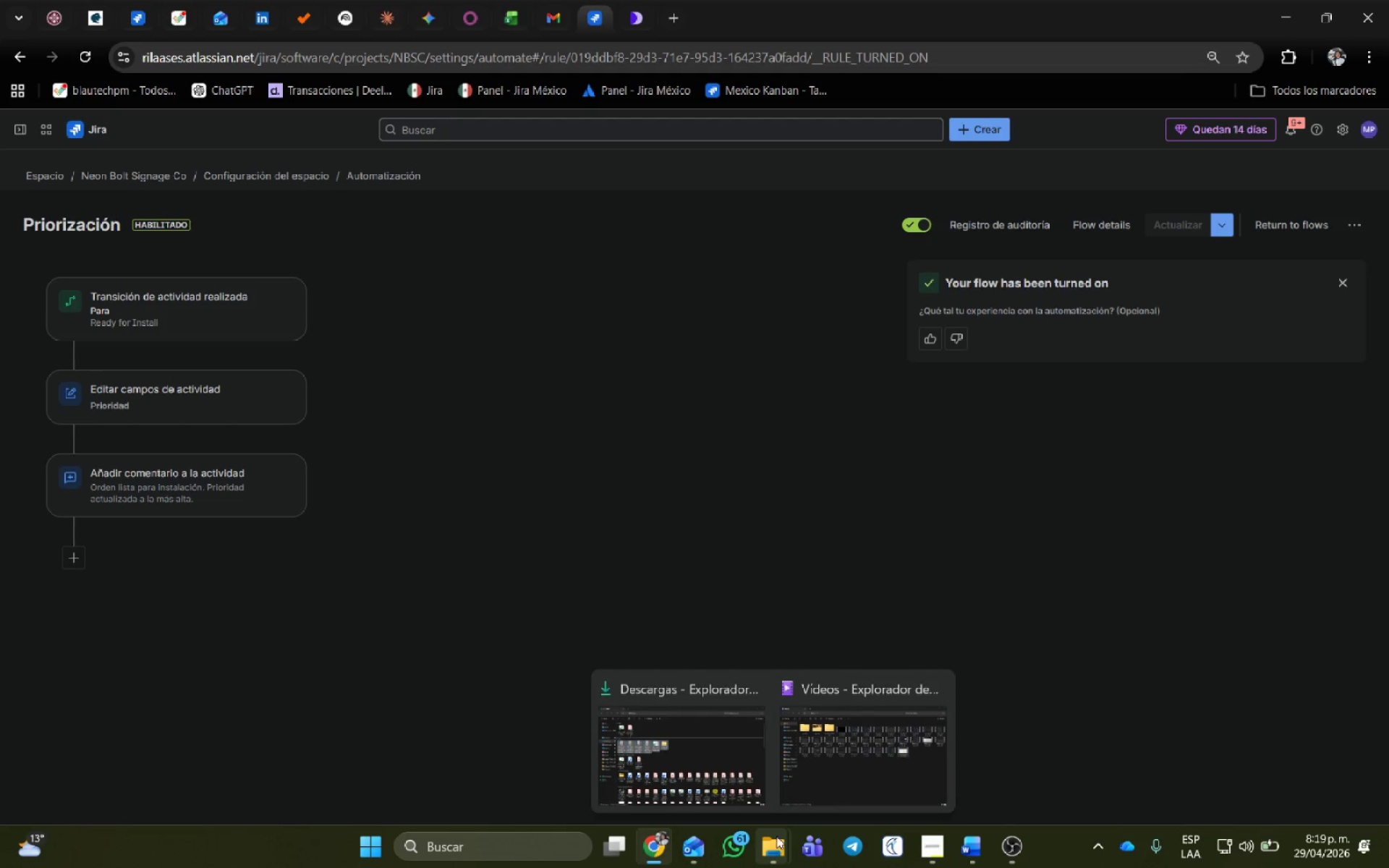 
left_click([730, 774])
 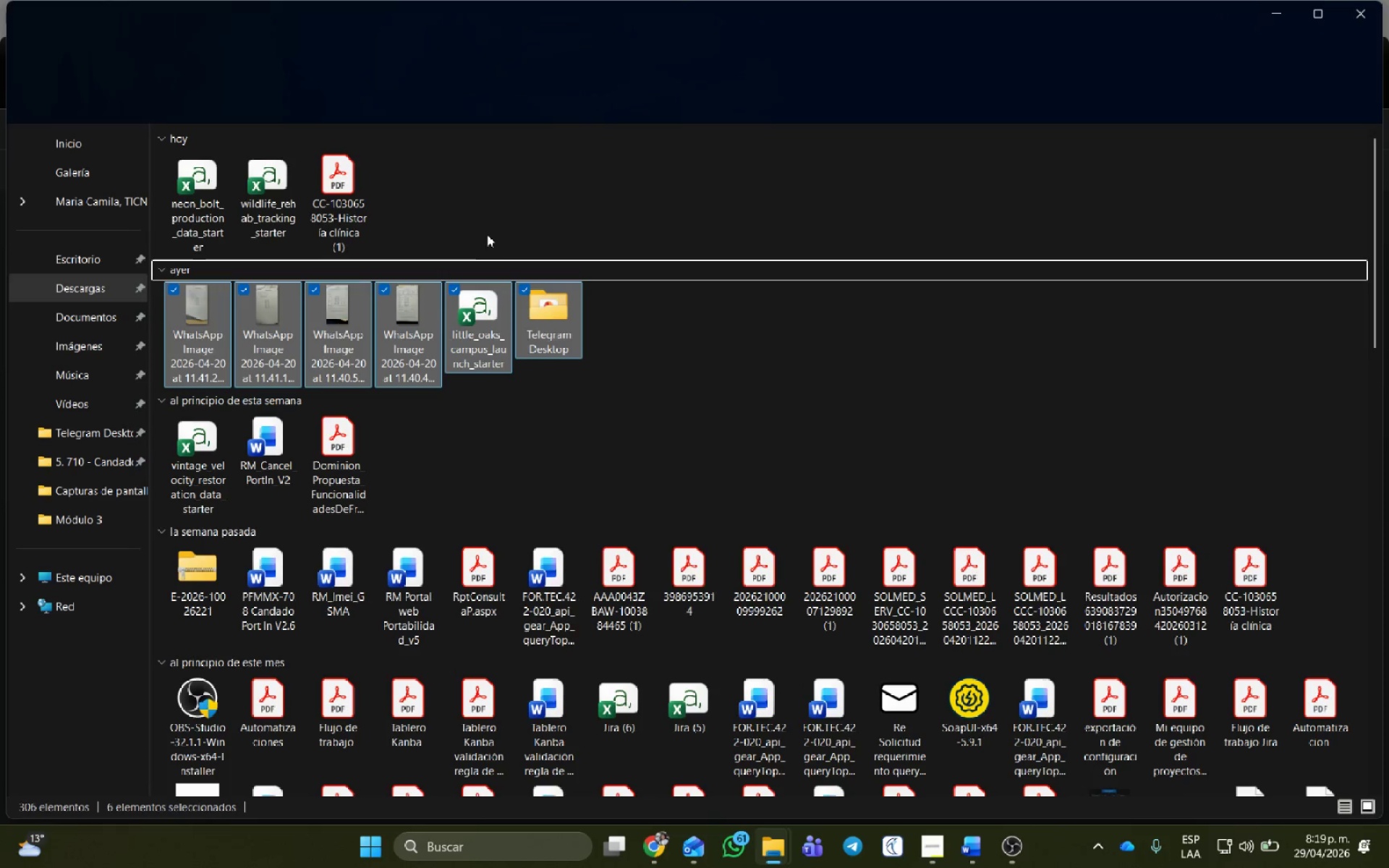 
left_click([571, 204])
 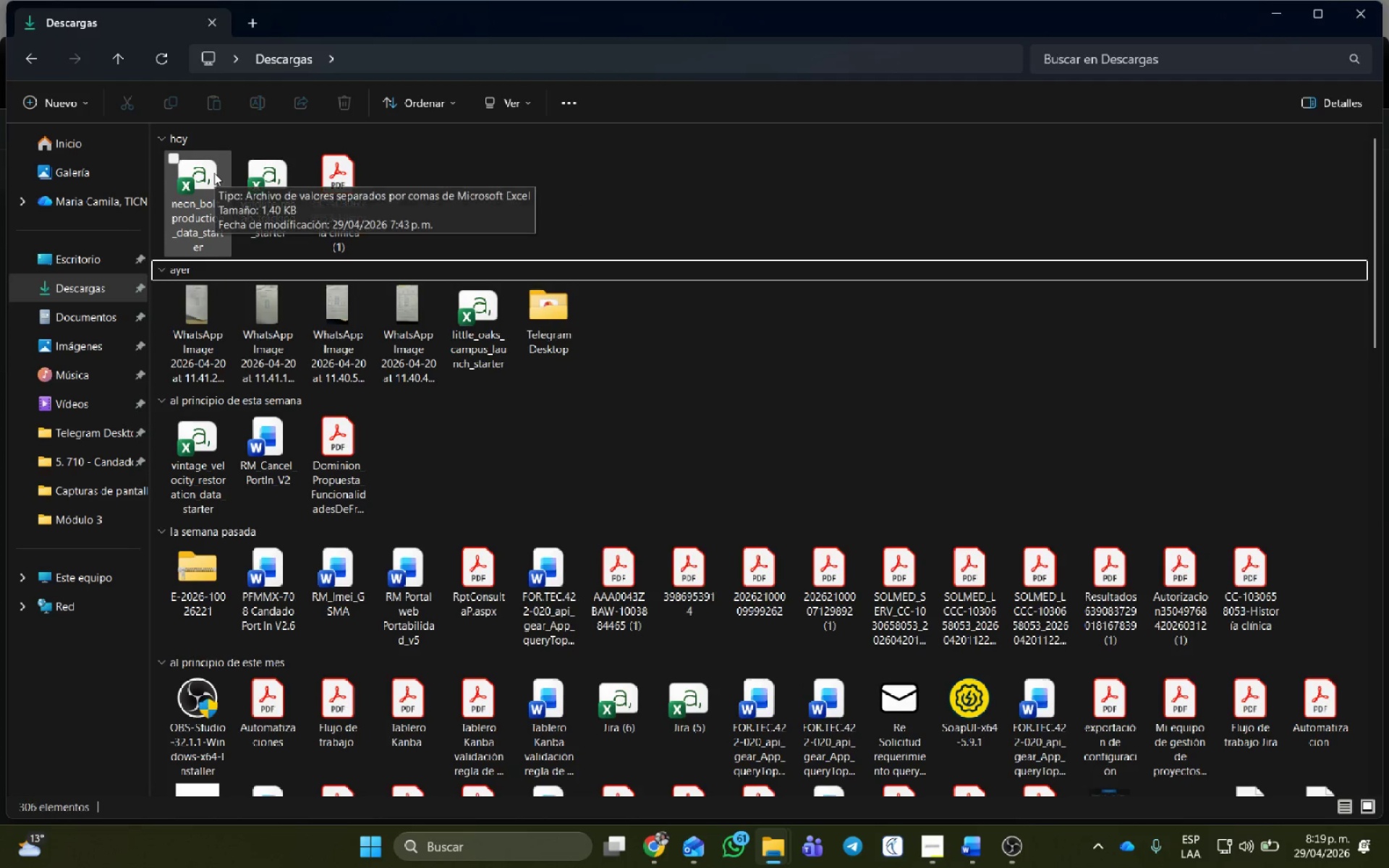 
double_click([214, 173])
 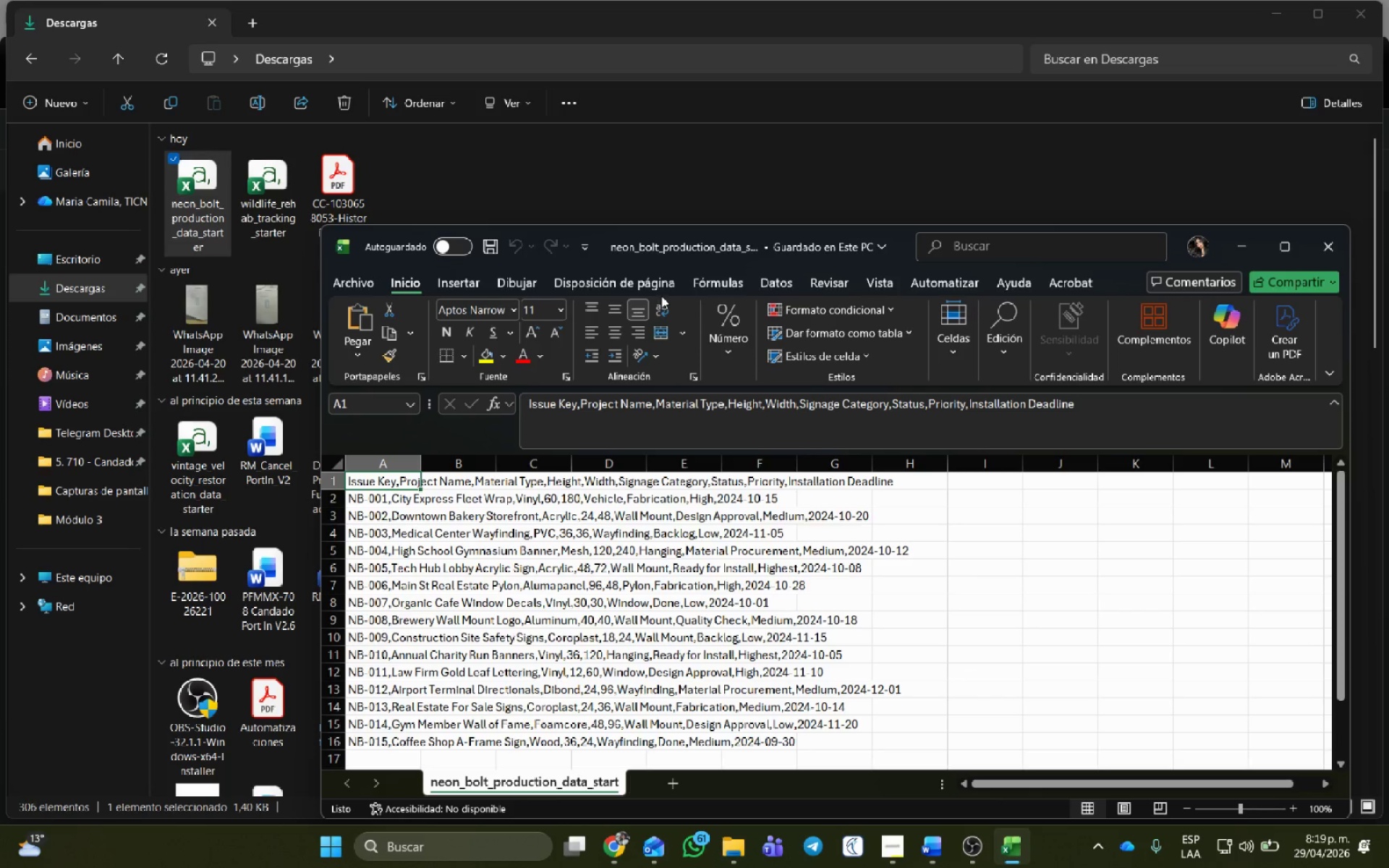 
left_click([1296, 247])
 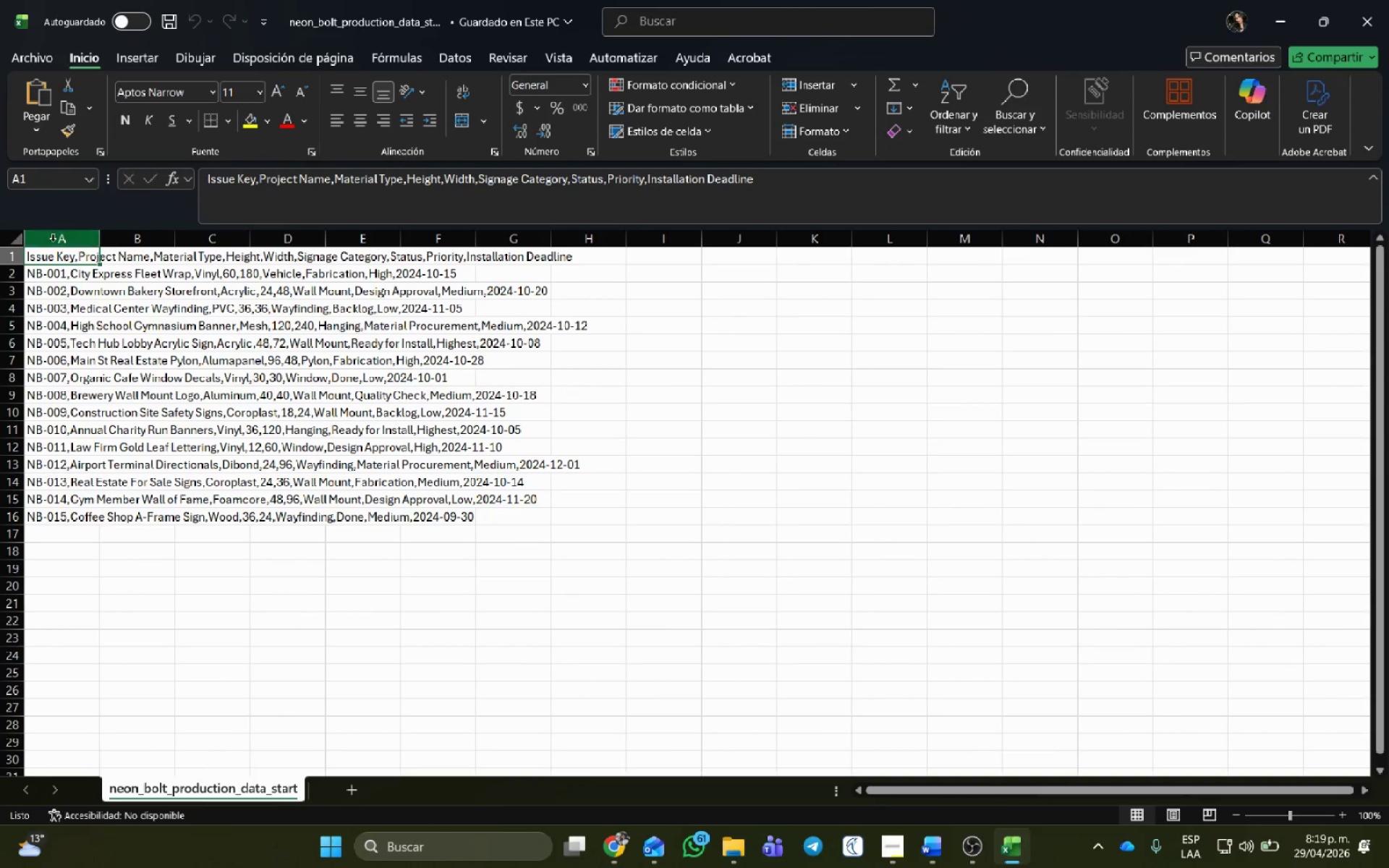 
left_click([59, 237])
 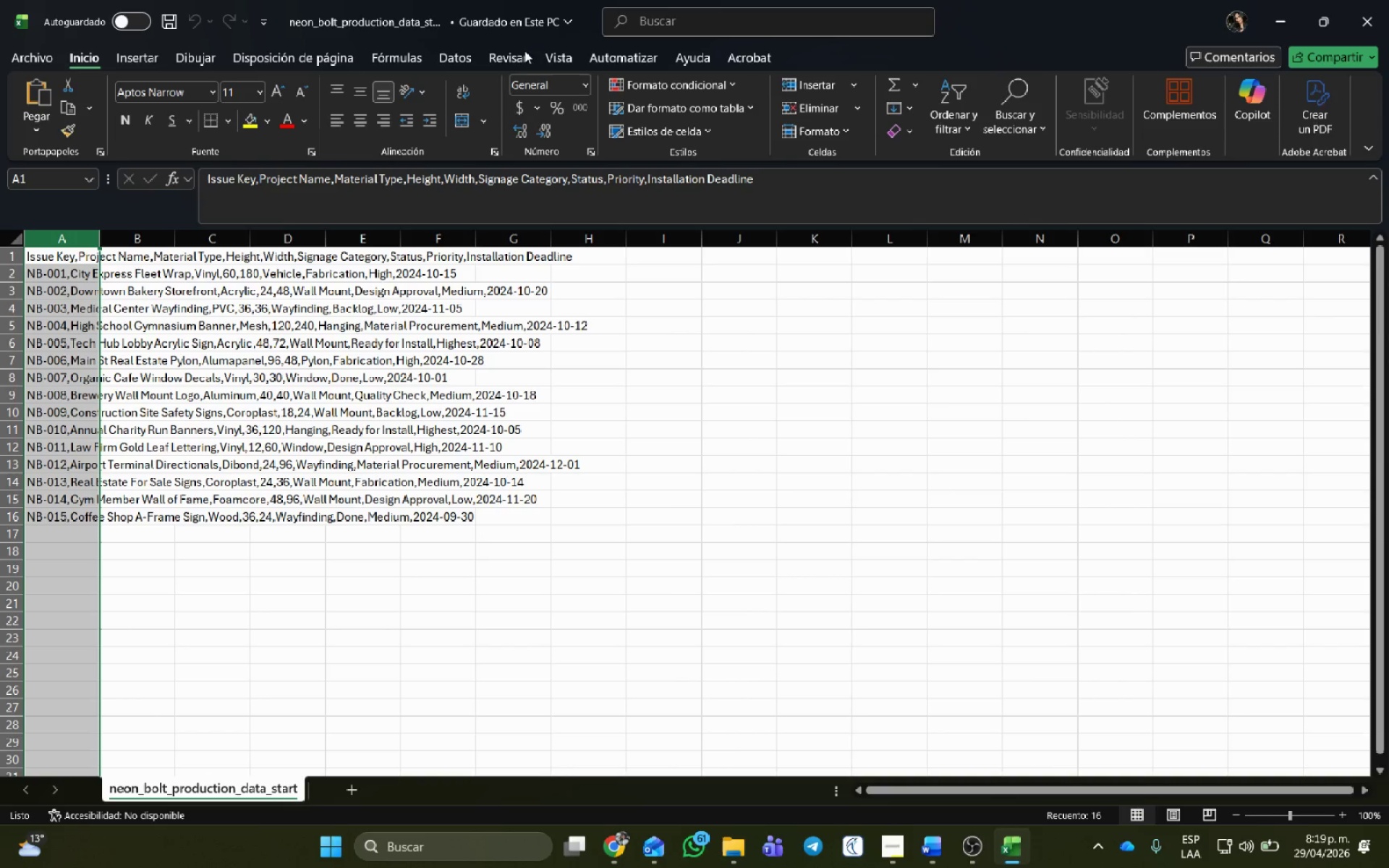 
left_click([473, 53])
 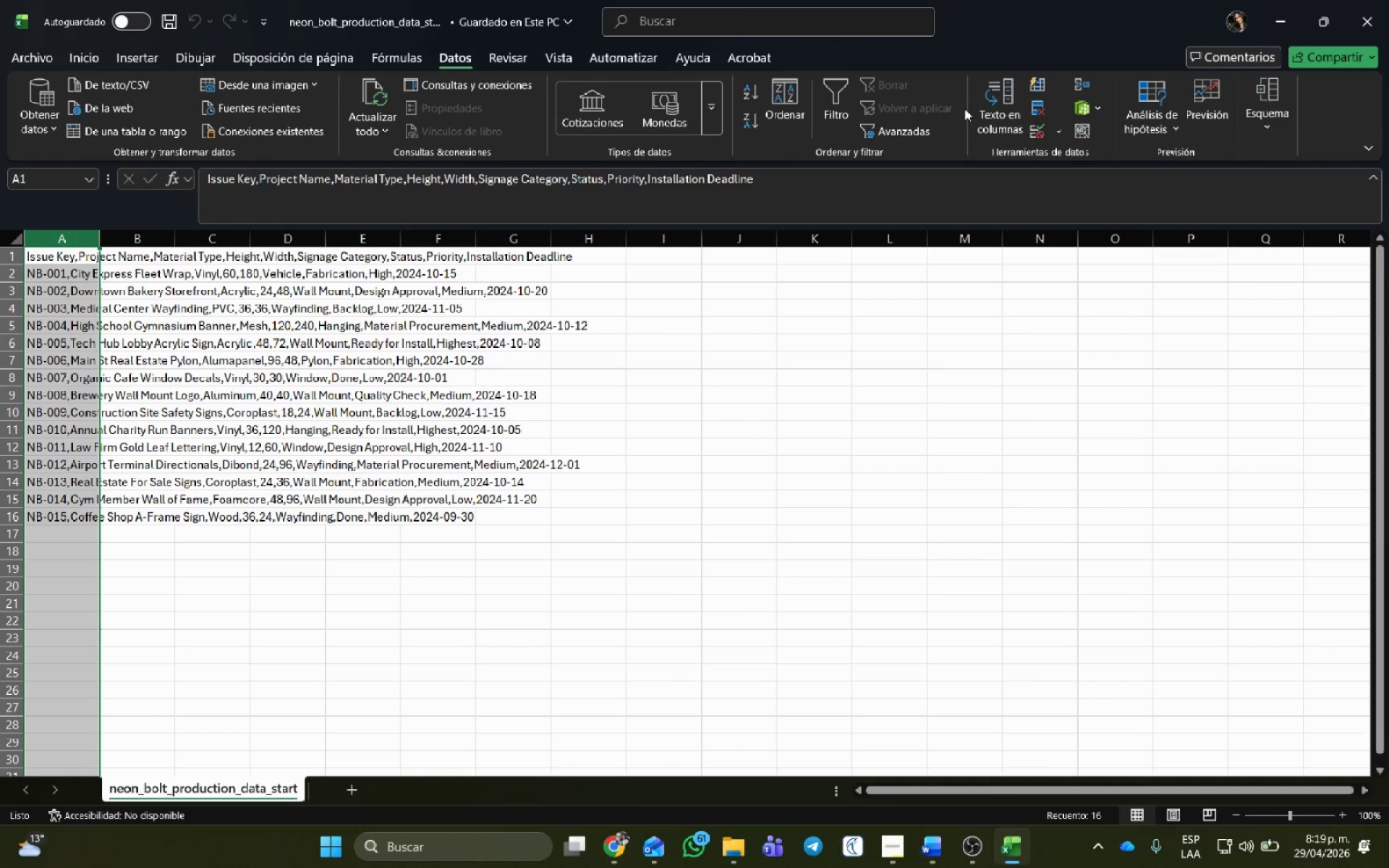 
left_click([1013, 106])
 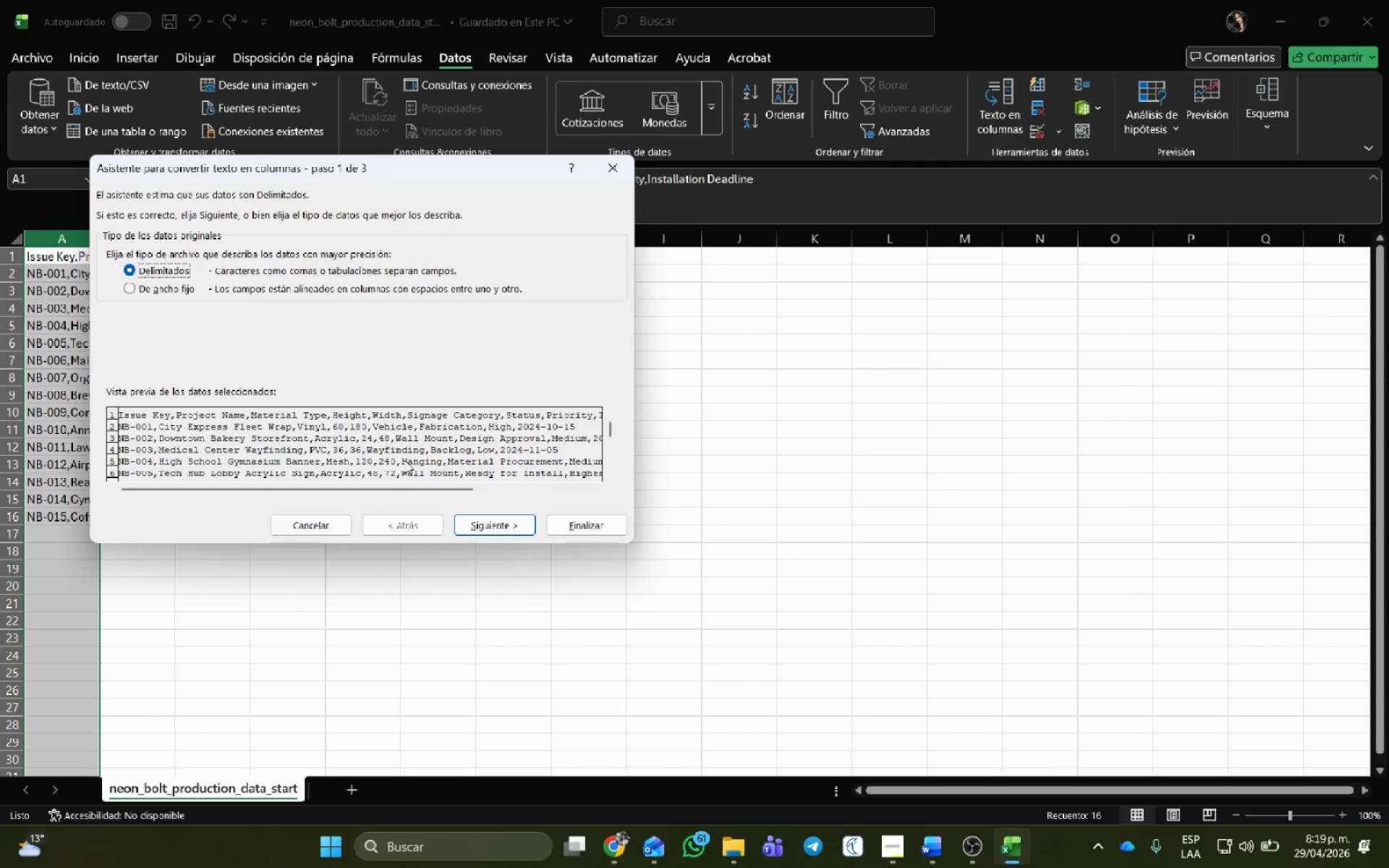 
left_click([490, 523])
 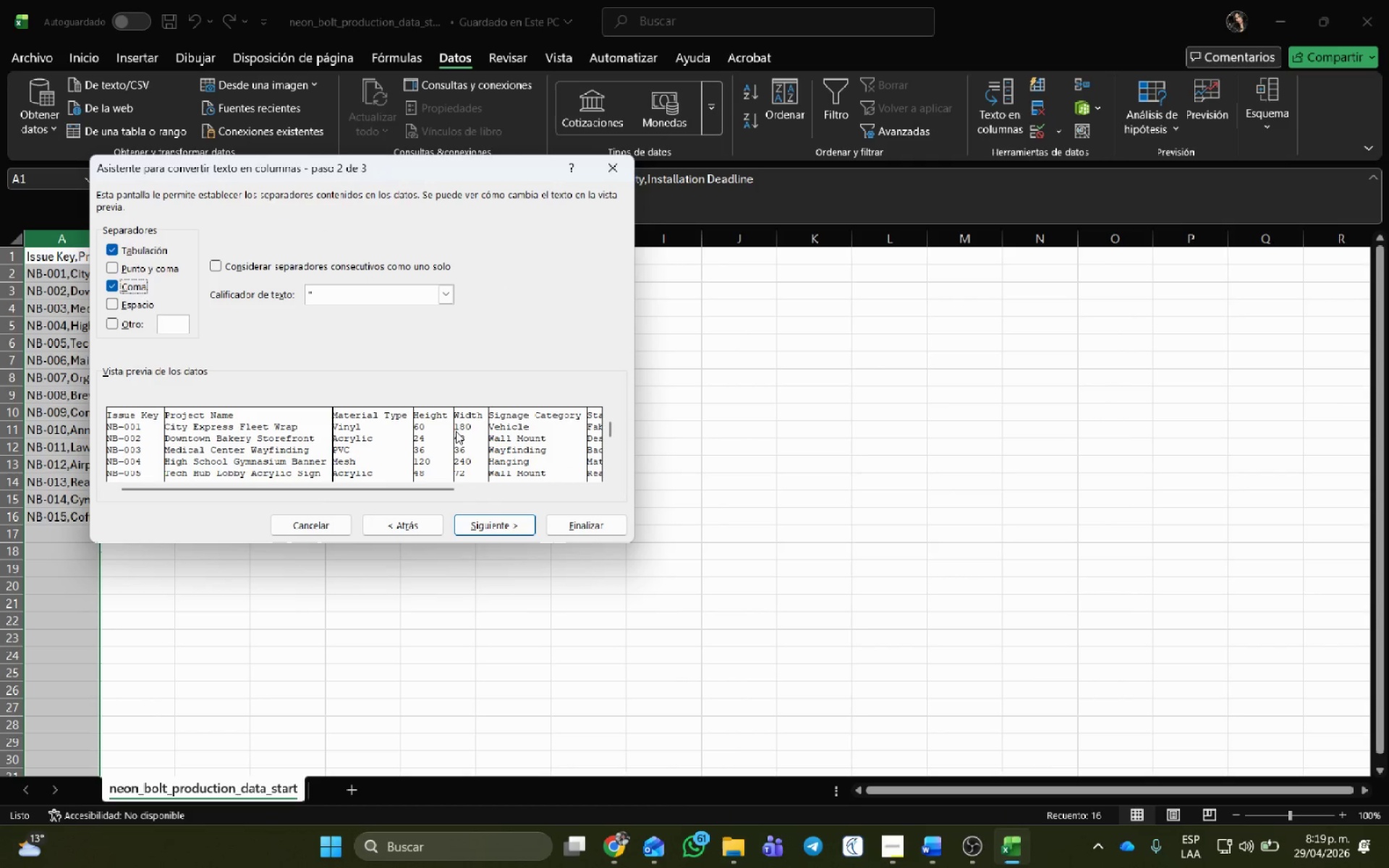 
left_click([511, 524])
 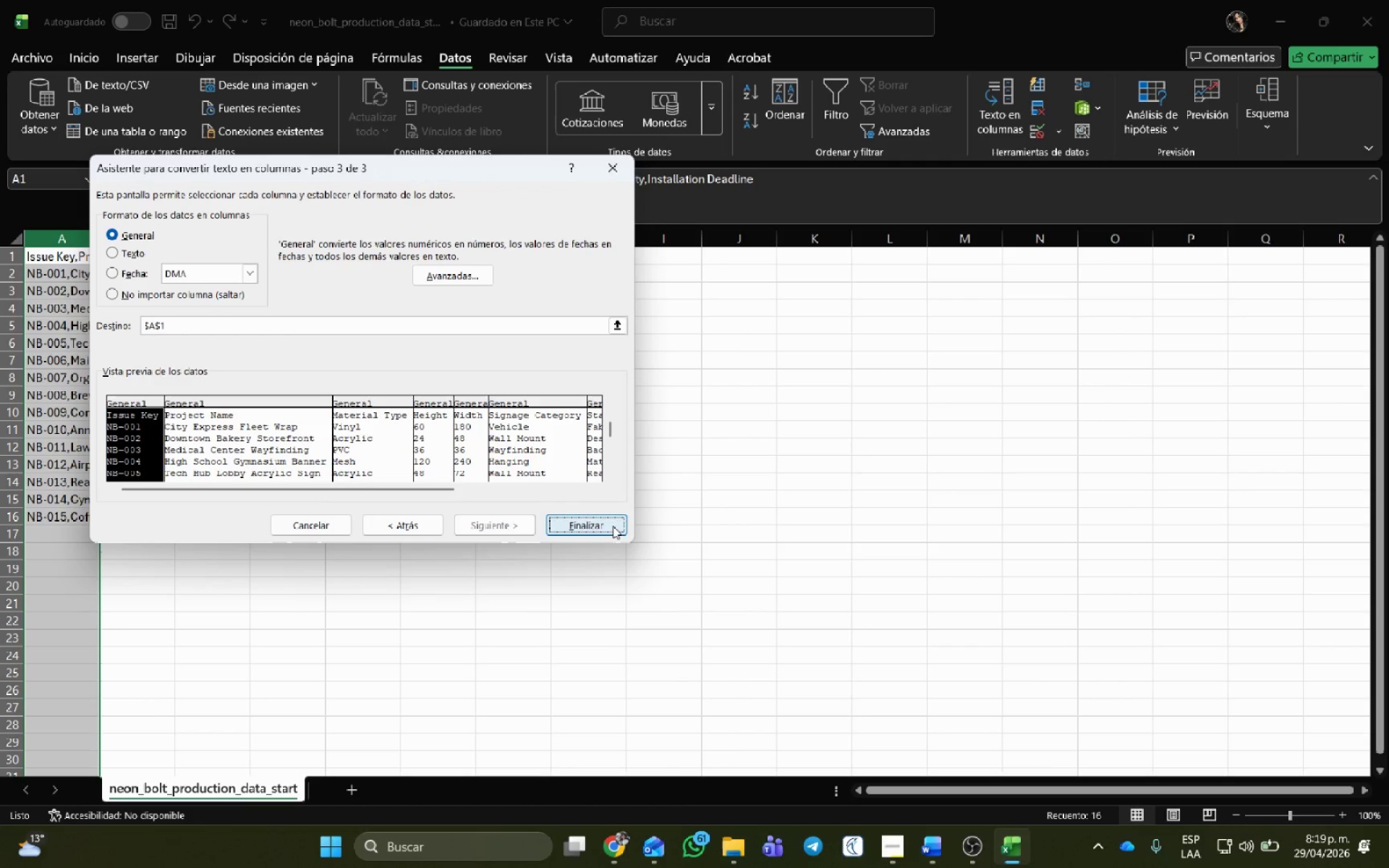 
left_click([613, 526])
 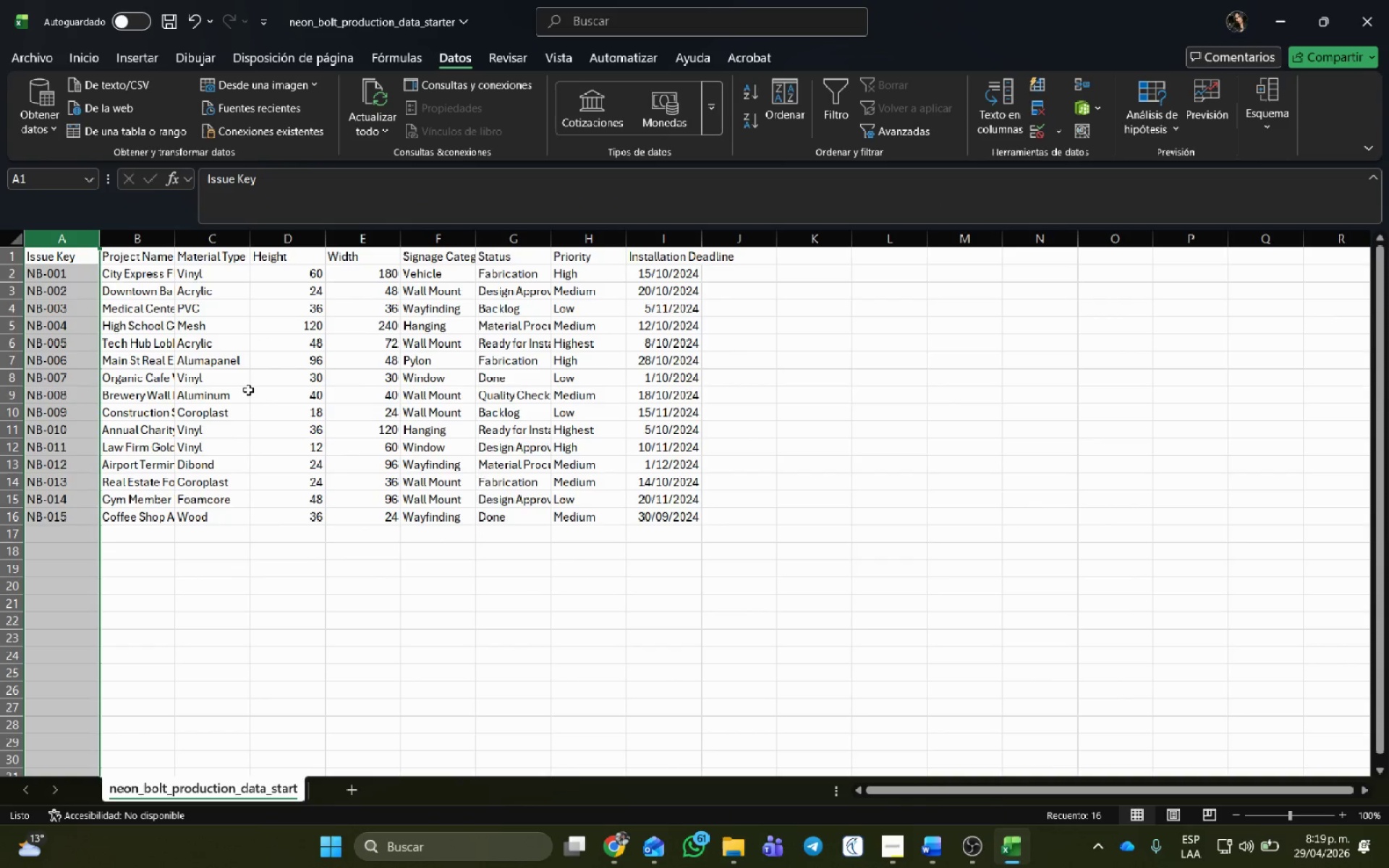 
left_click([245, 386])
 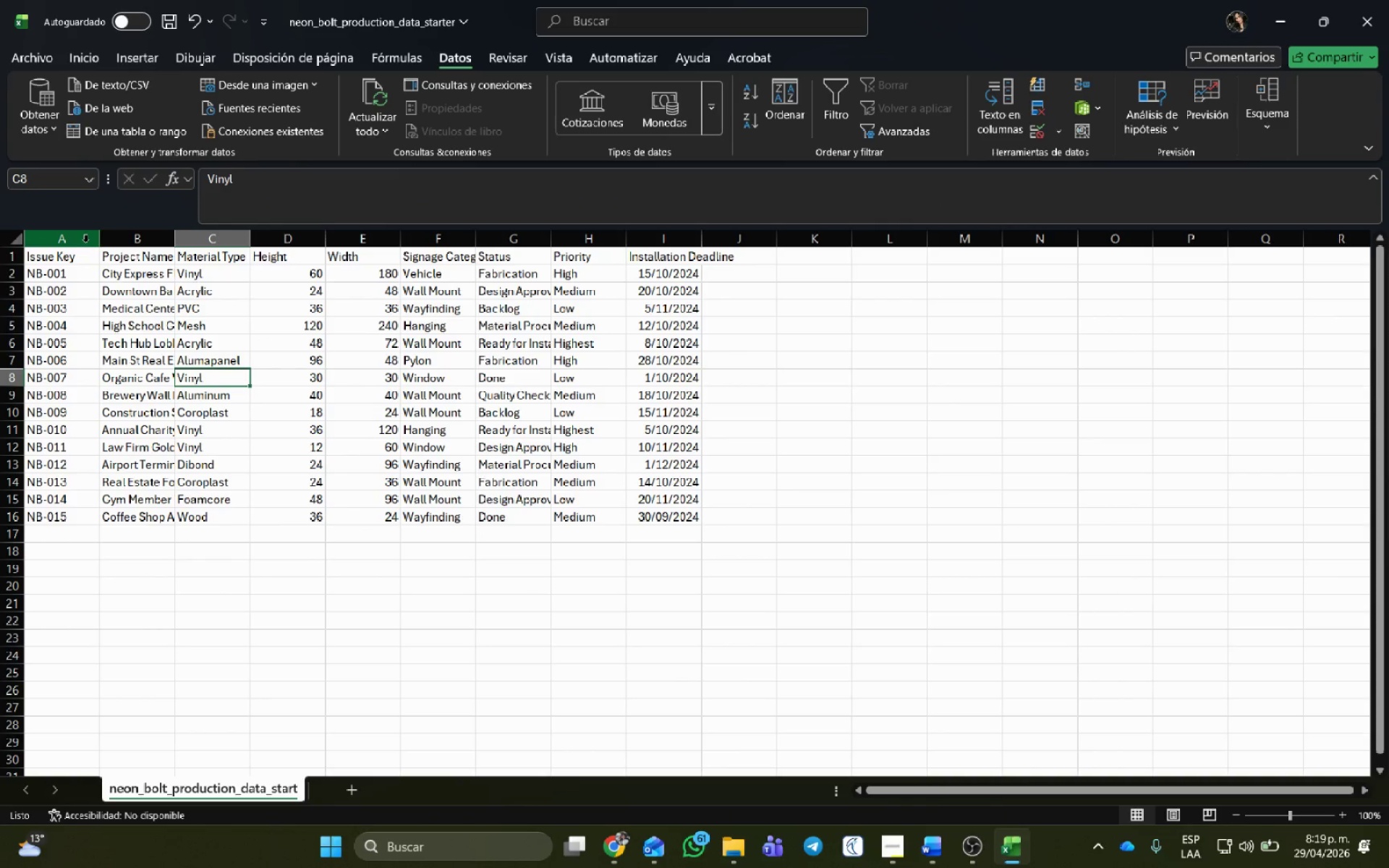 
left_click([85, 240])
 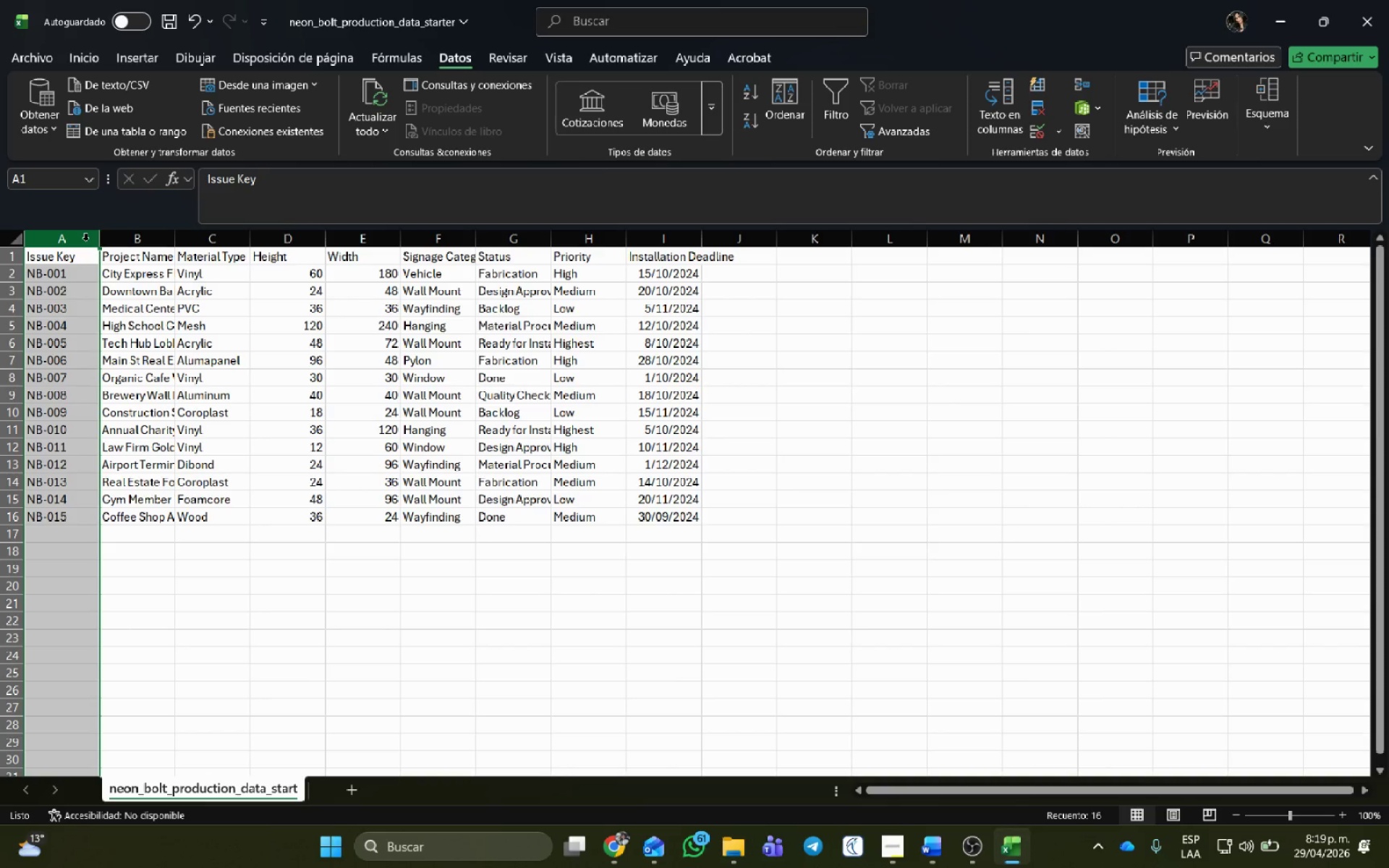 
right_click([85, 240])
 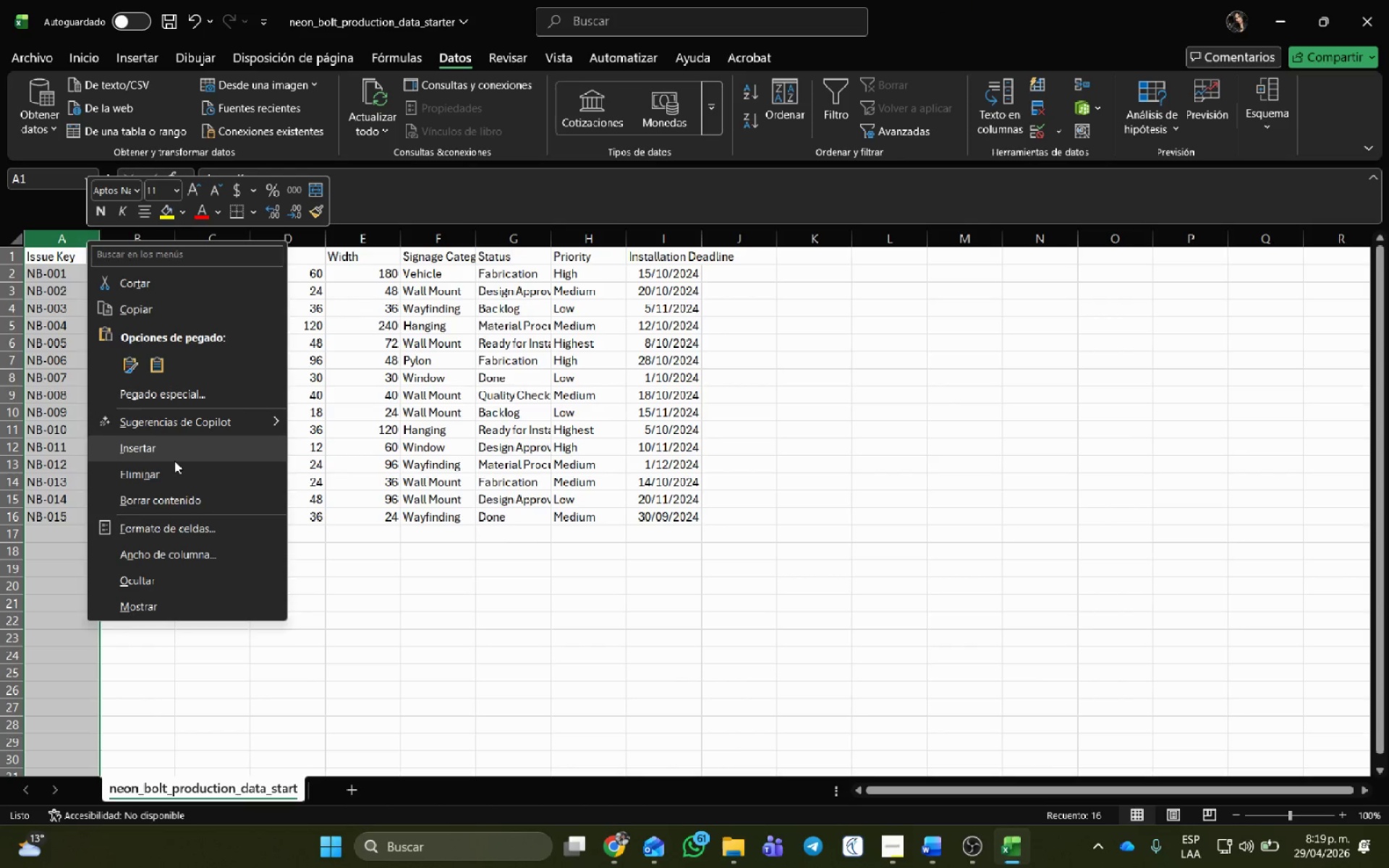 
left_click([174, 453])
 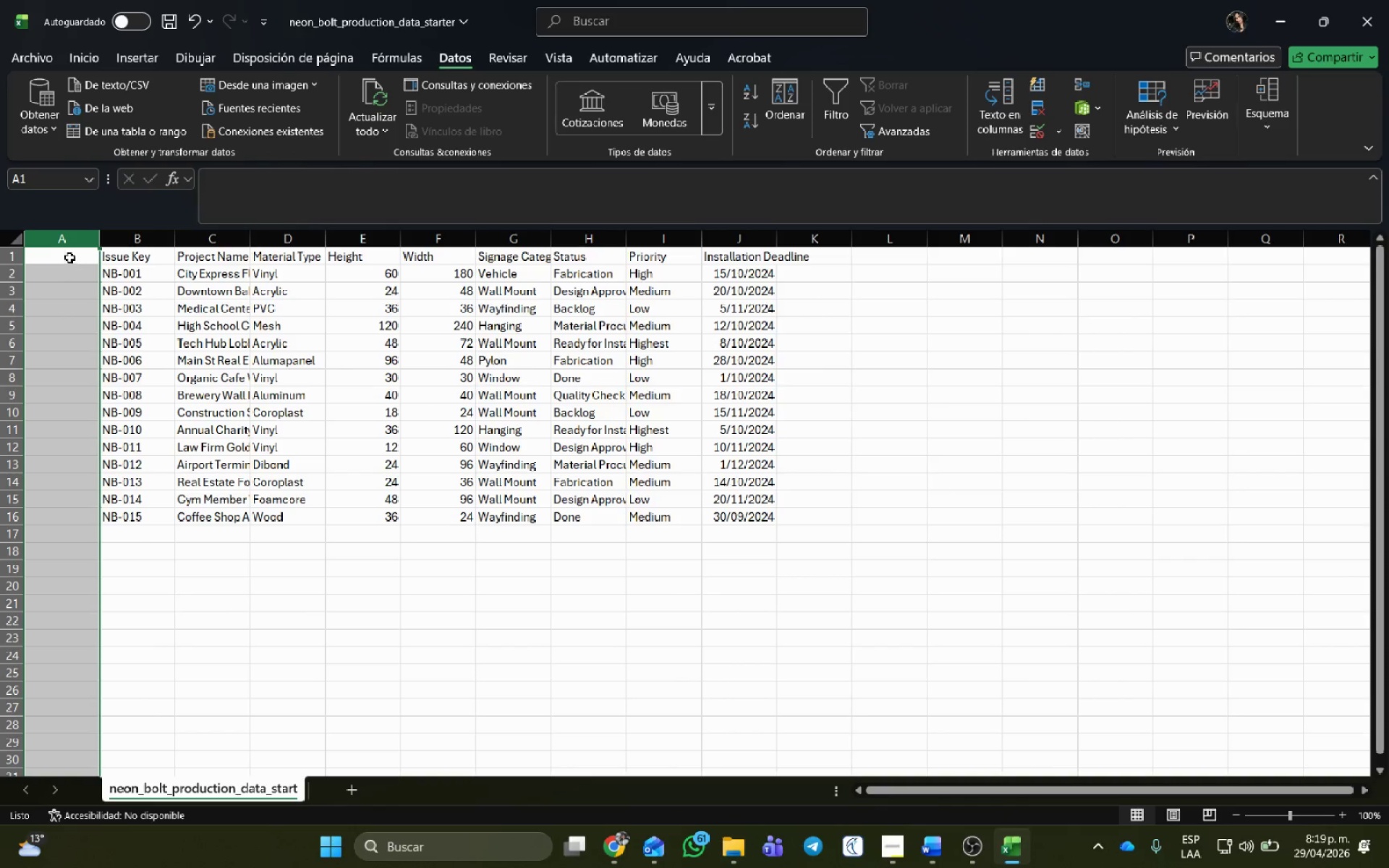 
left_click([67, 253])
 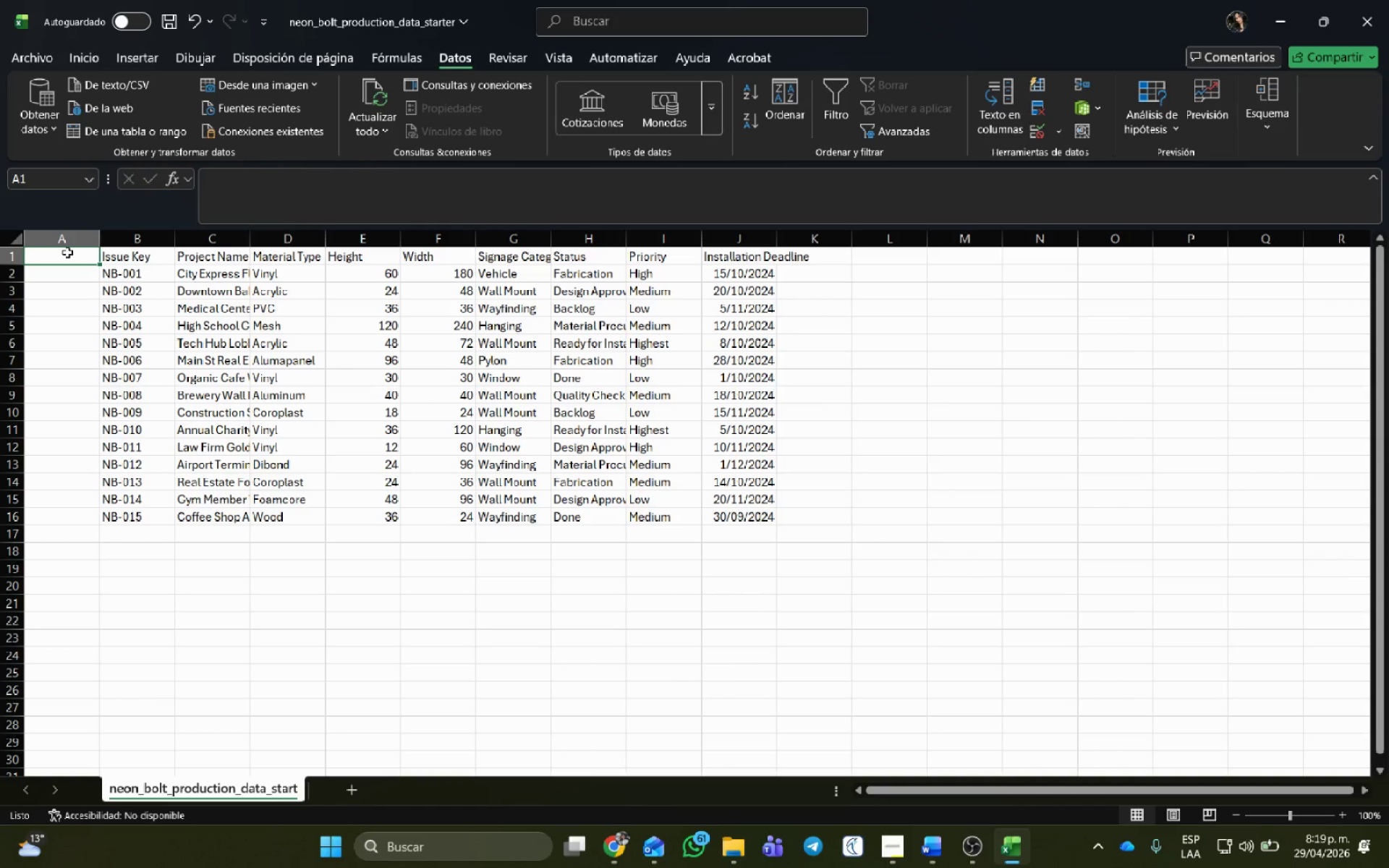 
type(Epic Link)
 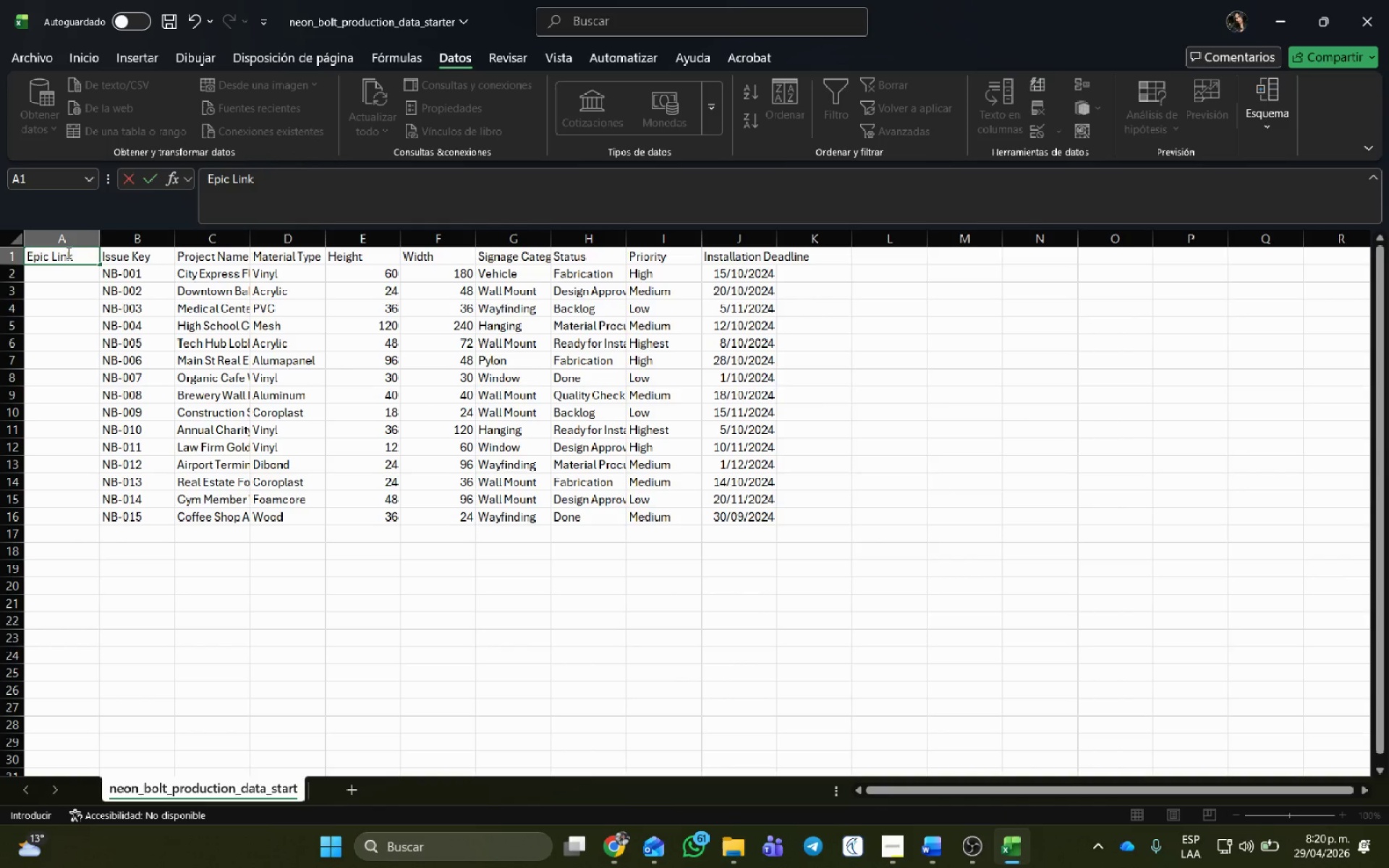 
key(Enter)
 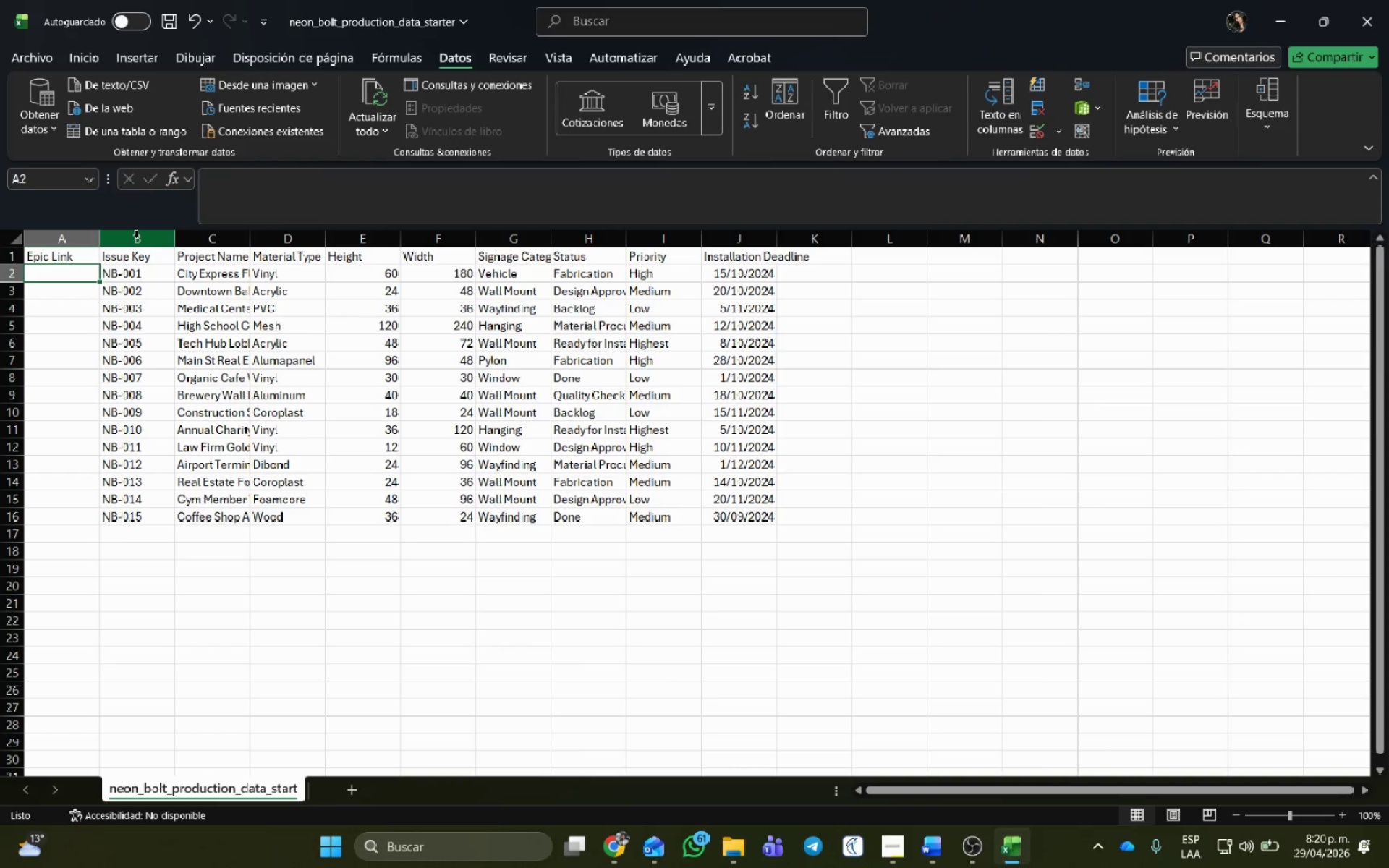 
left_click([136, 237])
 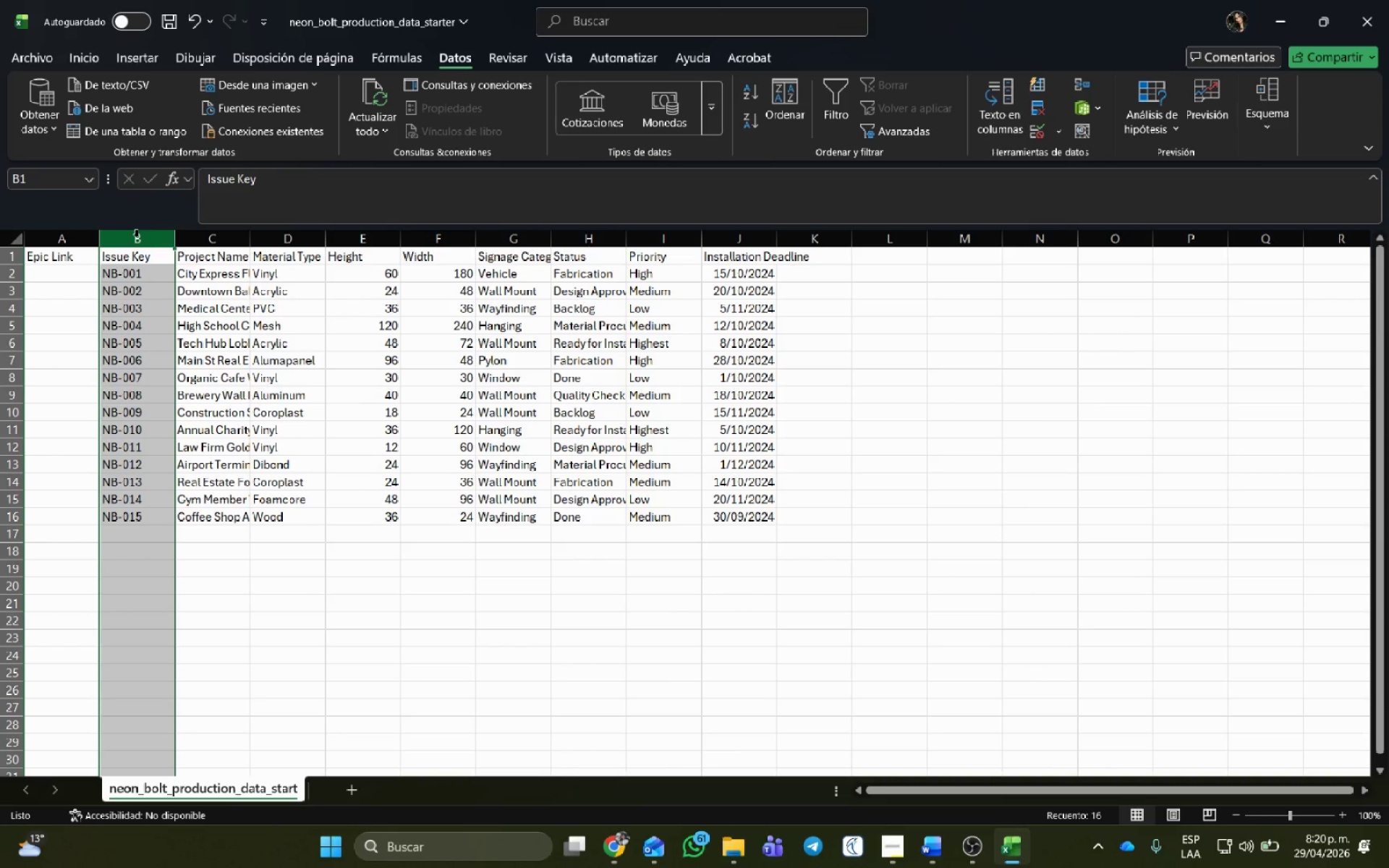 
right_click([136, 237])
 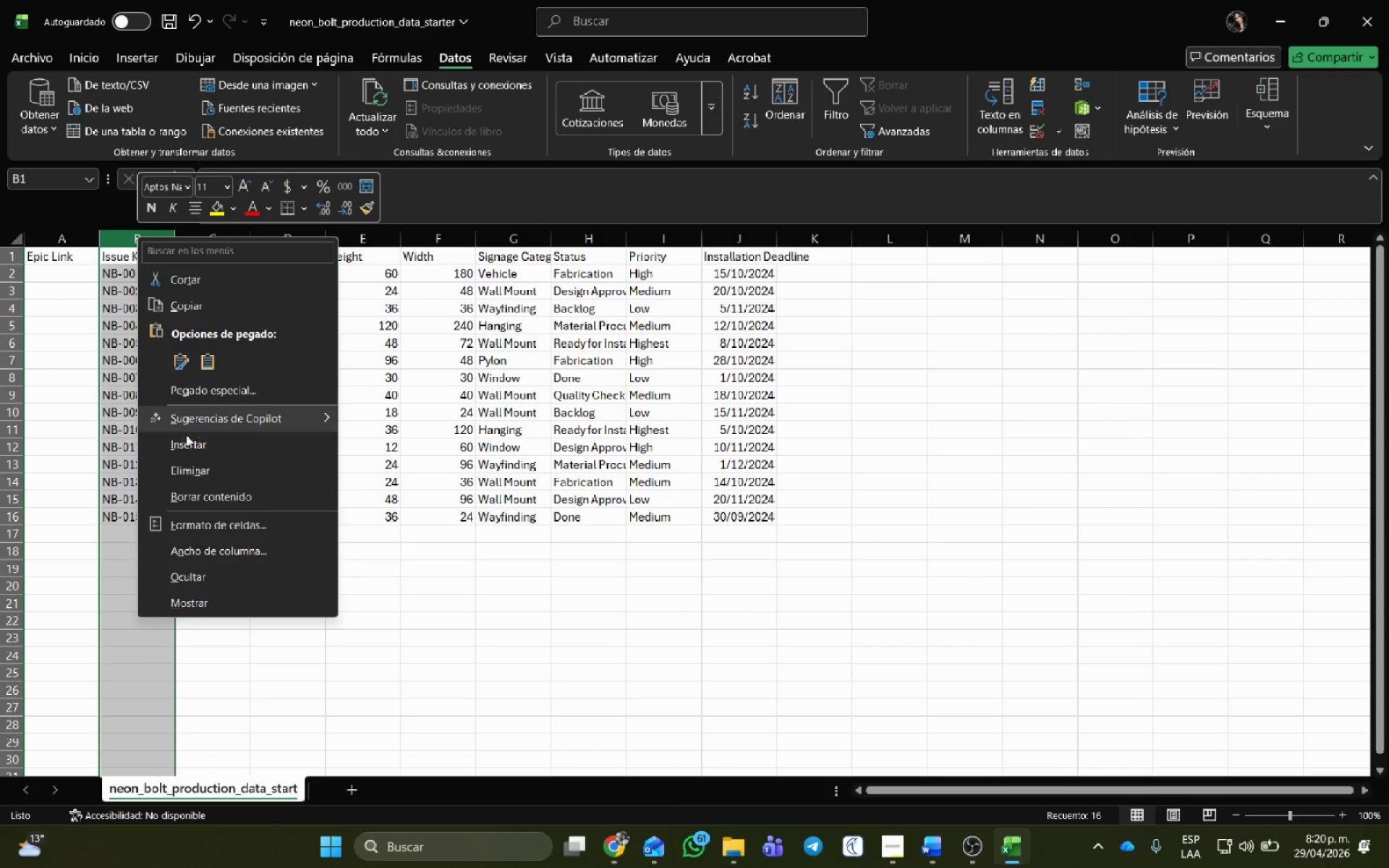 
left_click([178, 443])
 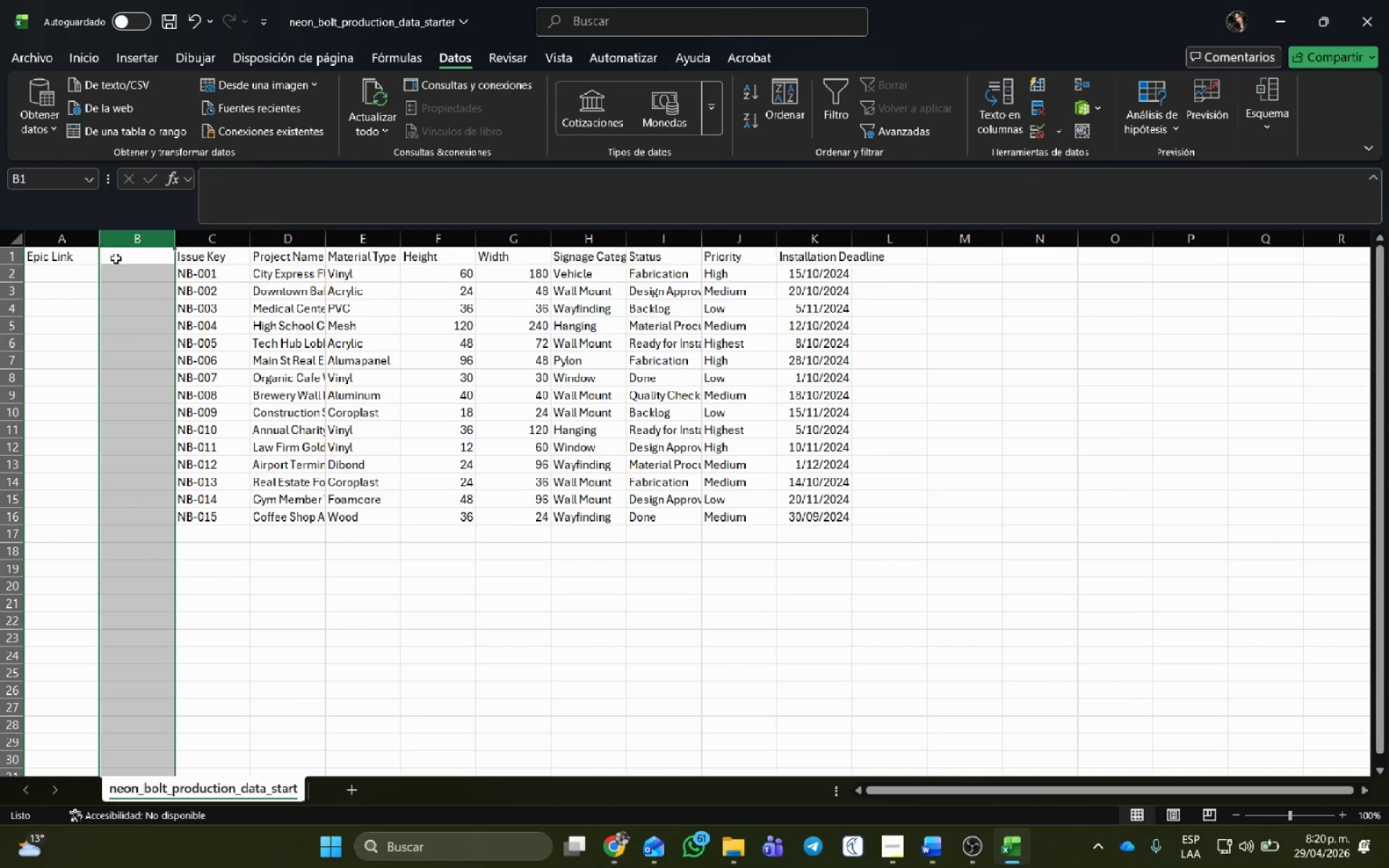 
left_click([117, 260])
 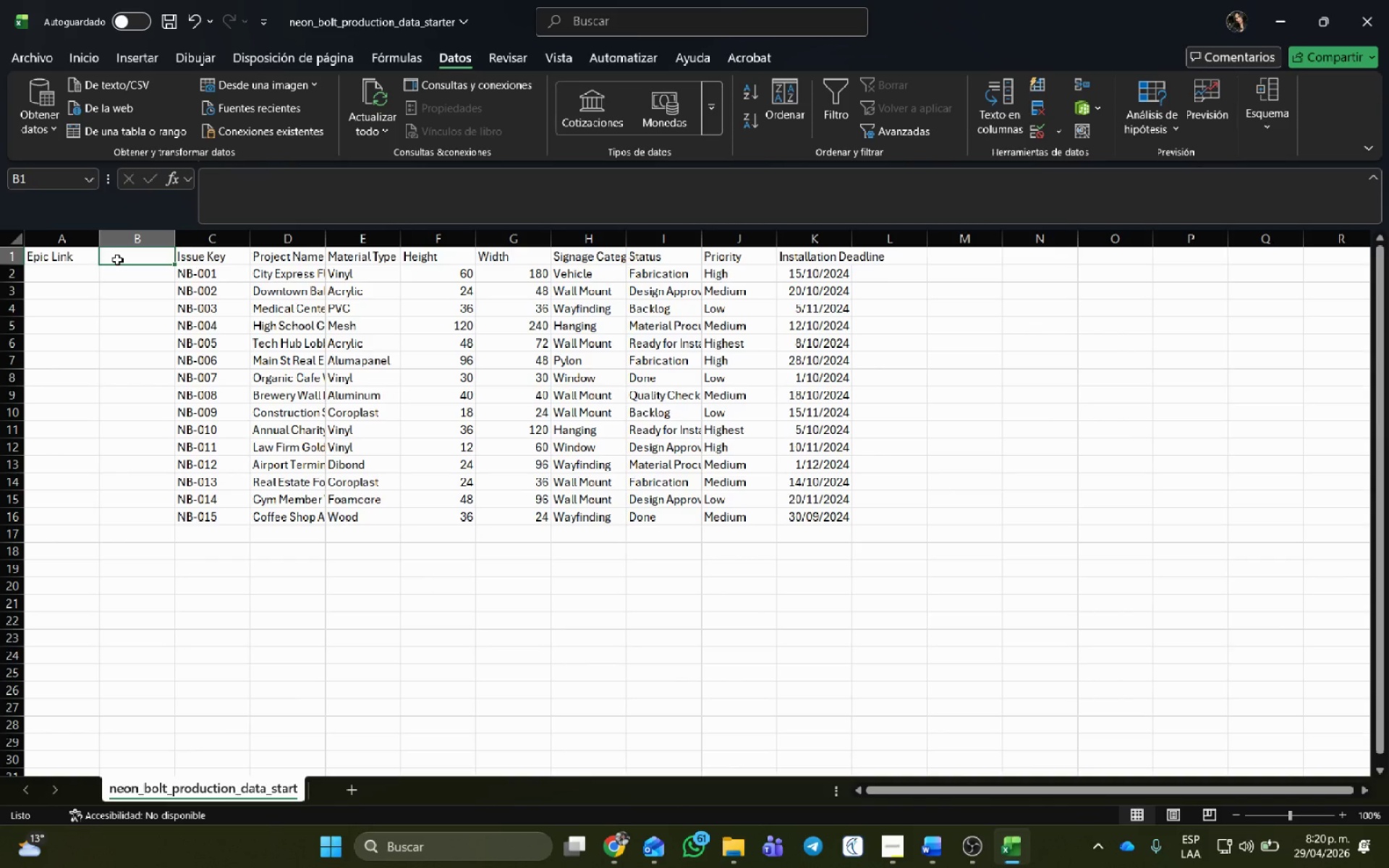 
type(Type)
 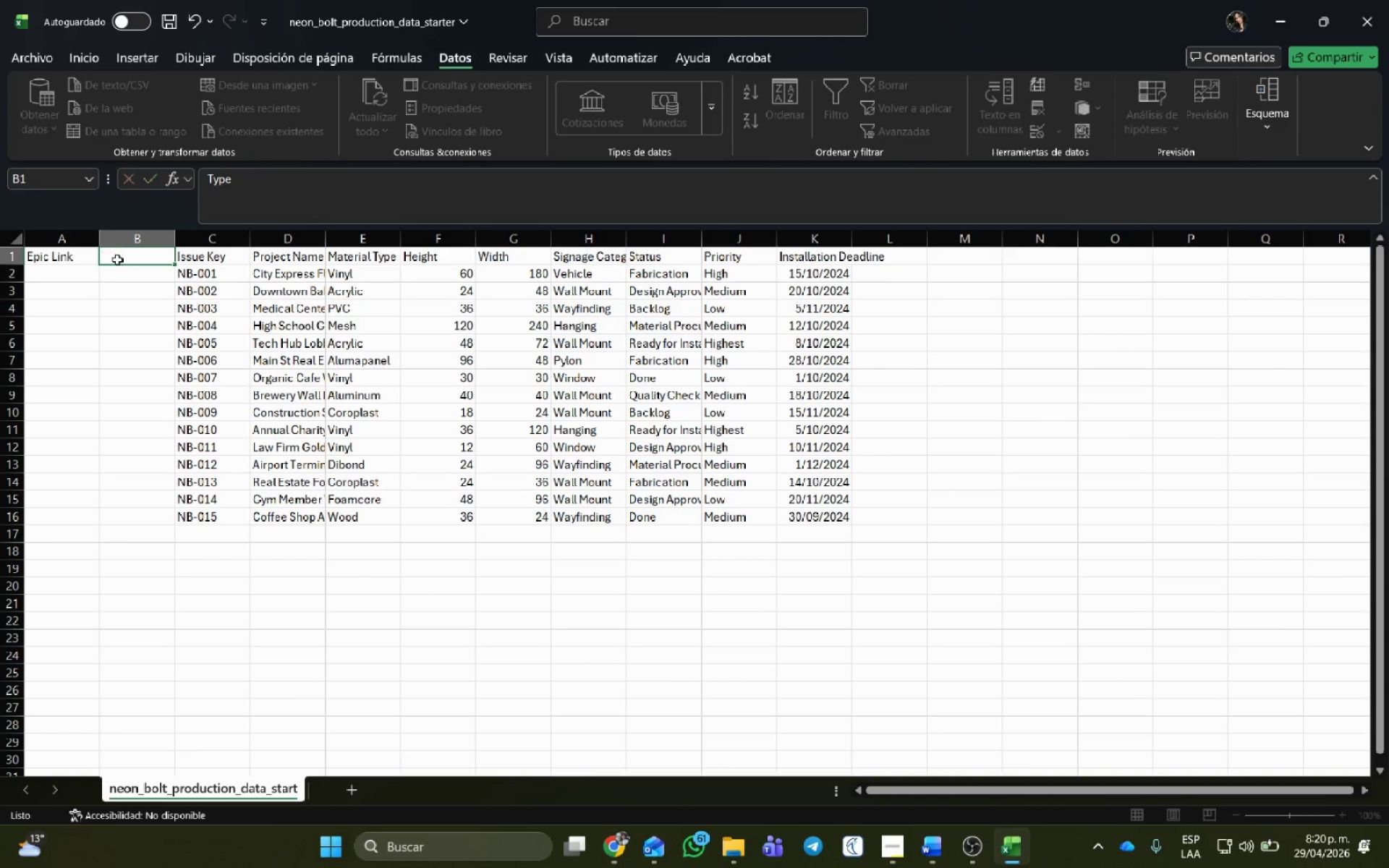 
key(Enter)
 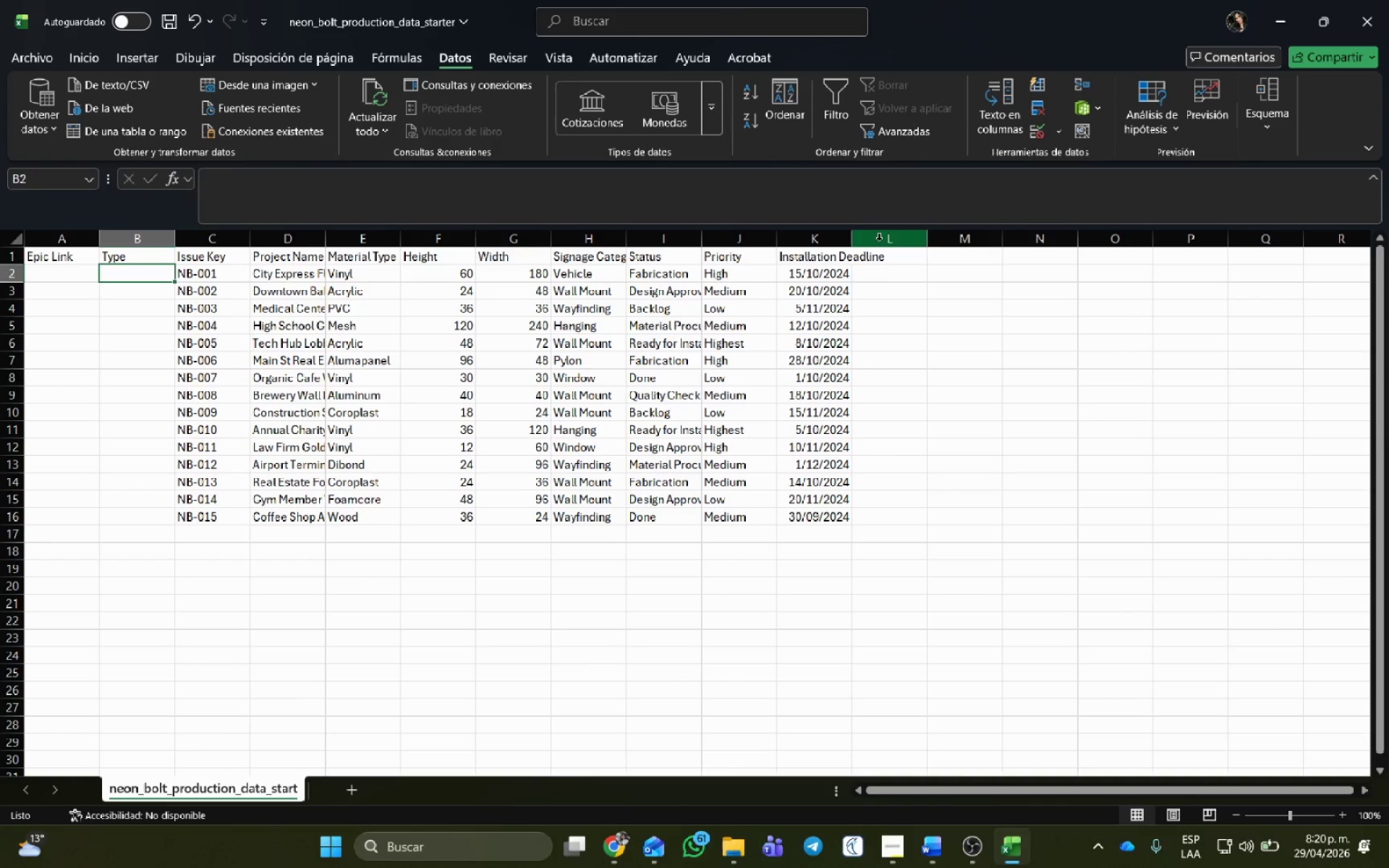 
left_click([880, 255])
 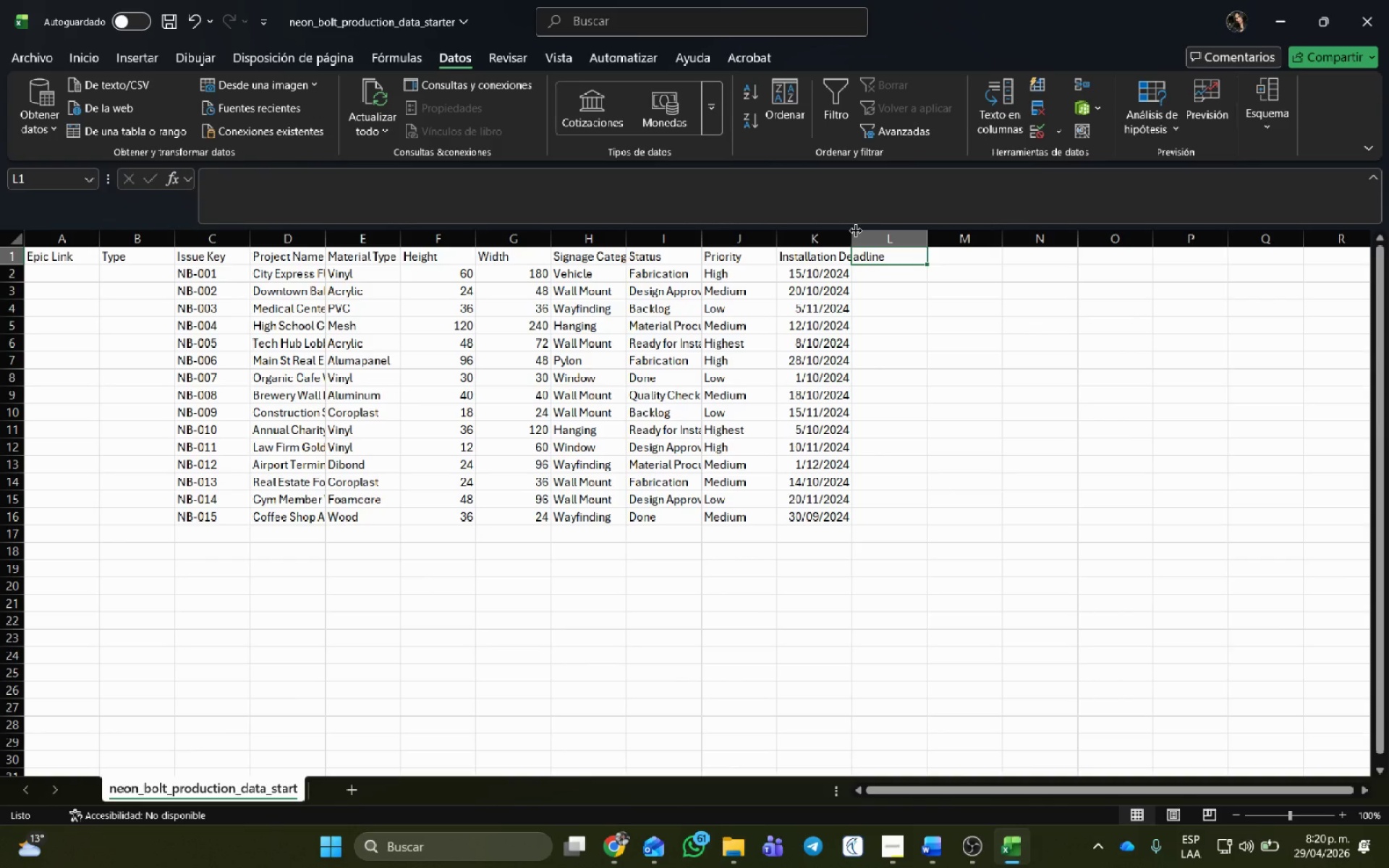 
double_click([855, 231])
 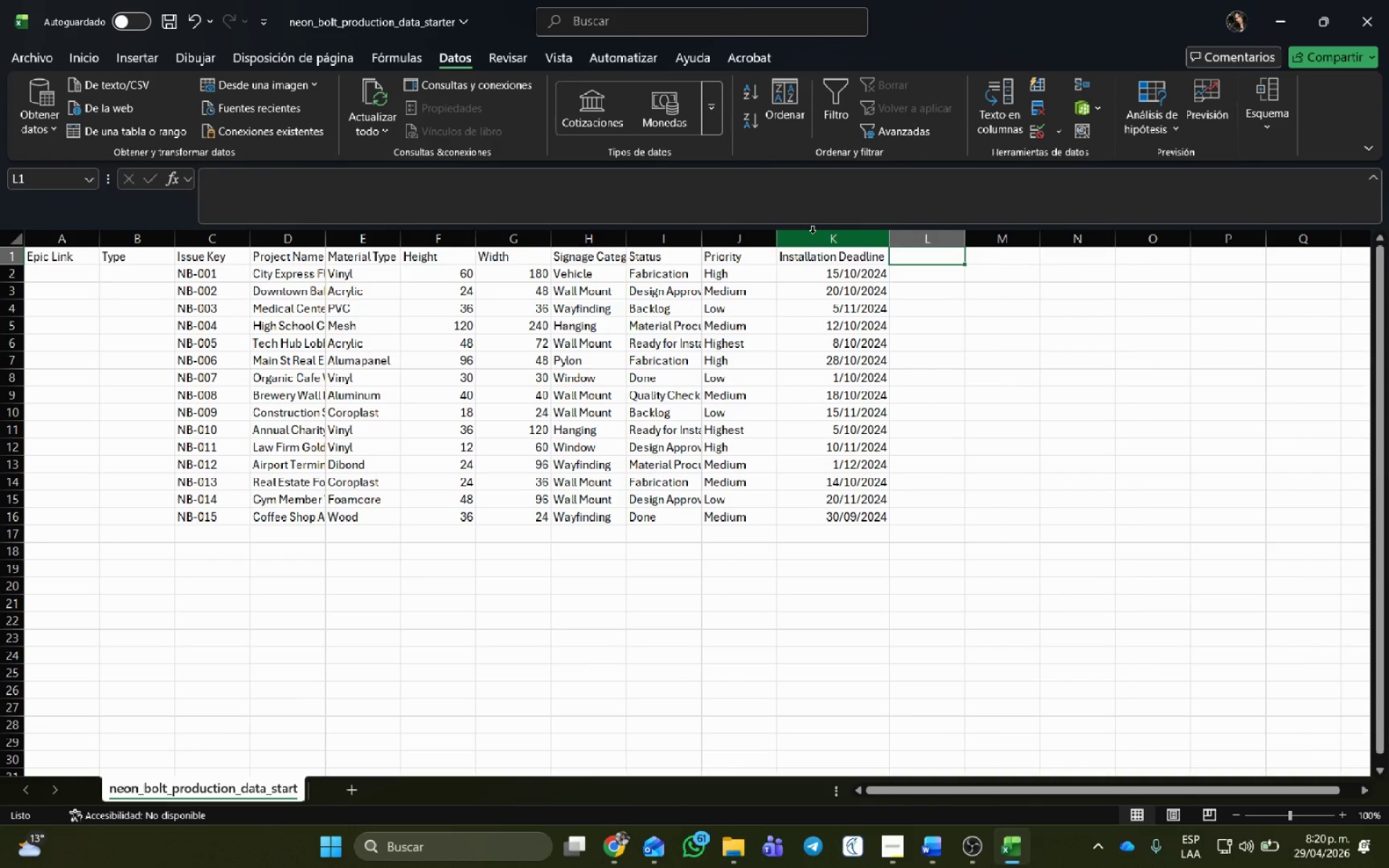 
left_click([813, 237])
 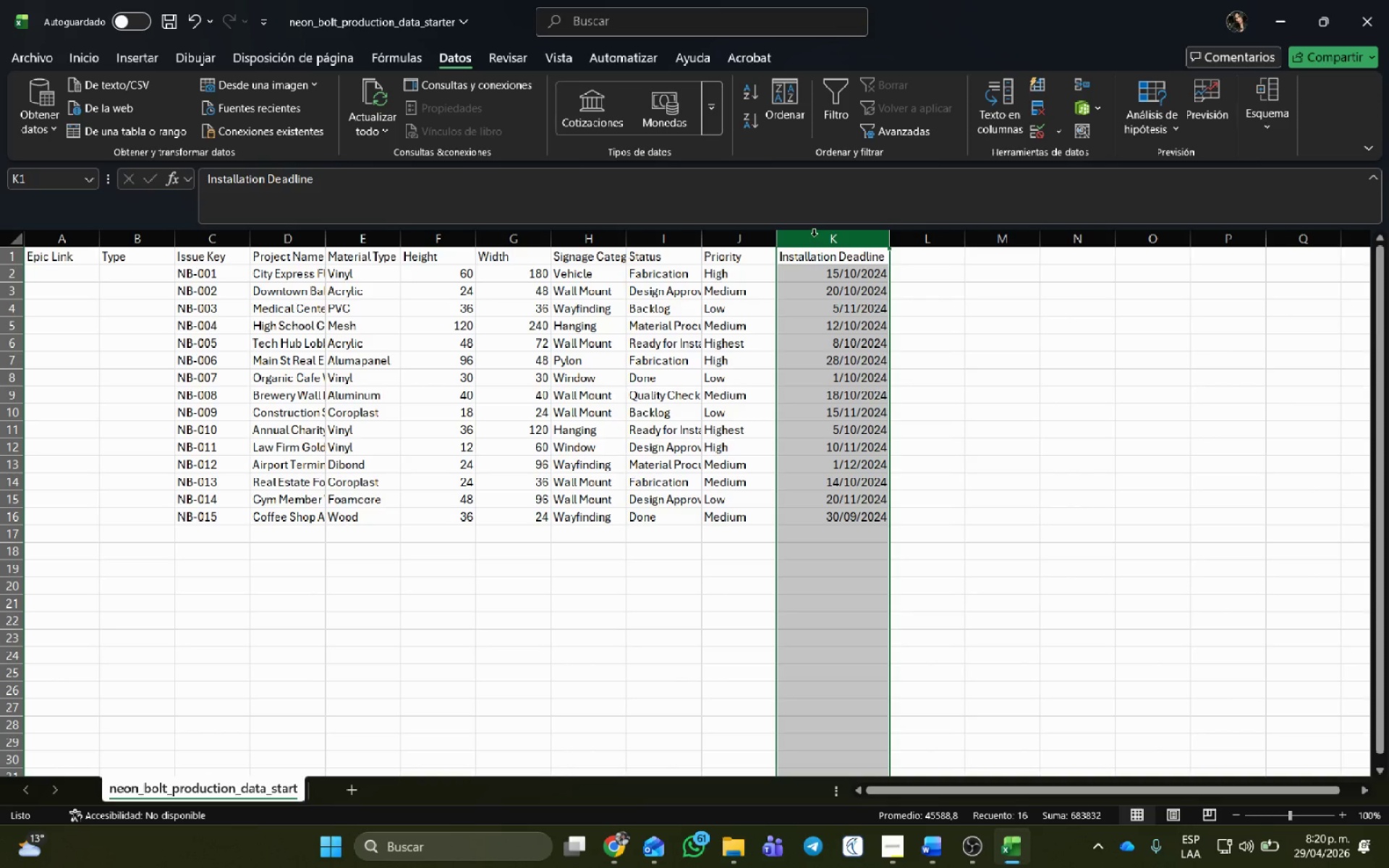 
key(Control+B)
 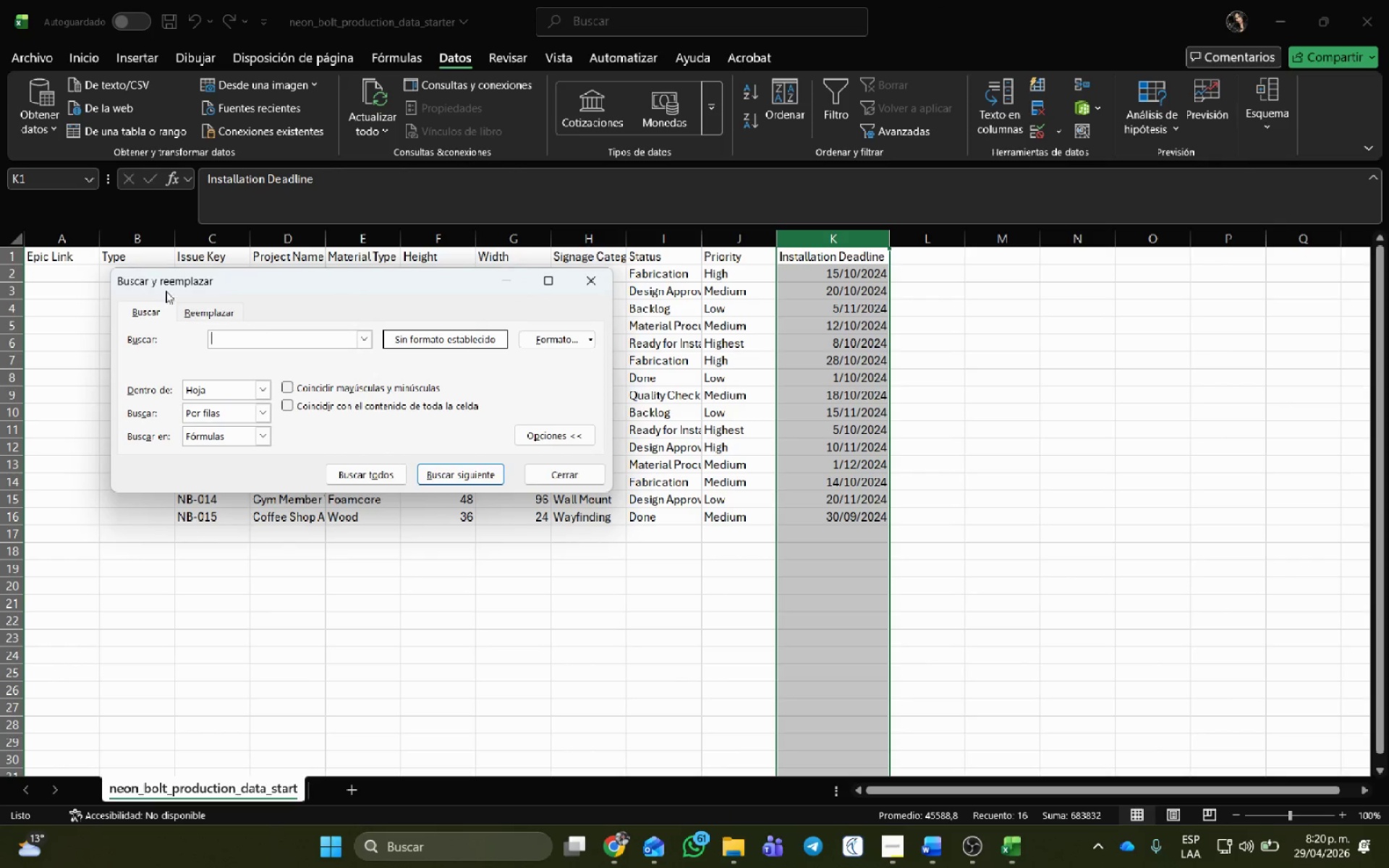 
left_click([210, 318])
 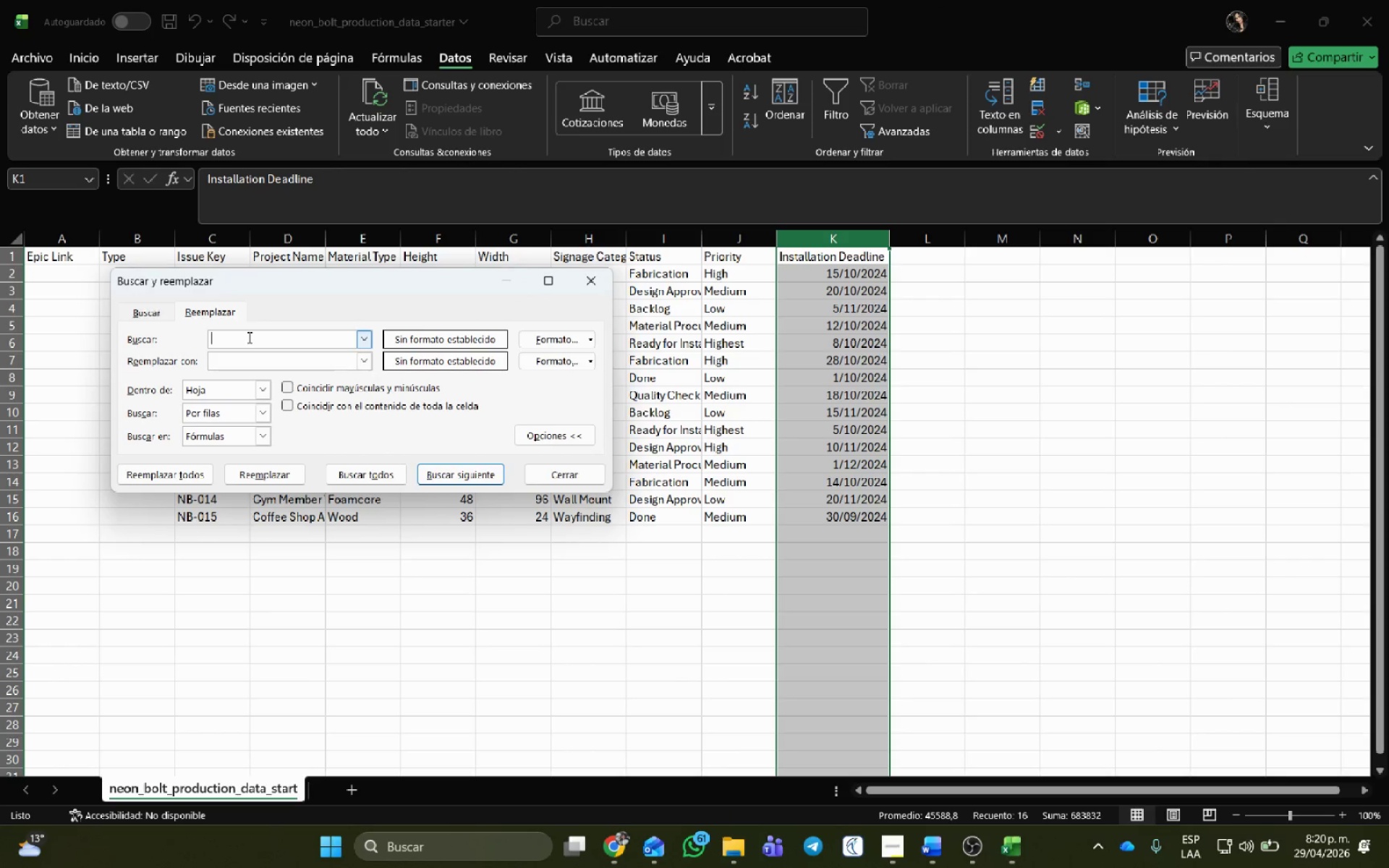 
left_click([248, 338])
 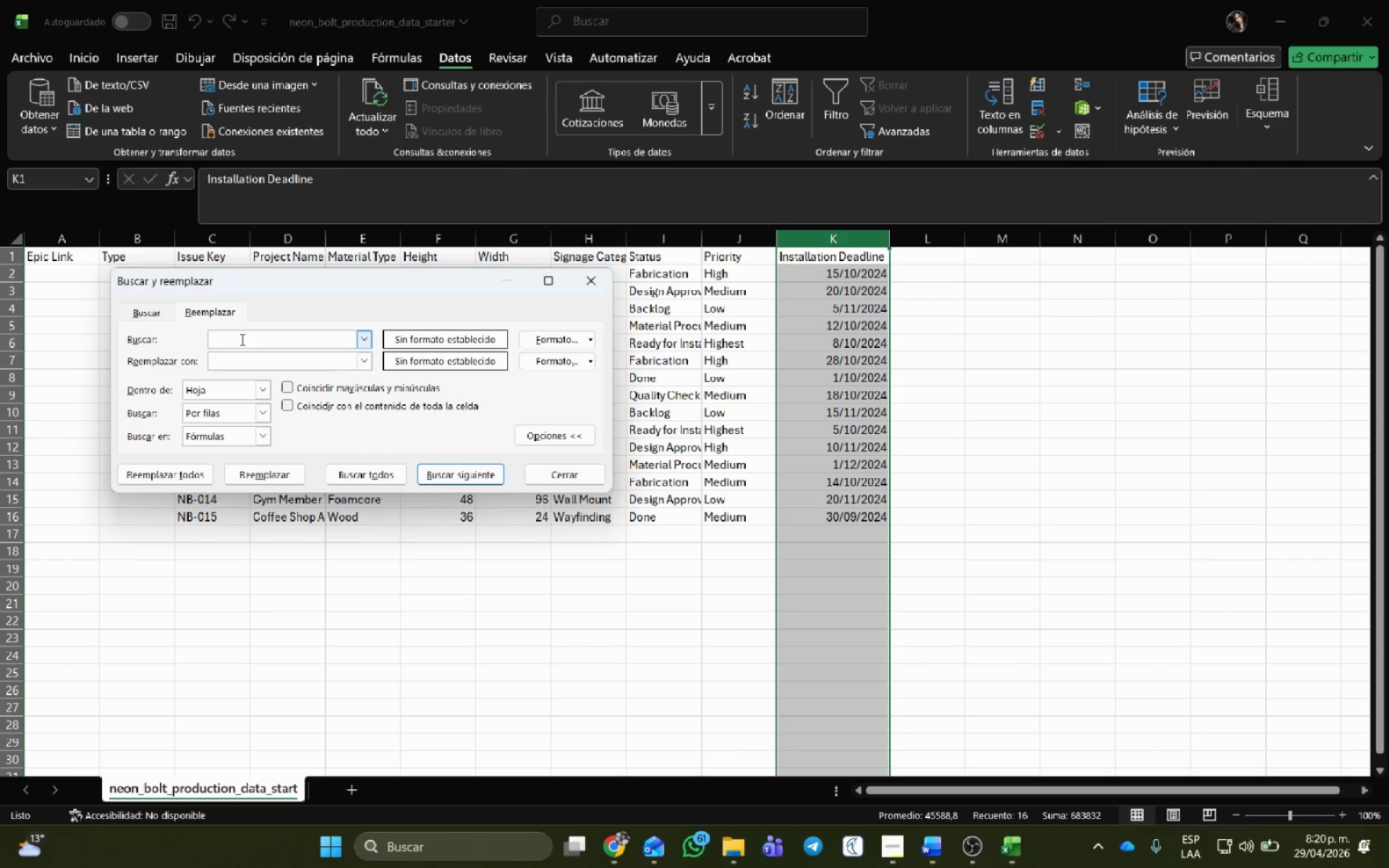 
key(Numpad2)
 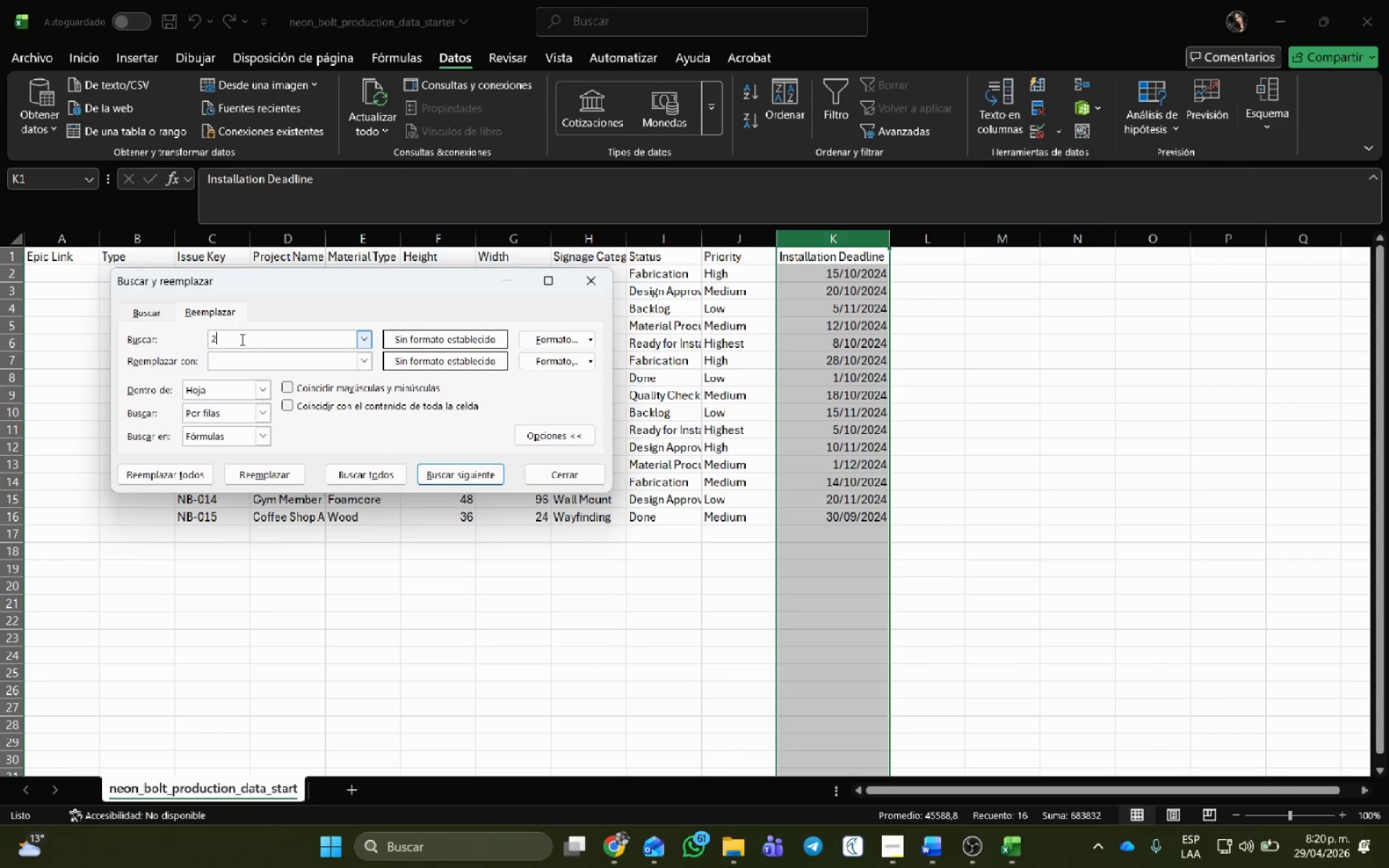 
key(Numpad0)
 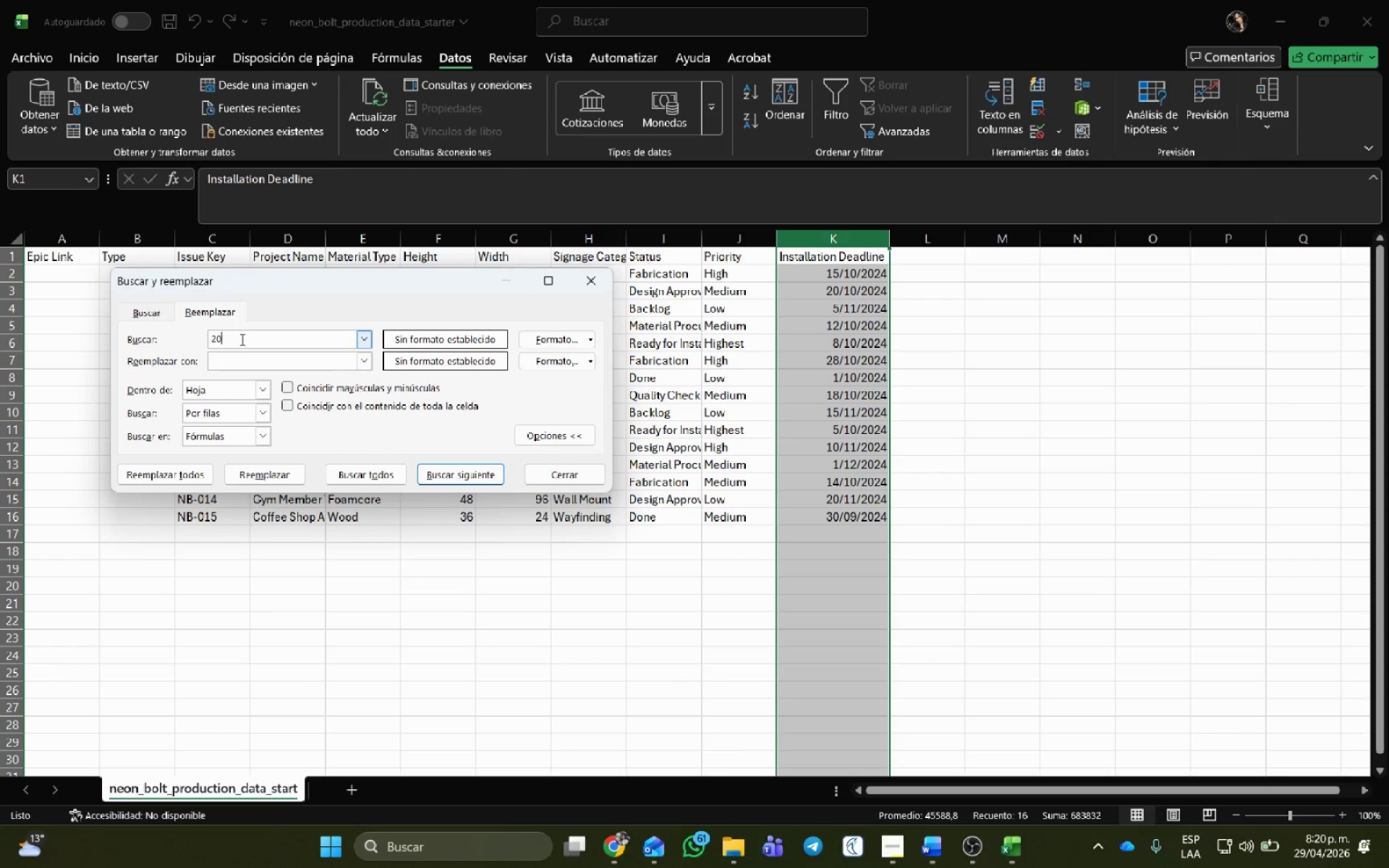 
key(Numpad2)
 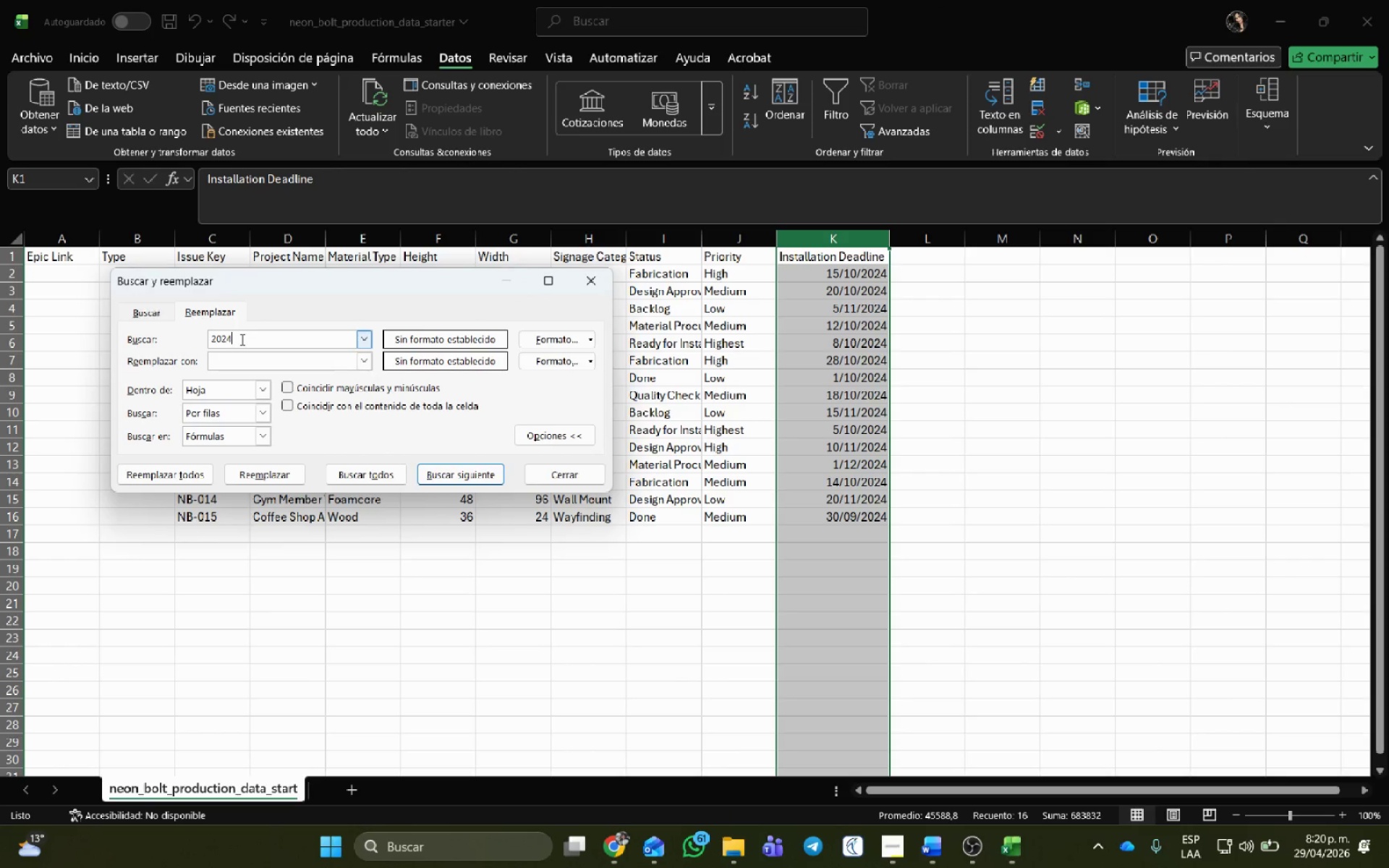 
key(Numpad4)
 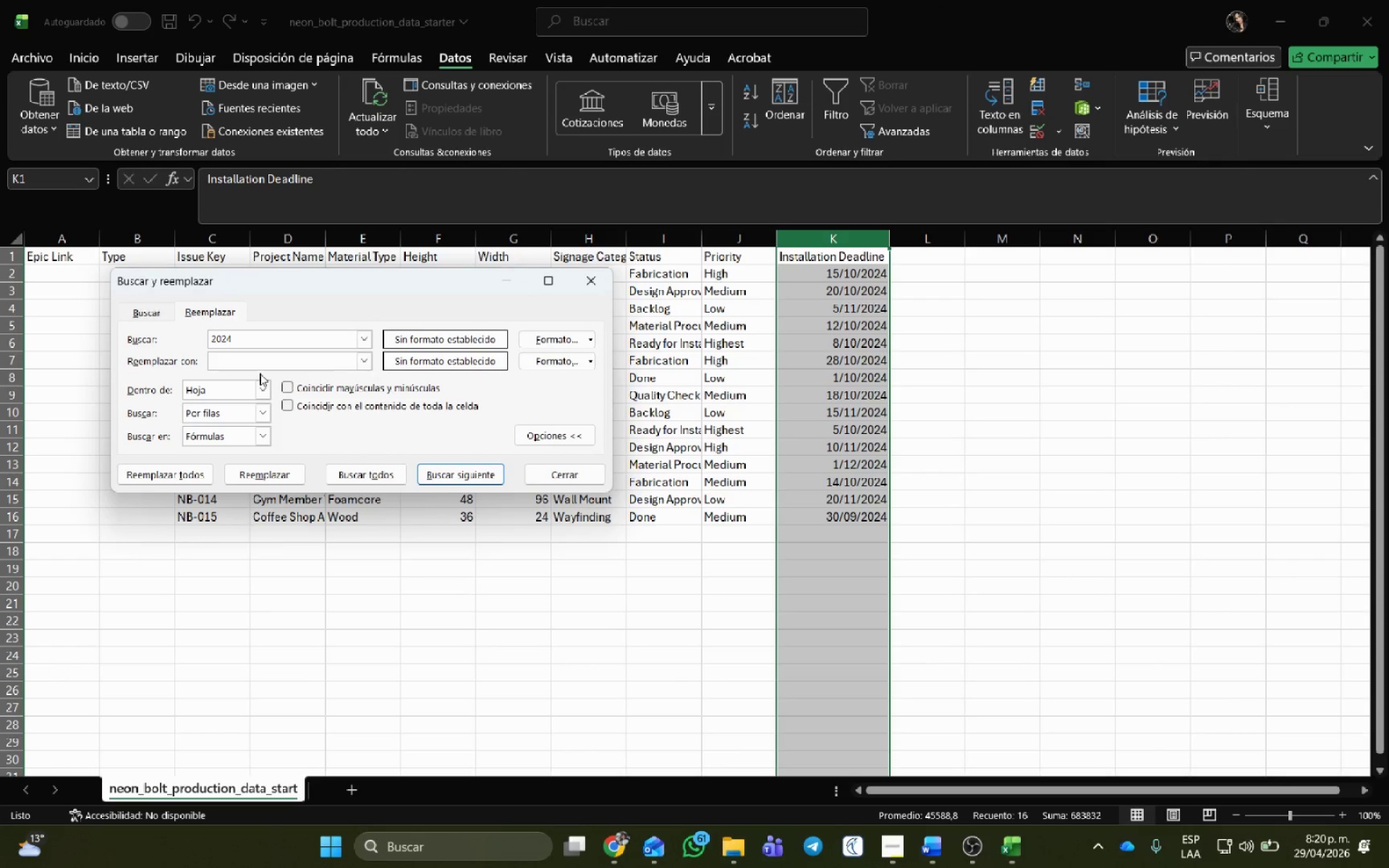 
left_click([258, 361])
 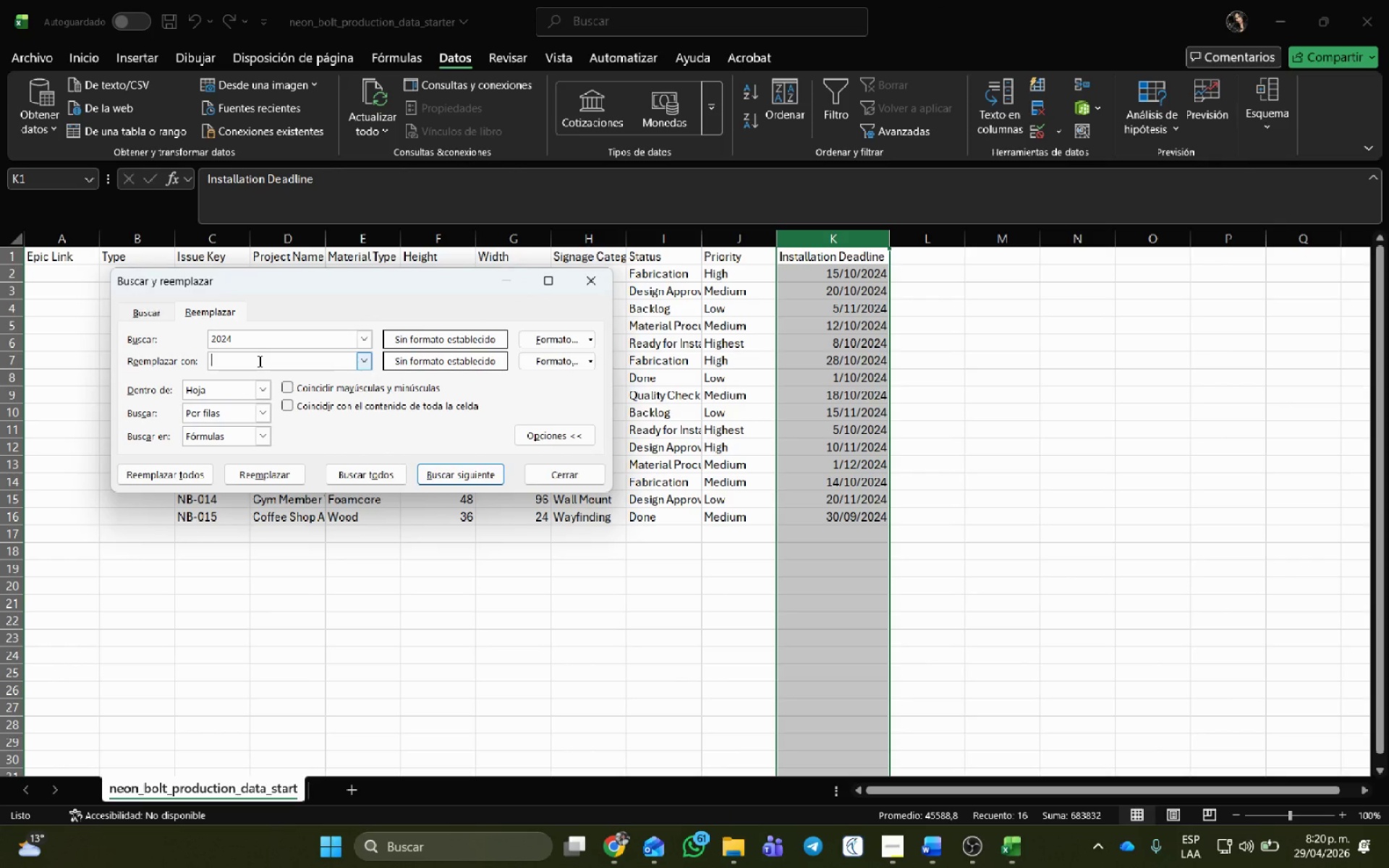 
key(Numpad2)
 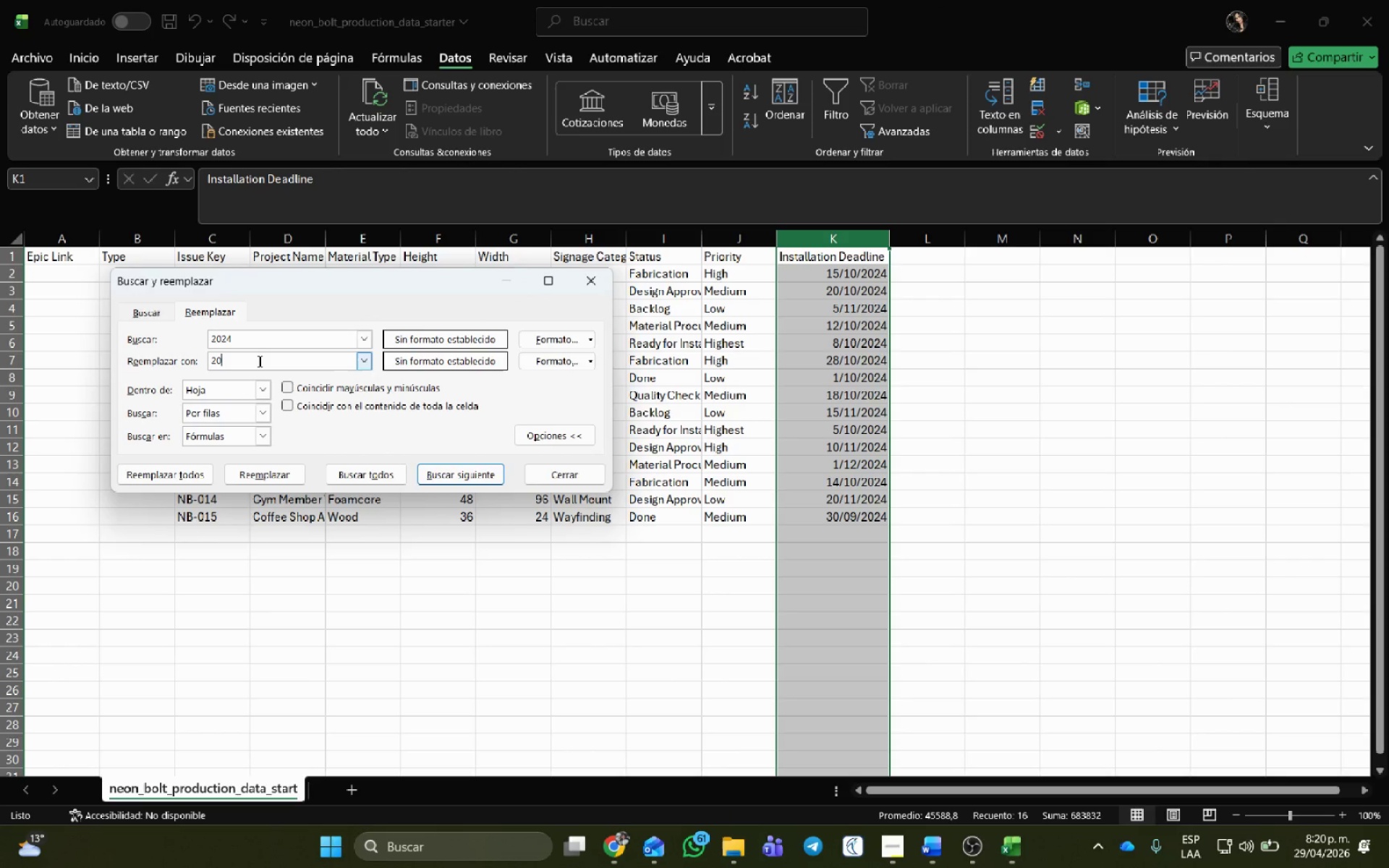 
key(Numpad0)
 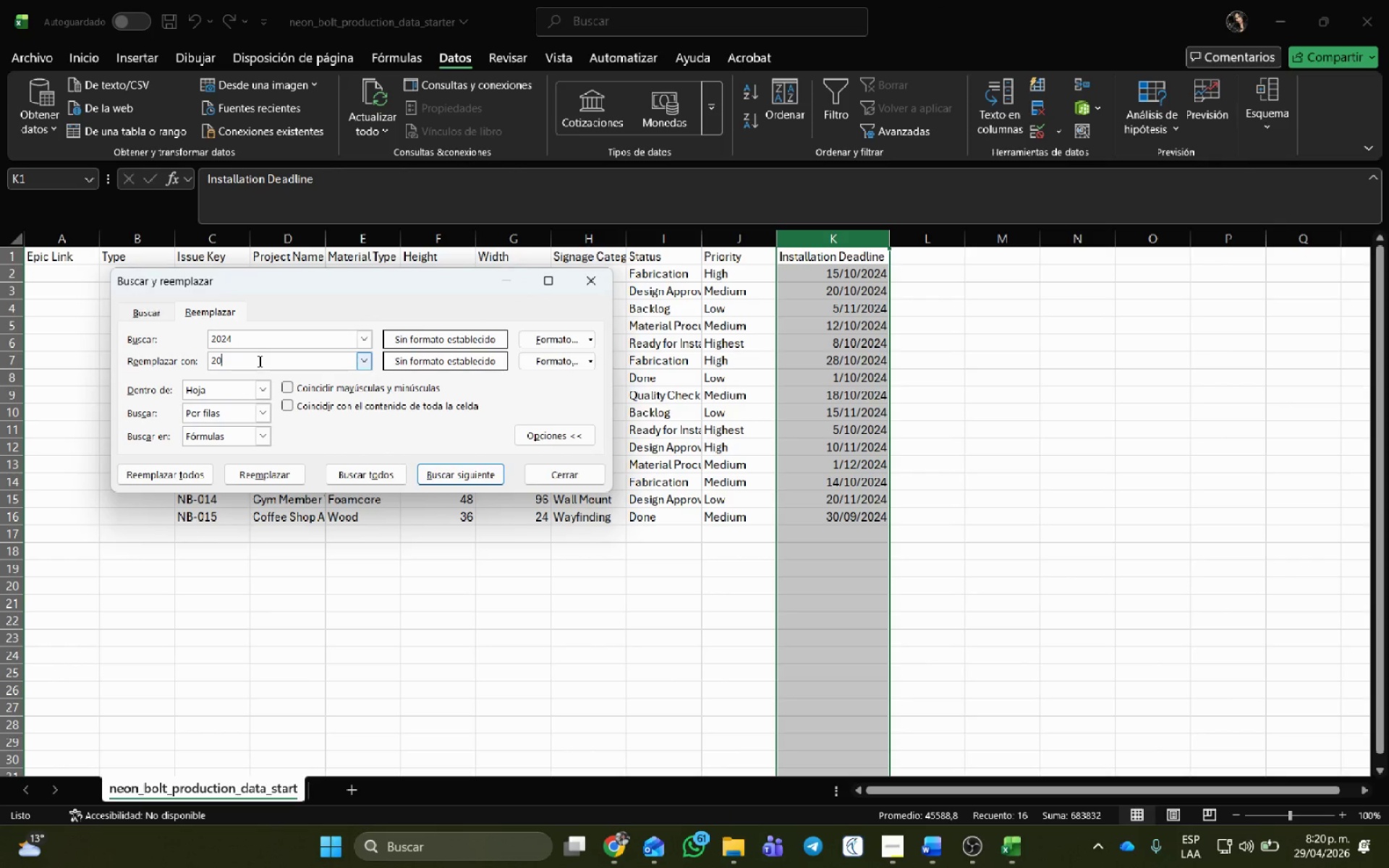 
key(Numpad2)
 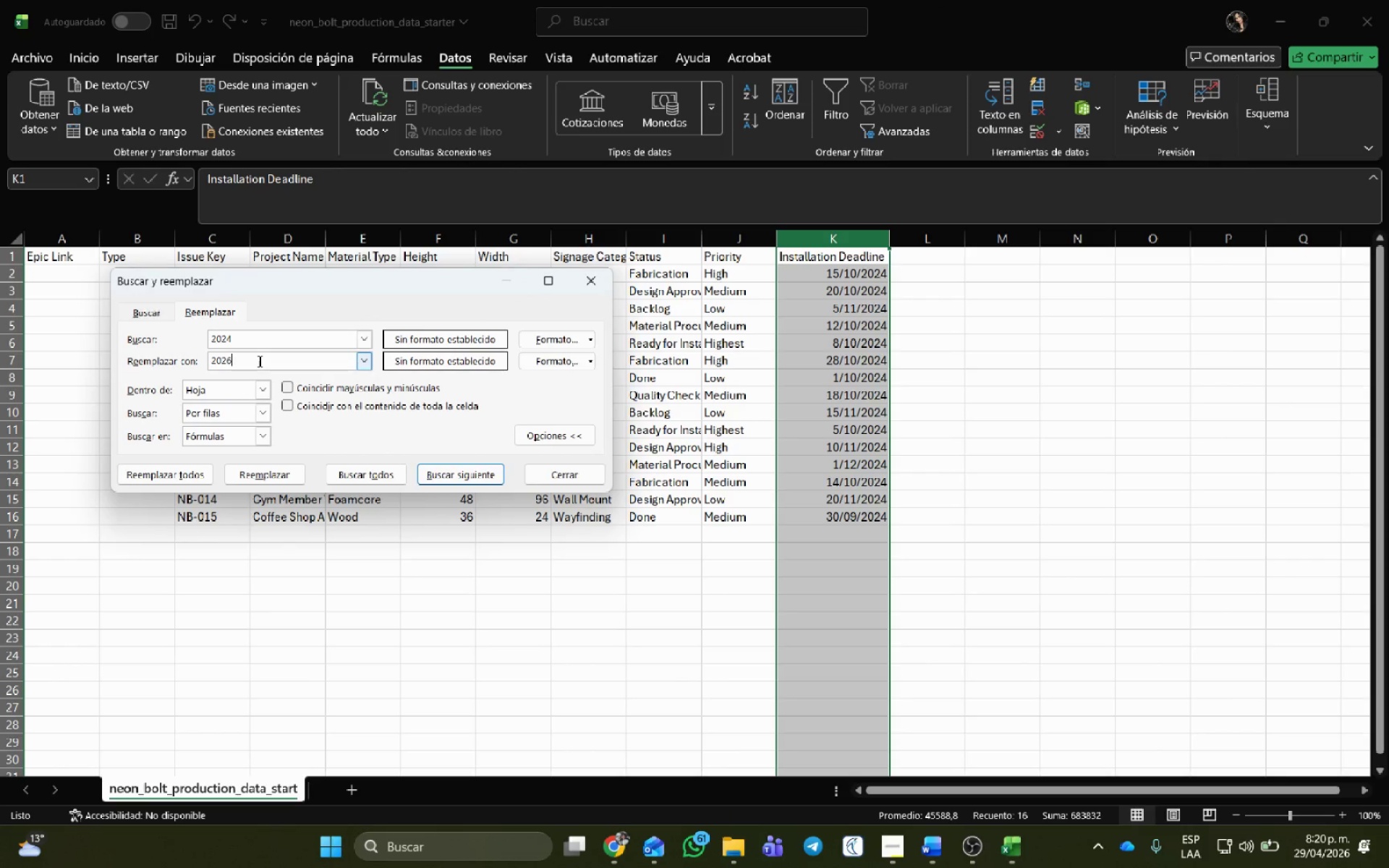 
key(Numpad6)
 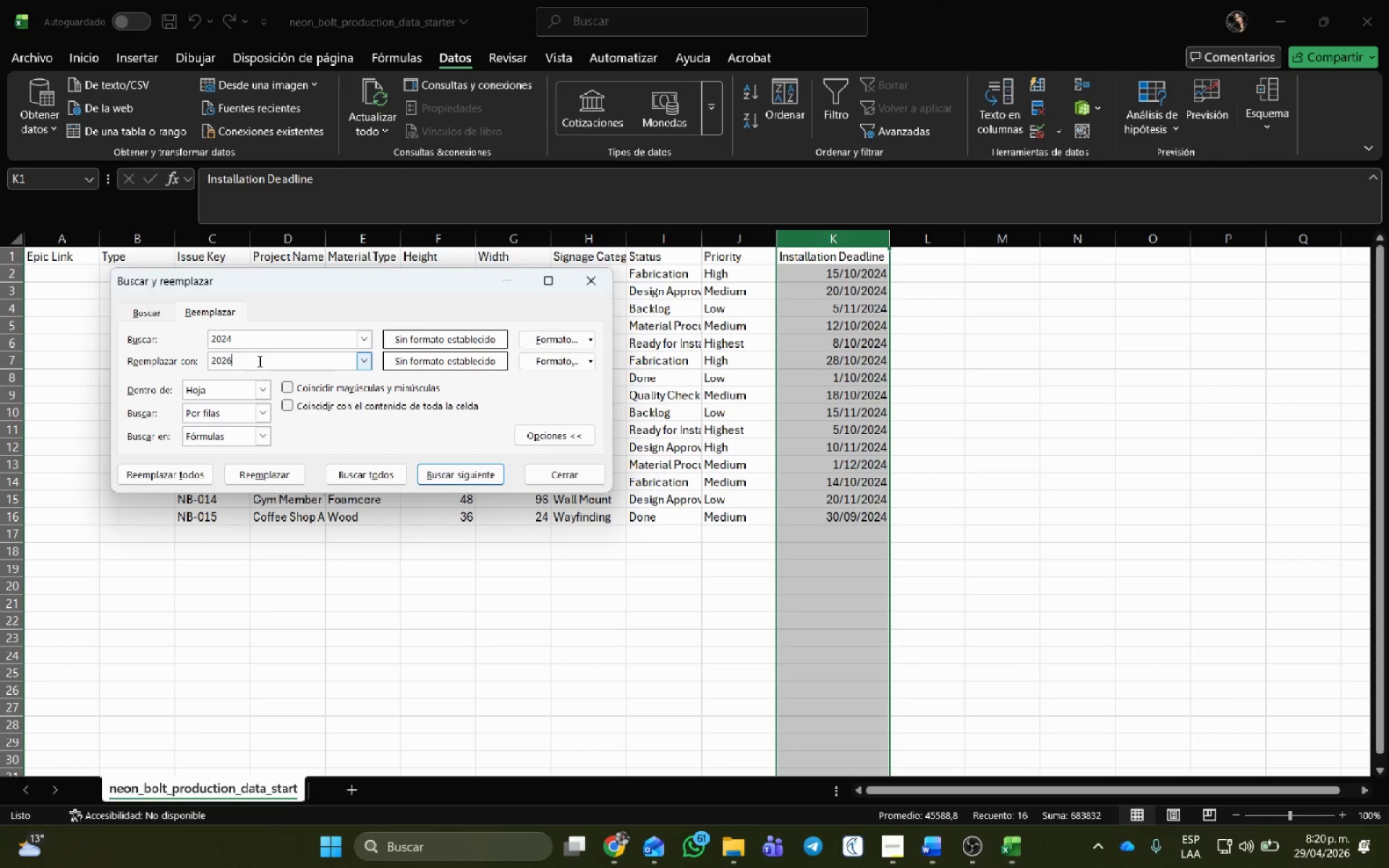 
key(NumpadEnter)
 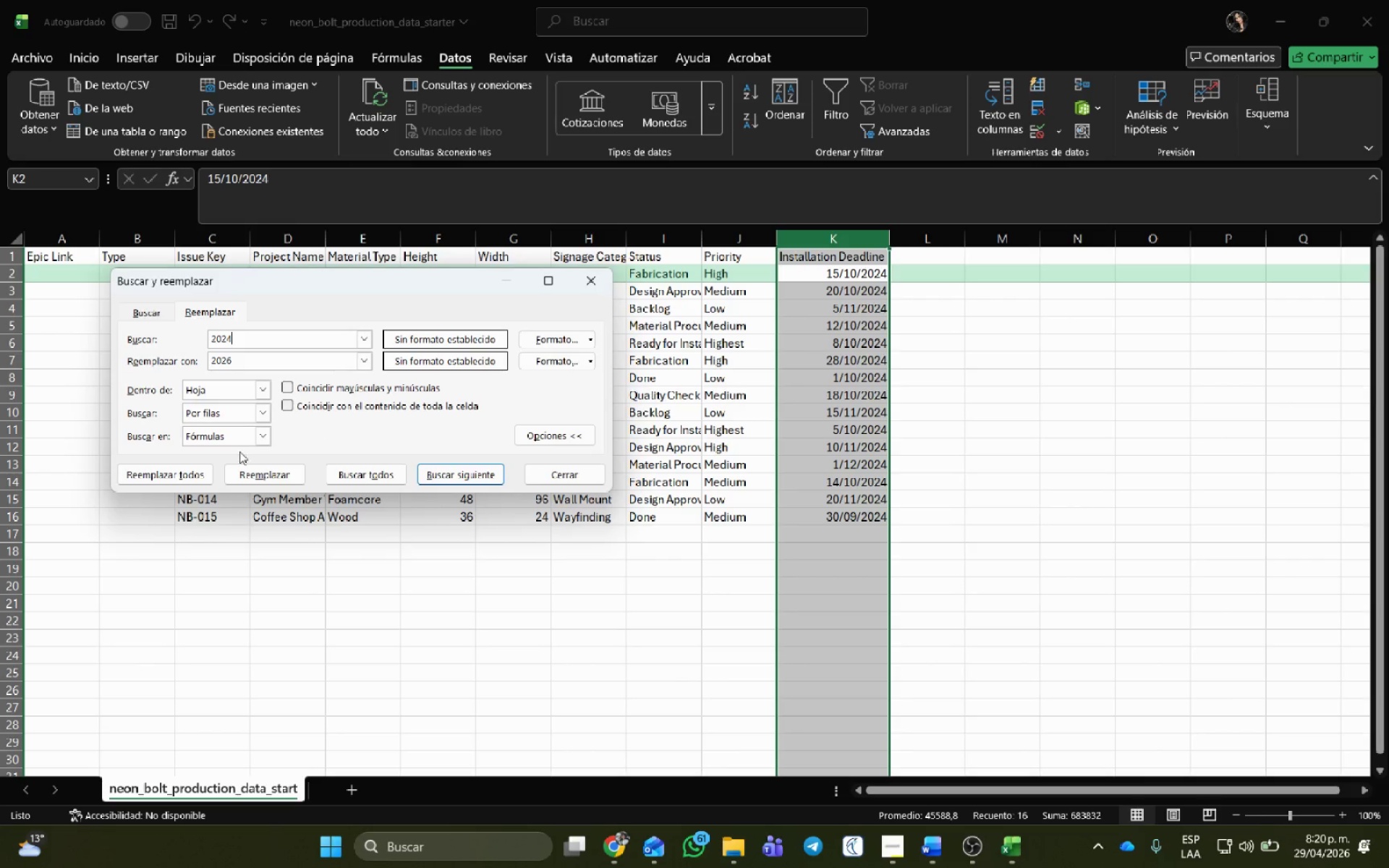 
left_click([176, 467])
 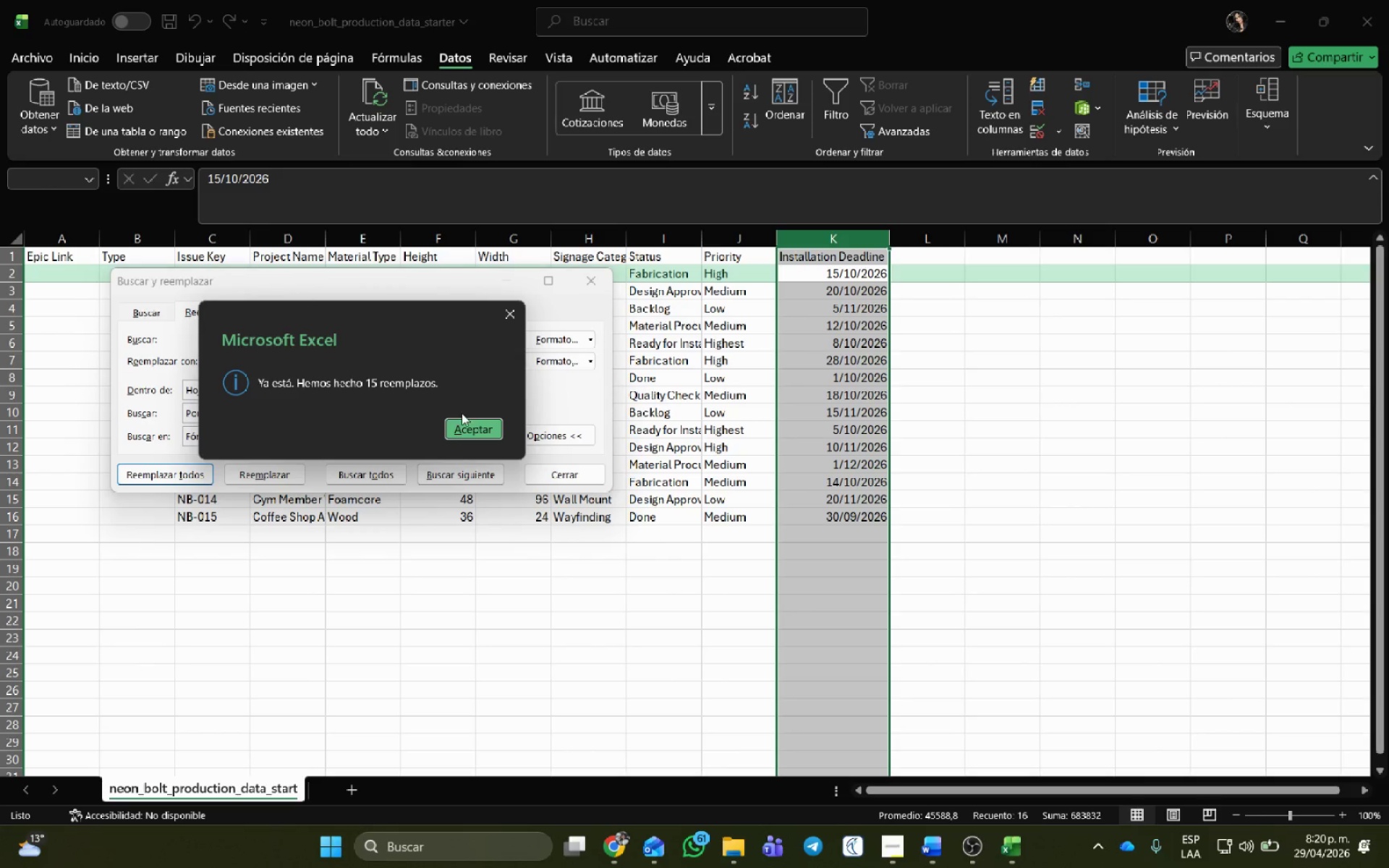 
left_click([479, 423])
 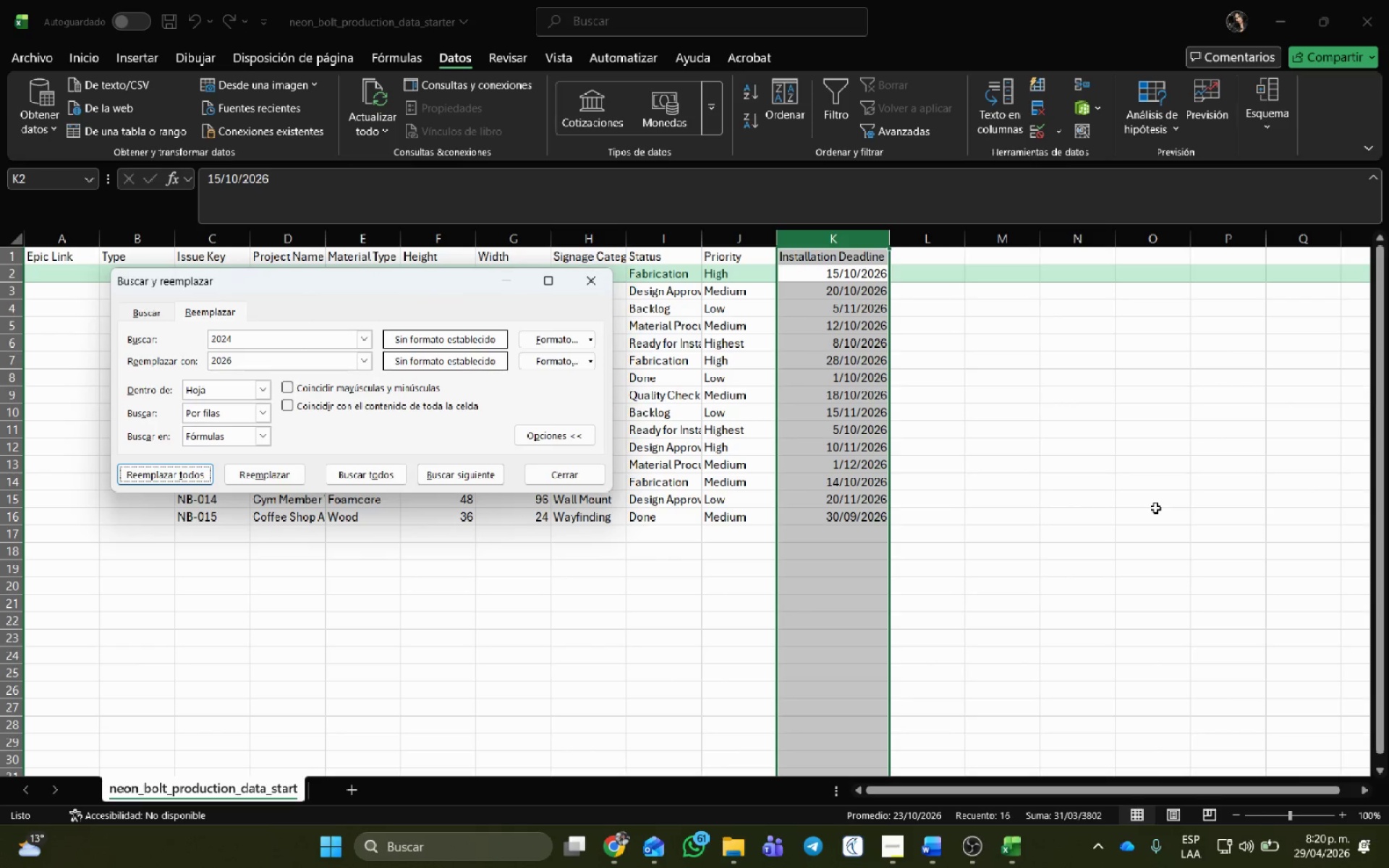 
left_click([1069, 484])
 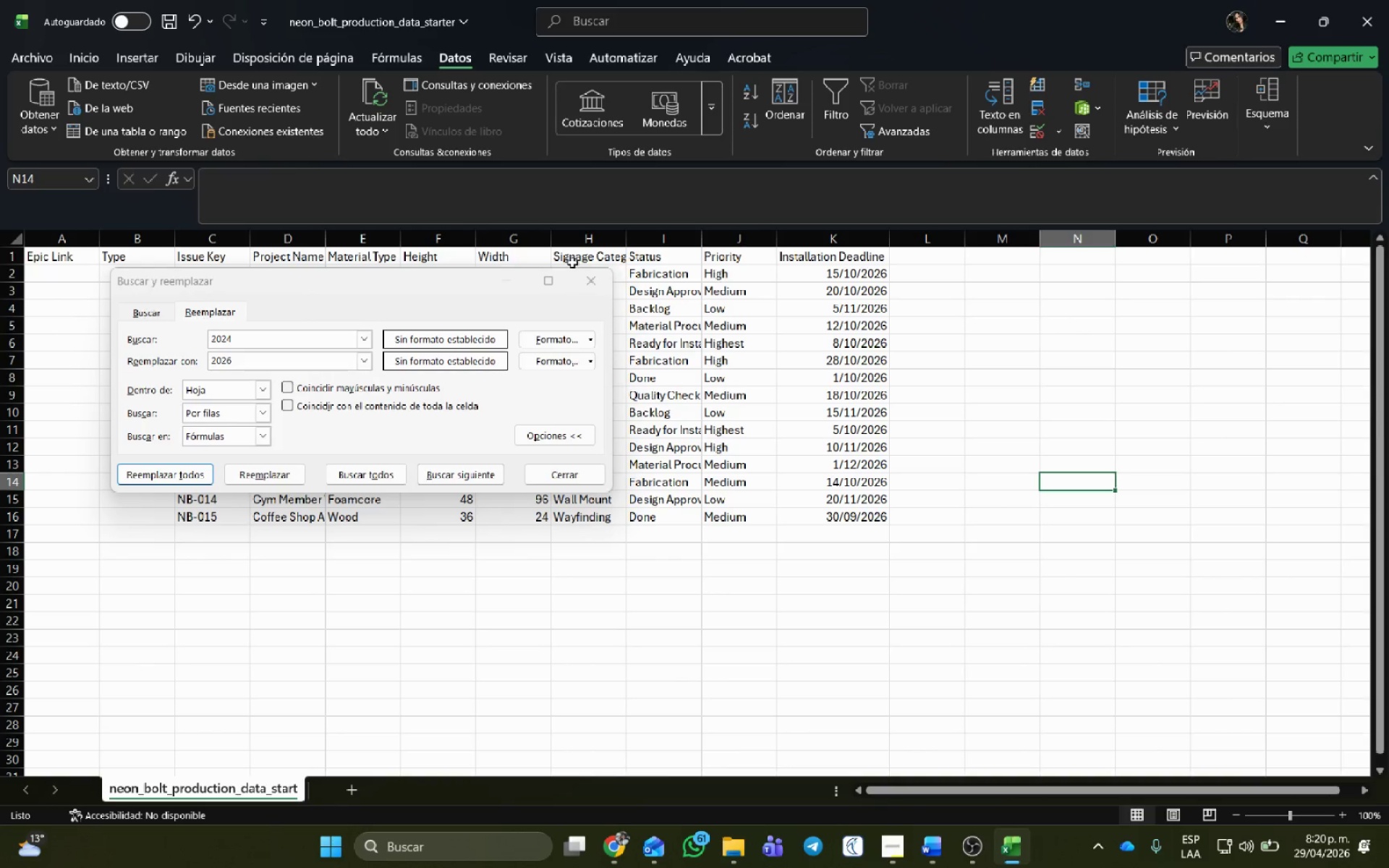 
left_click([588, 278])
 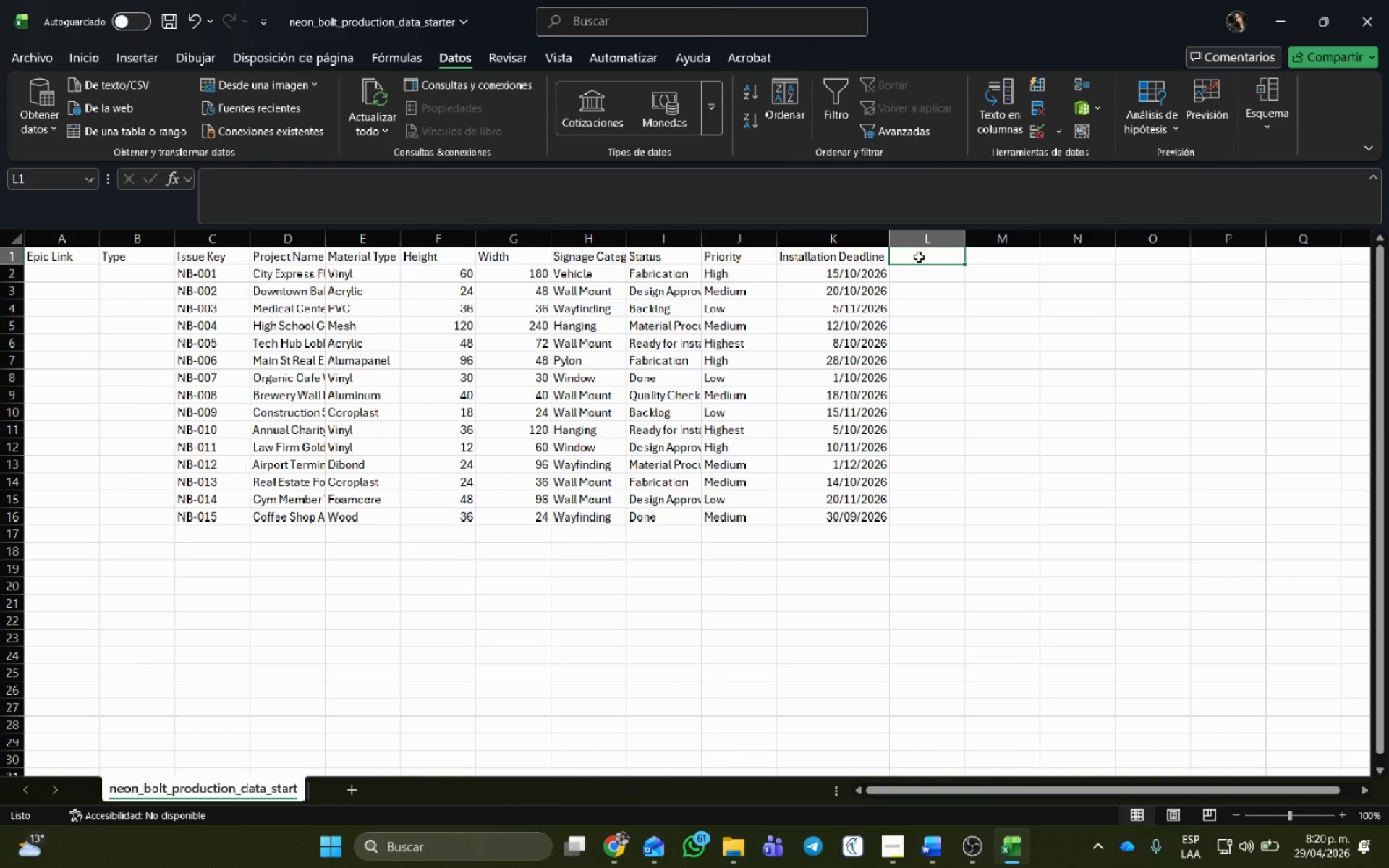 
type(Start Date)
 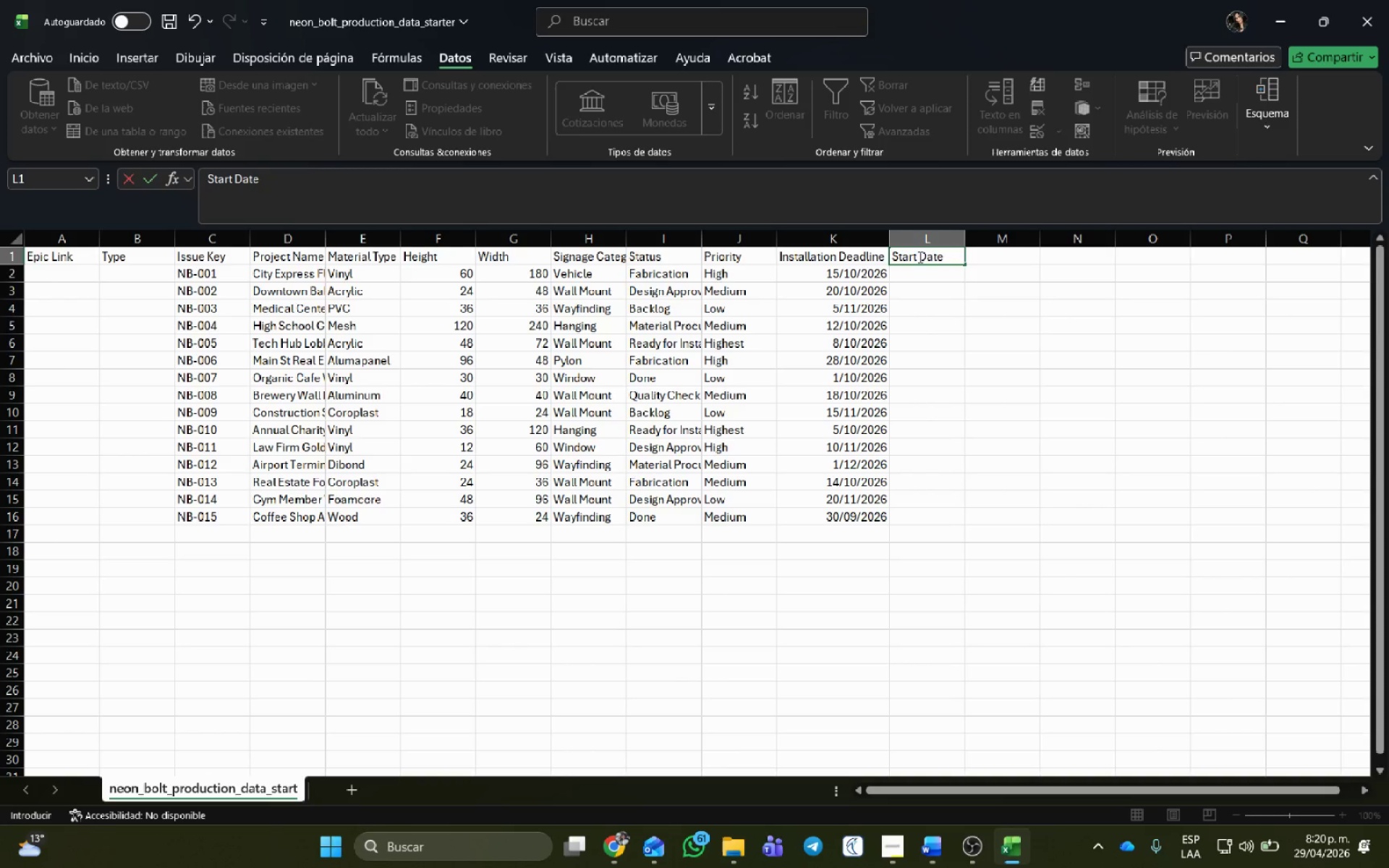 
key(Enter)
 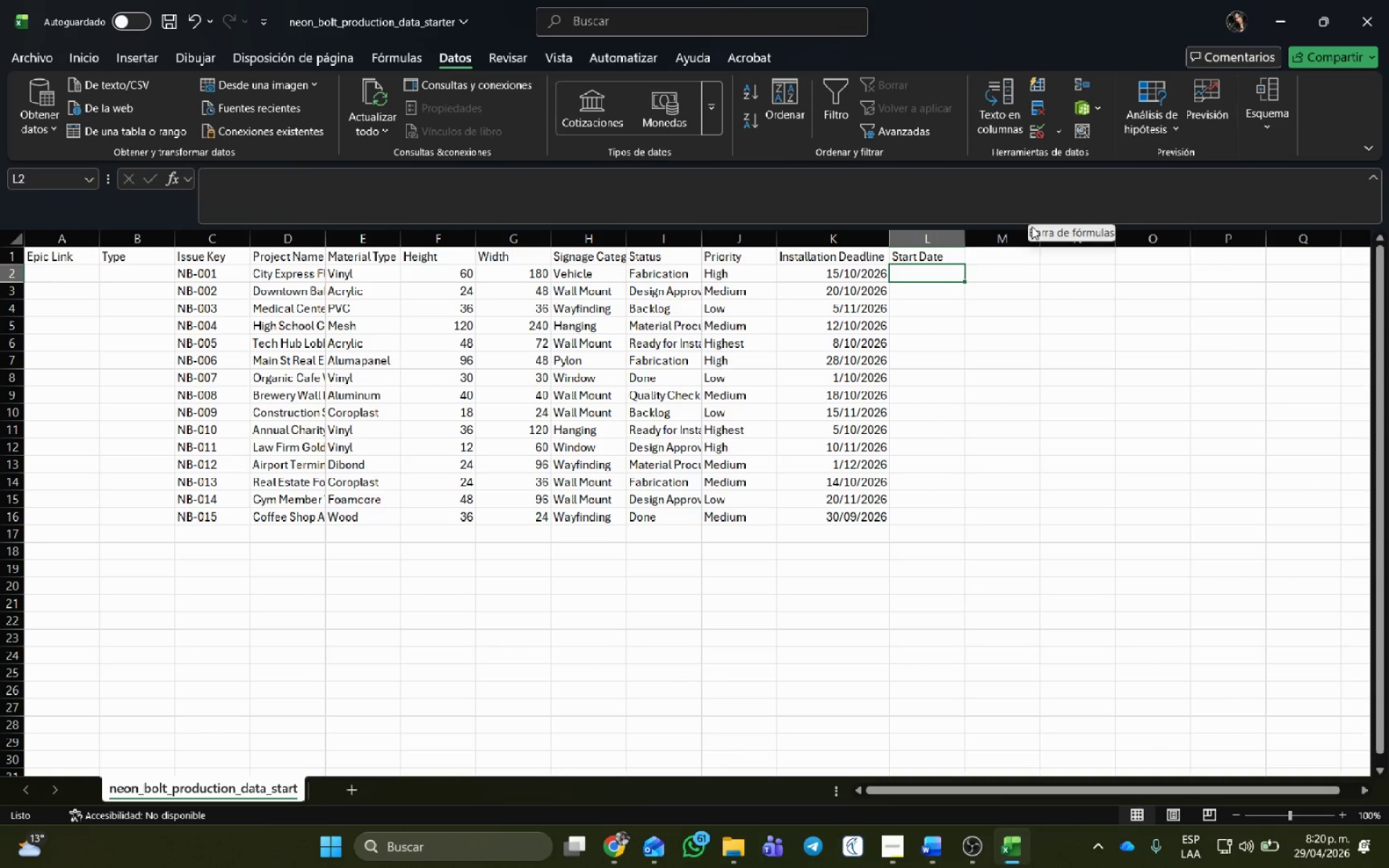 
key(Numpad0)
 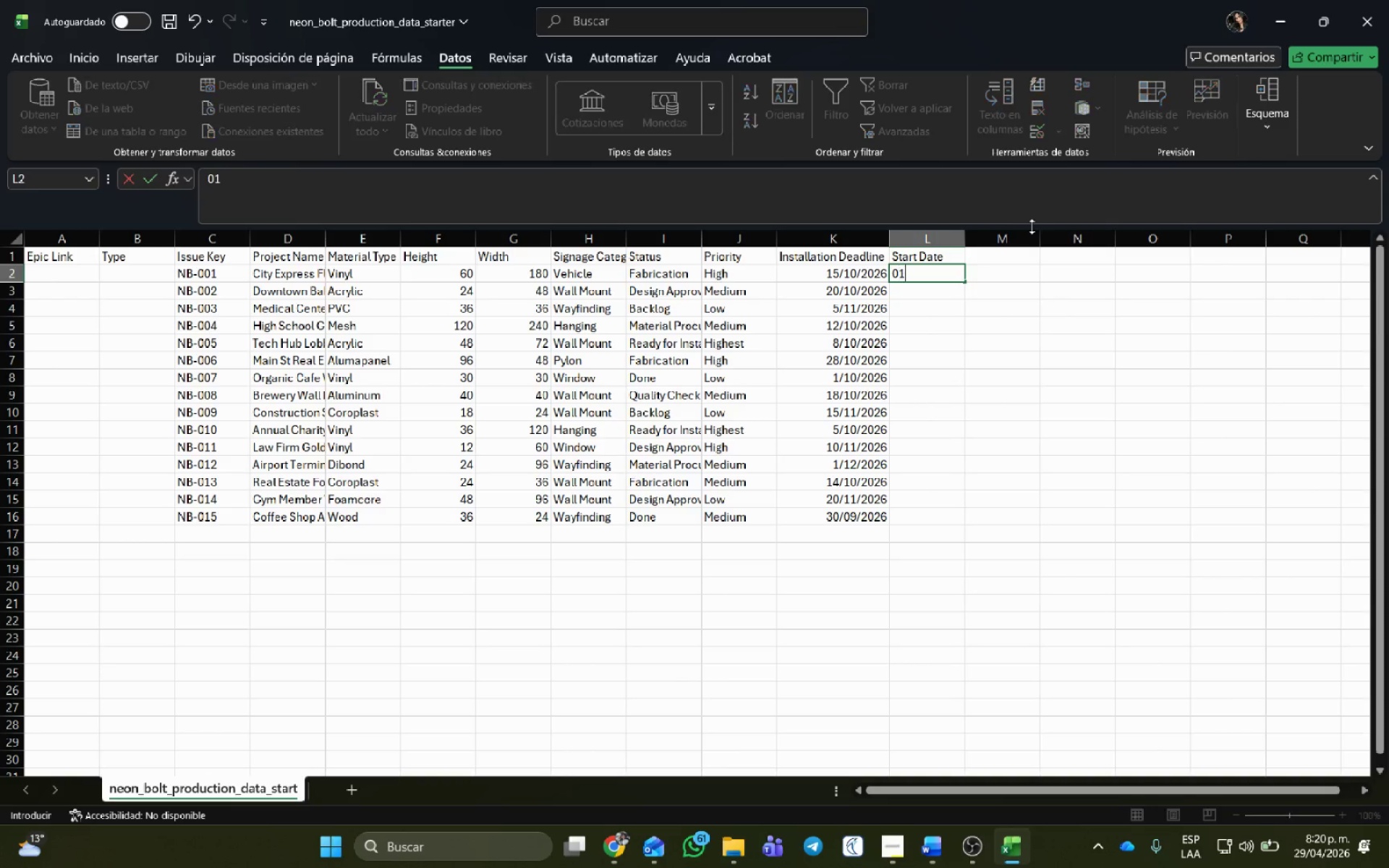 
key(Numpad1)
 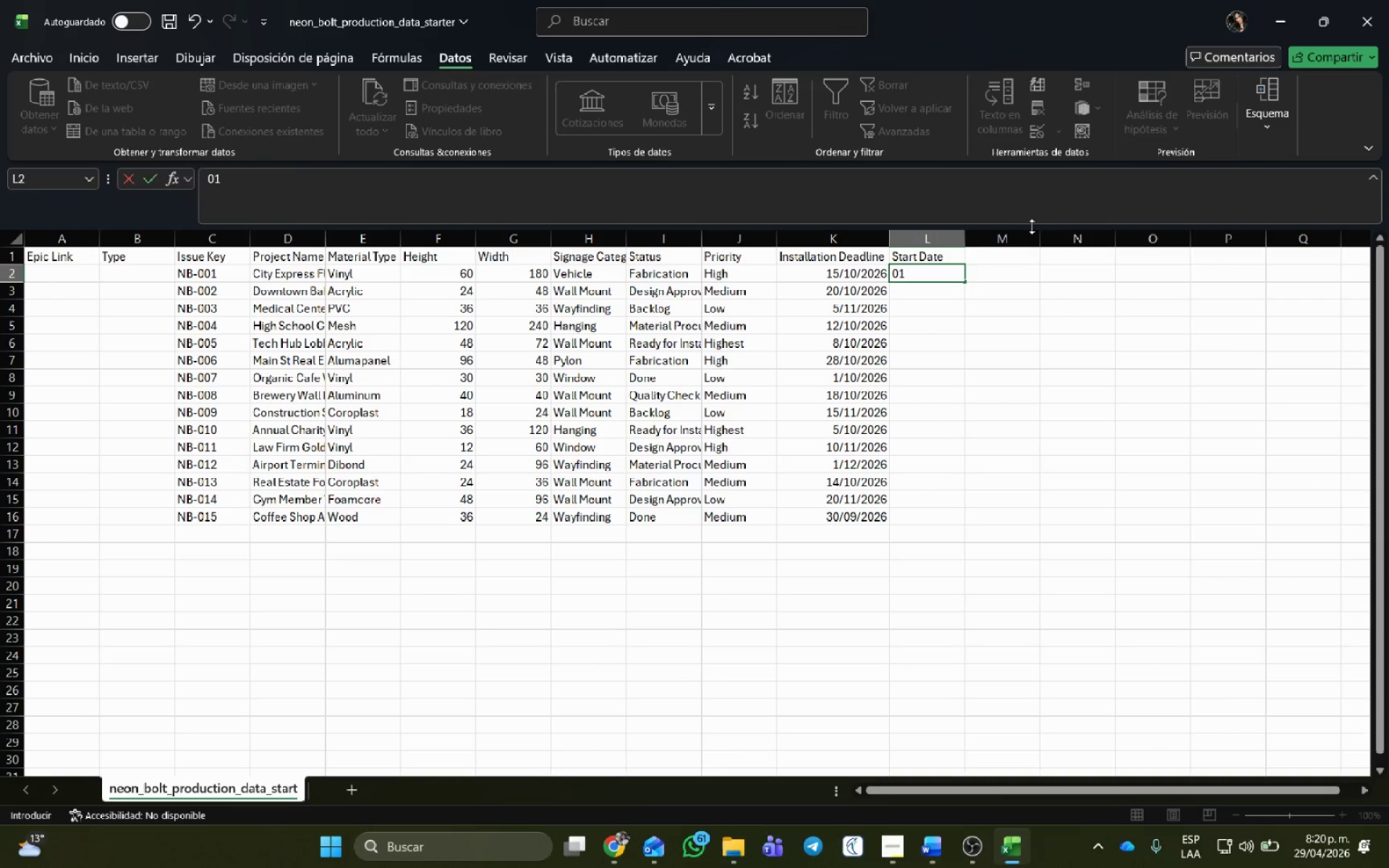 
key(NumpadDivide)
 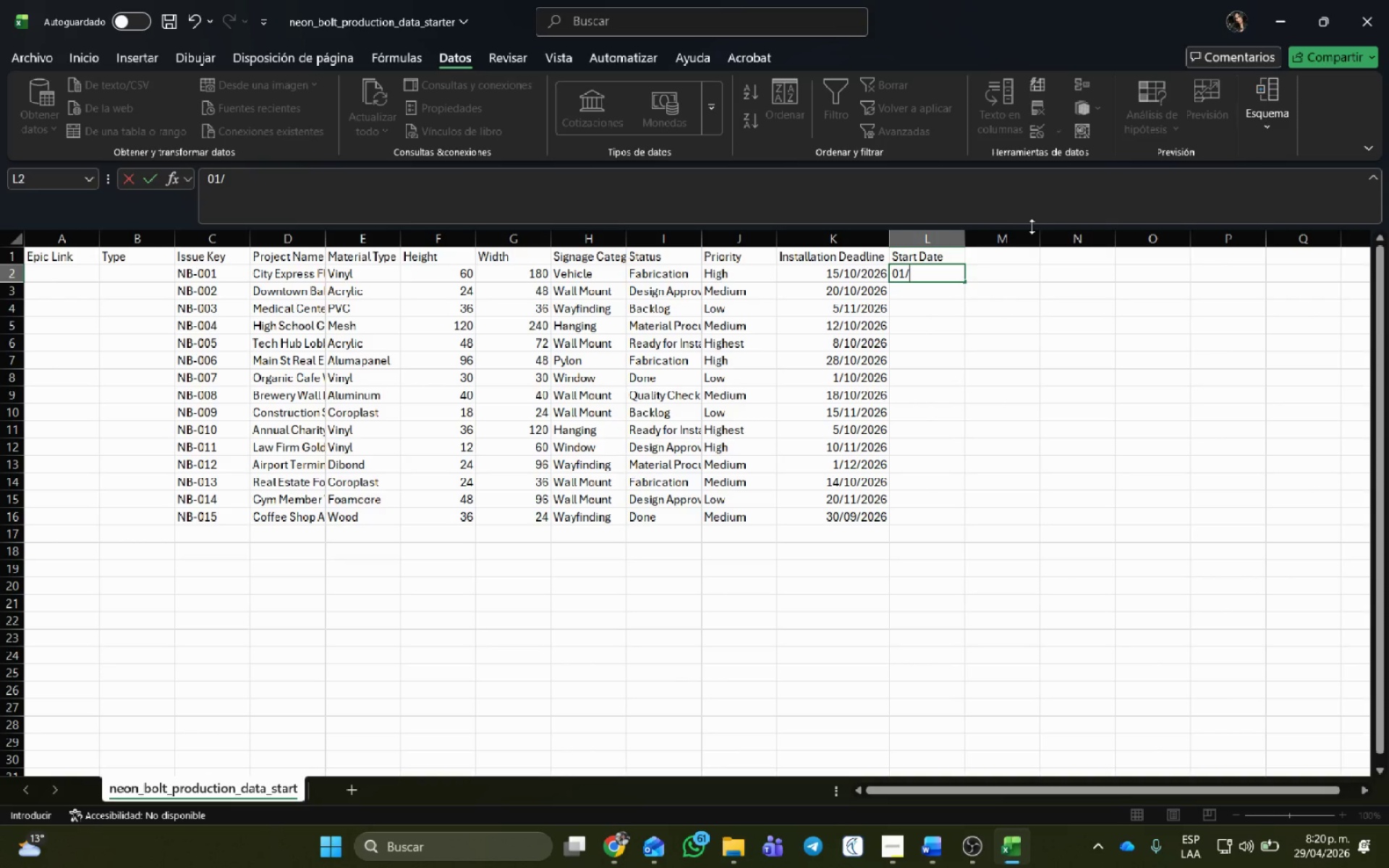 
key(Numpad0)
 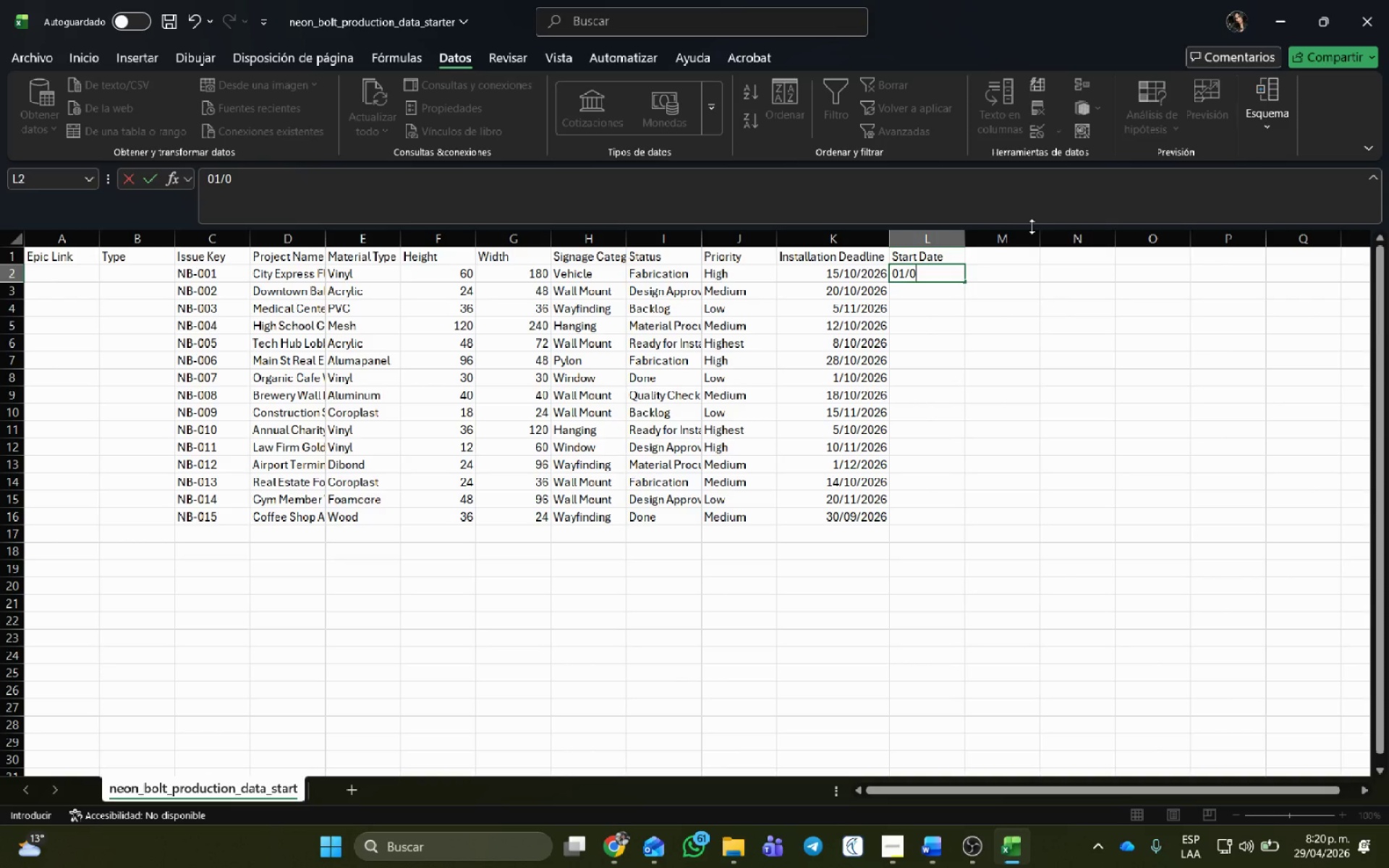 
key(Numpad1)
 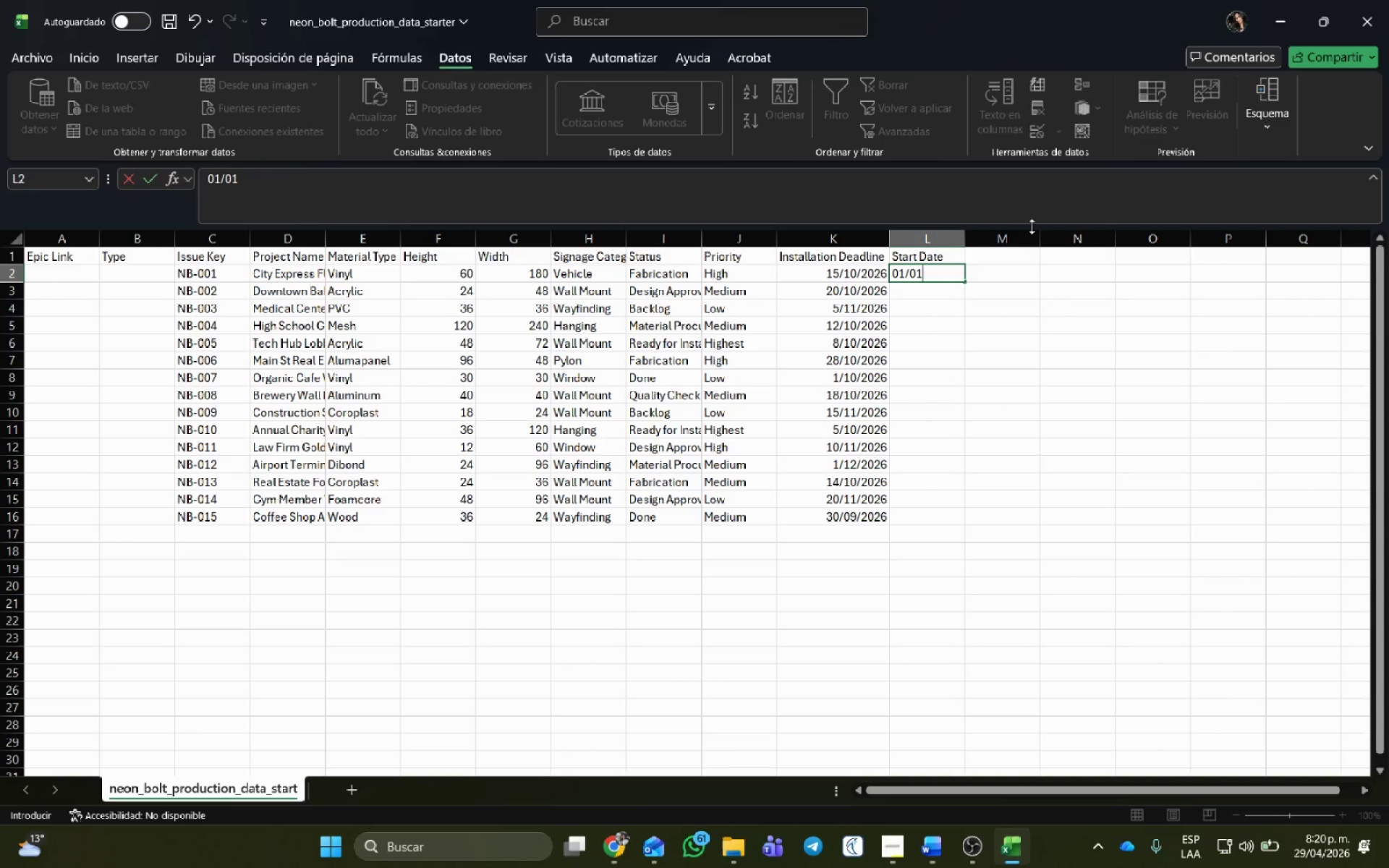 
key(Numpad2)
 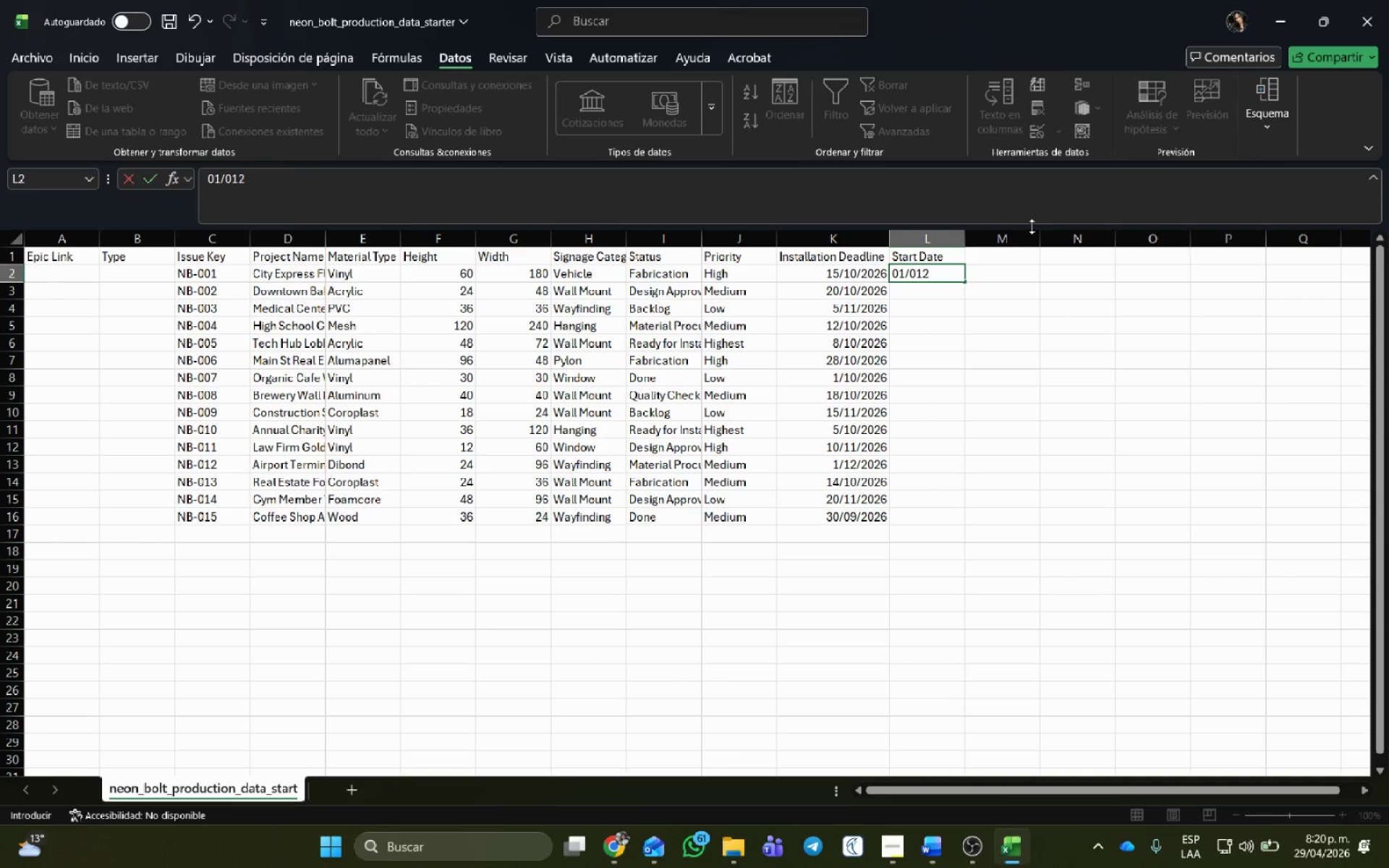 
key(Numpad0)
 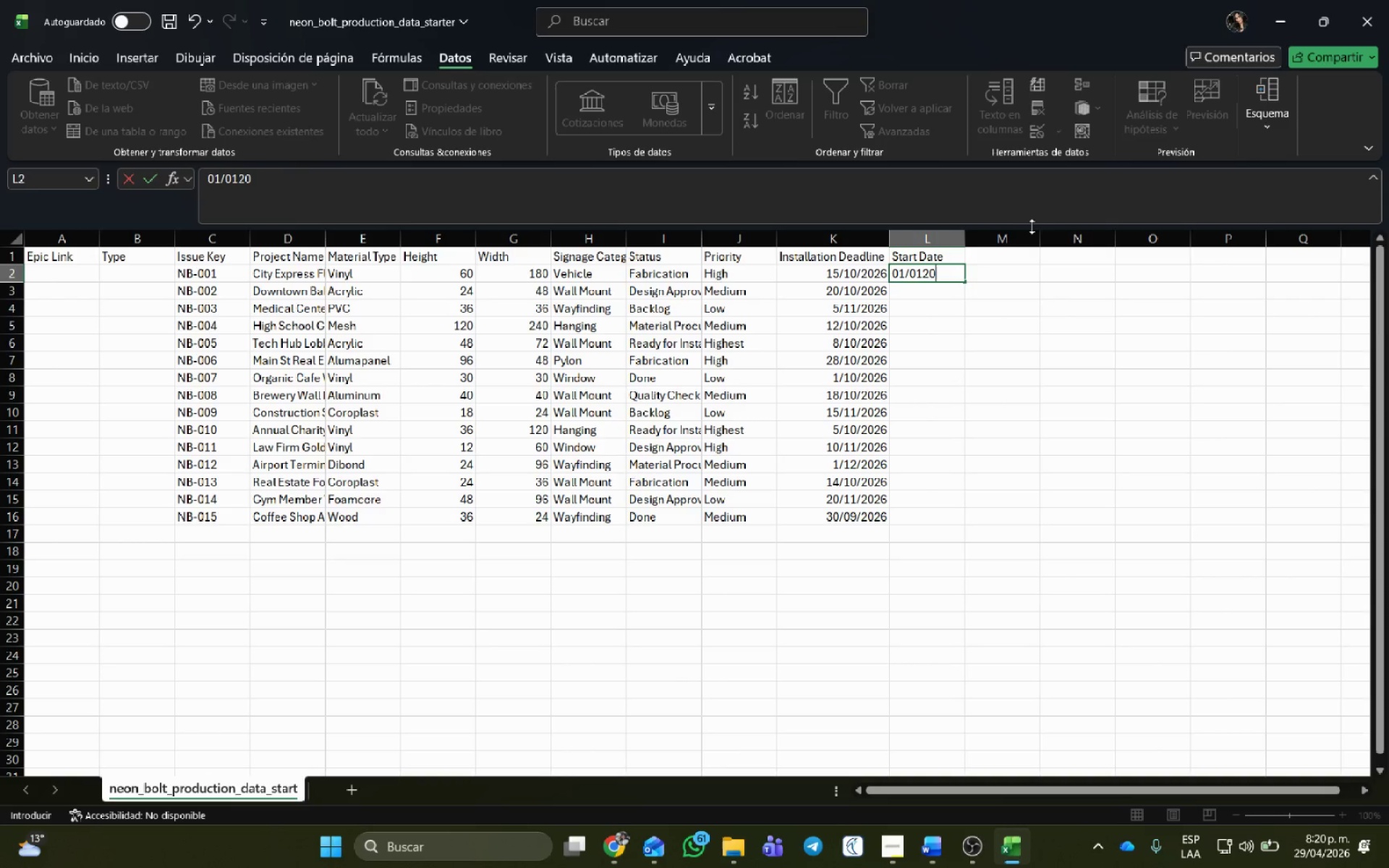 
key(Backspace)
 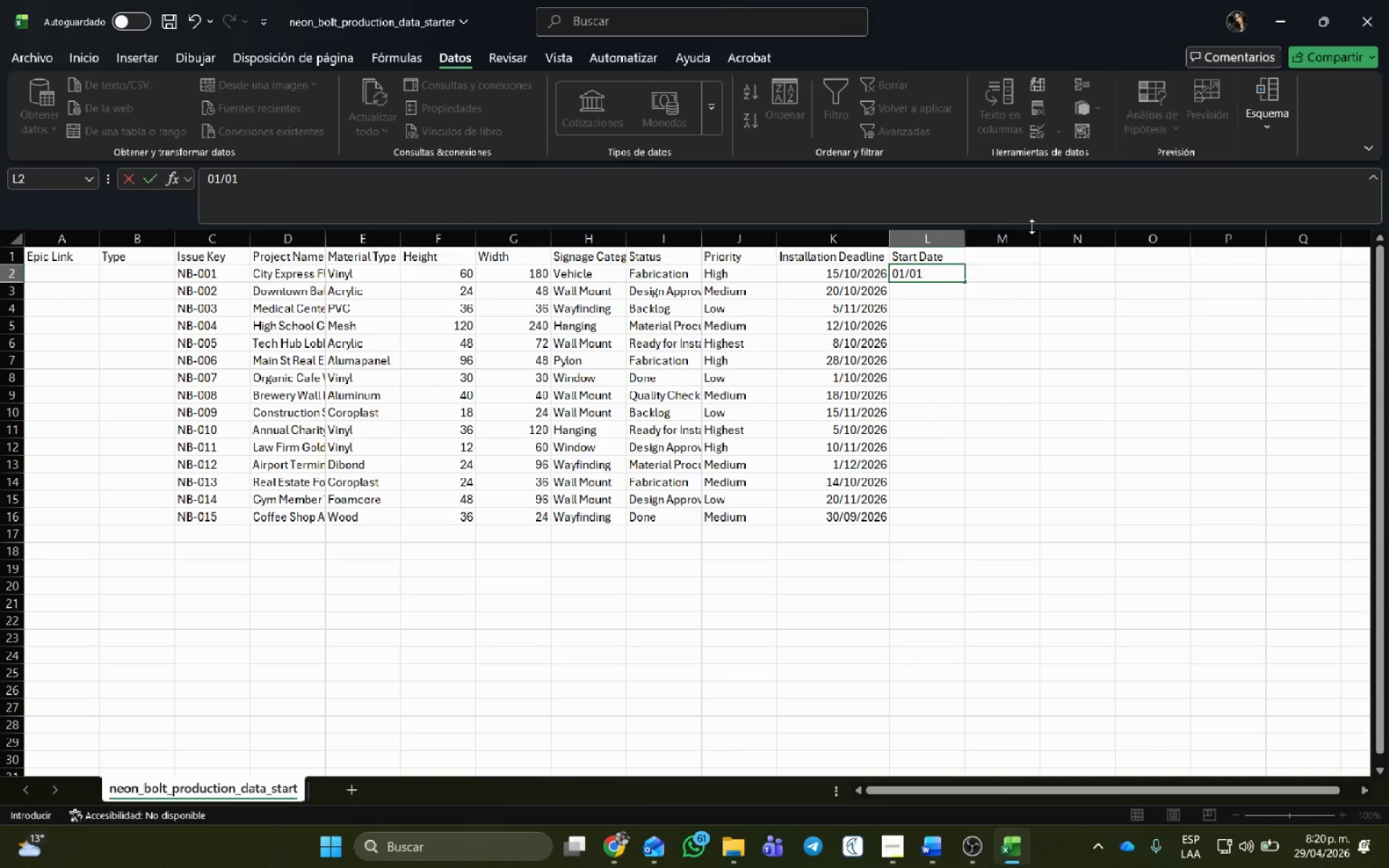 
key(Backspace)
 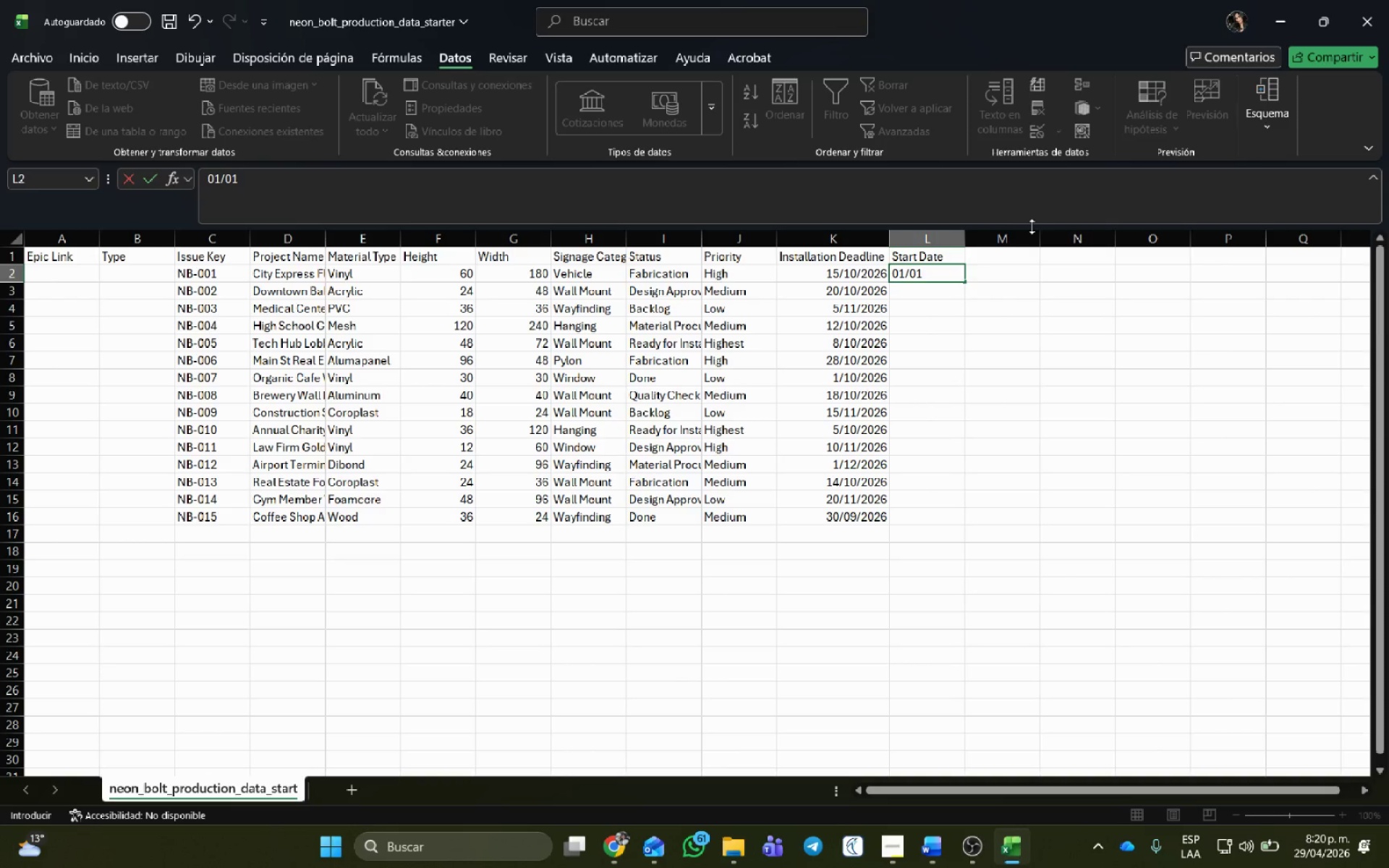 
key(Backspace)
 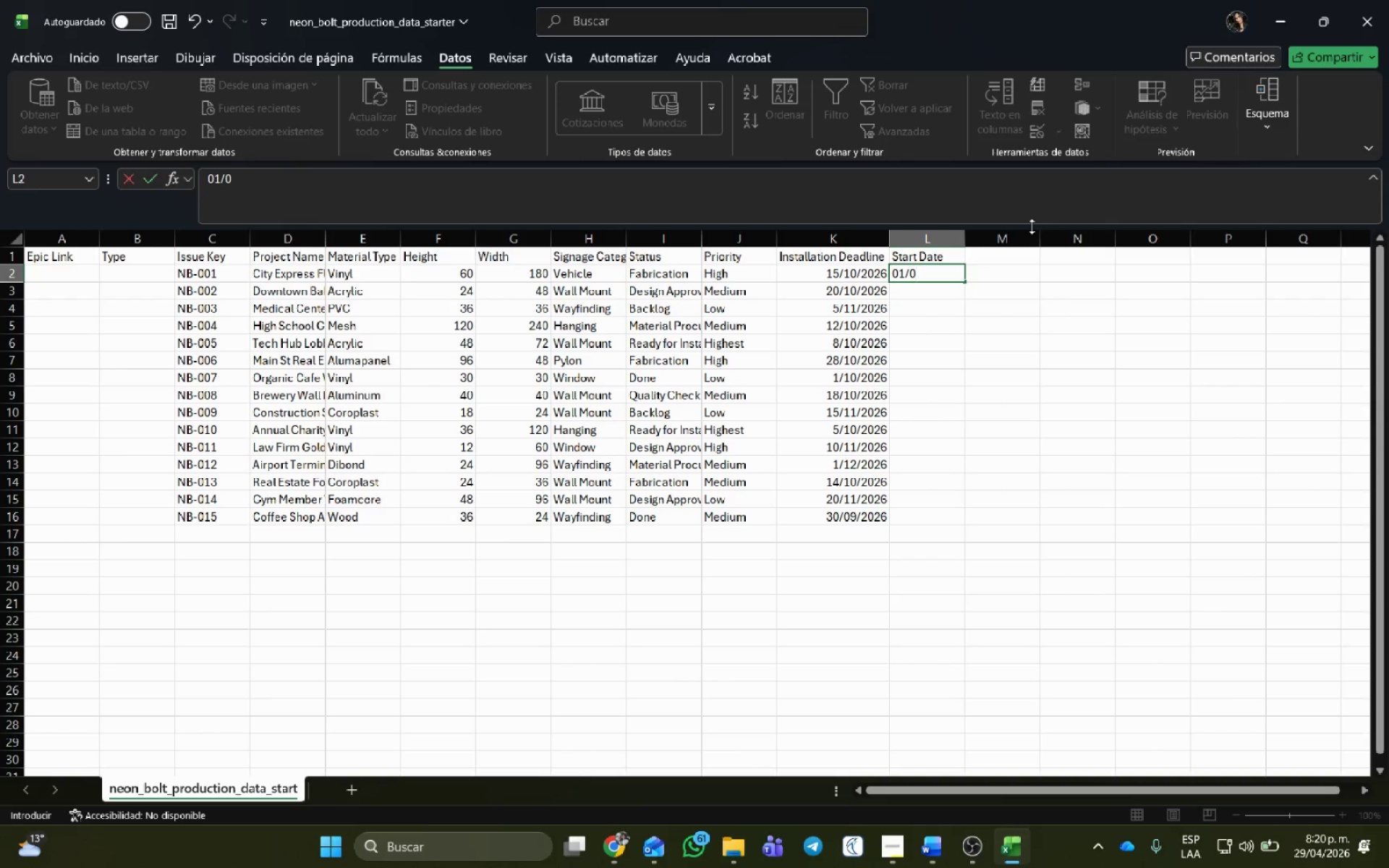 
key(Backspace)
 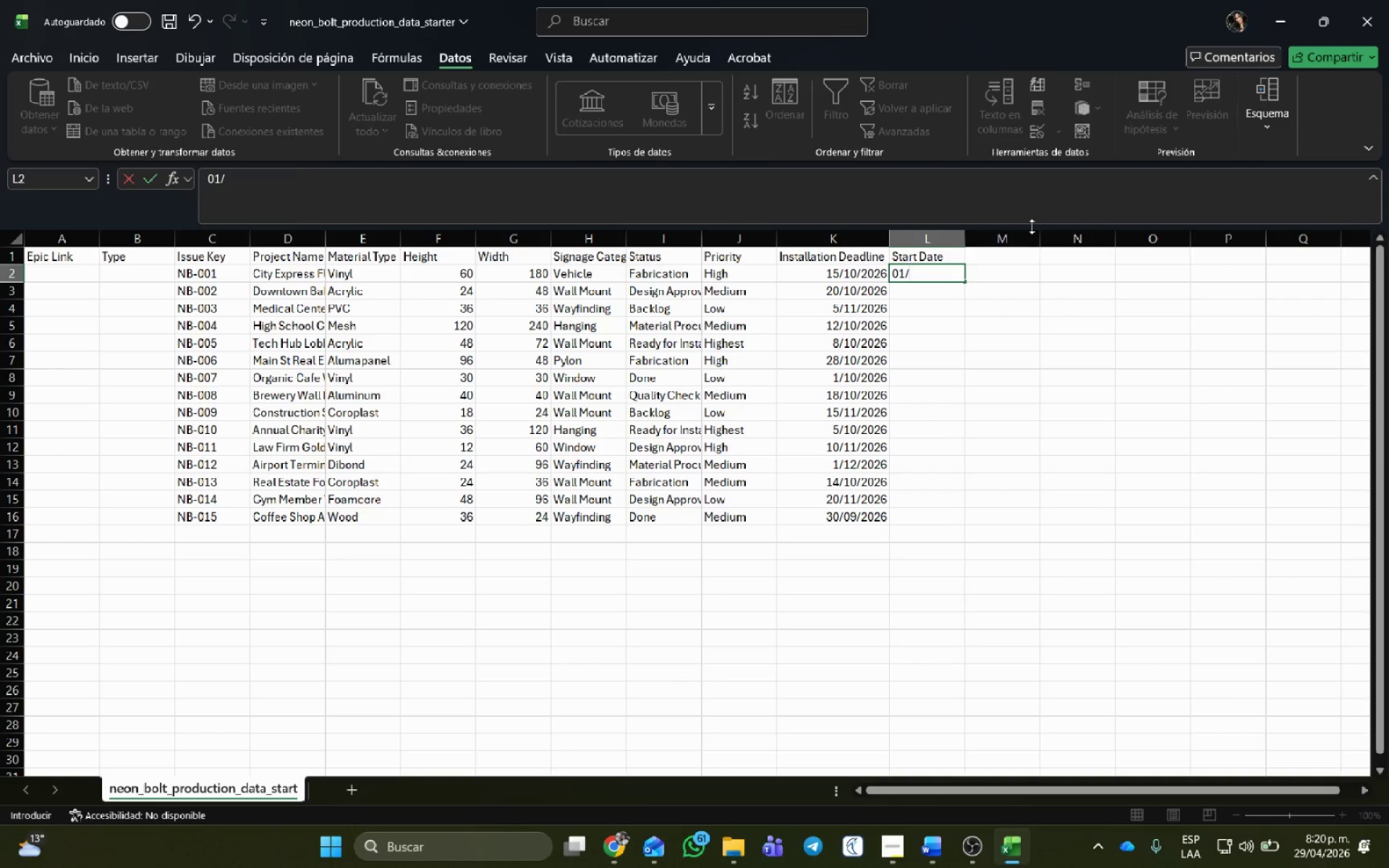 
key(Numpad1)
 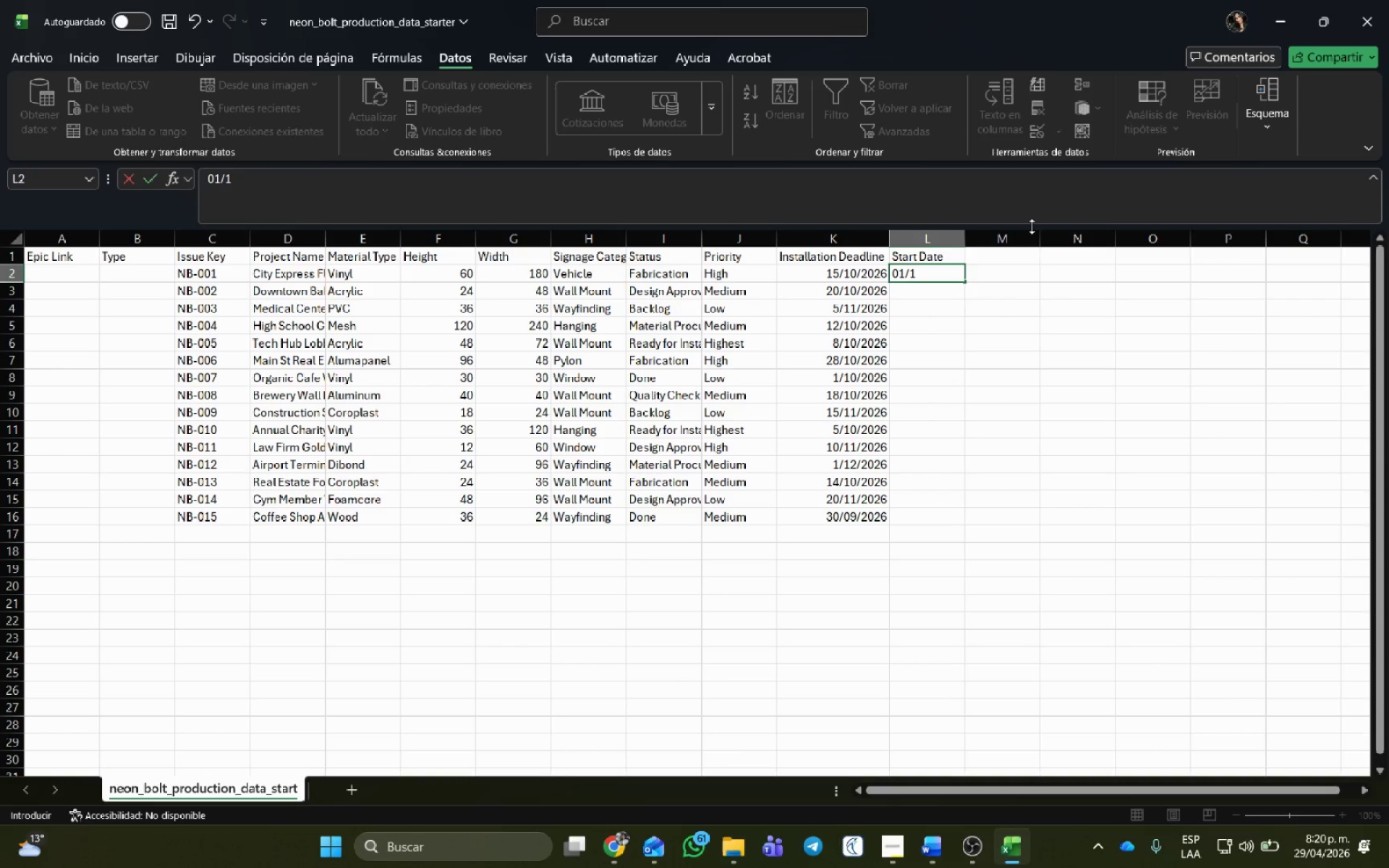 
key(Numpad2)
 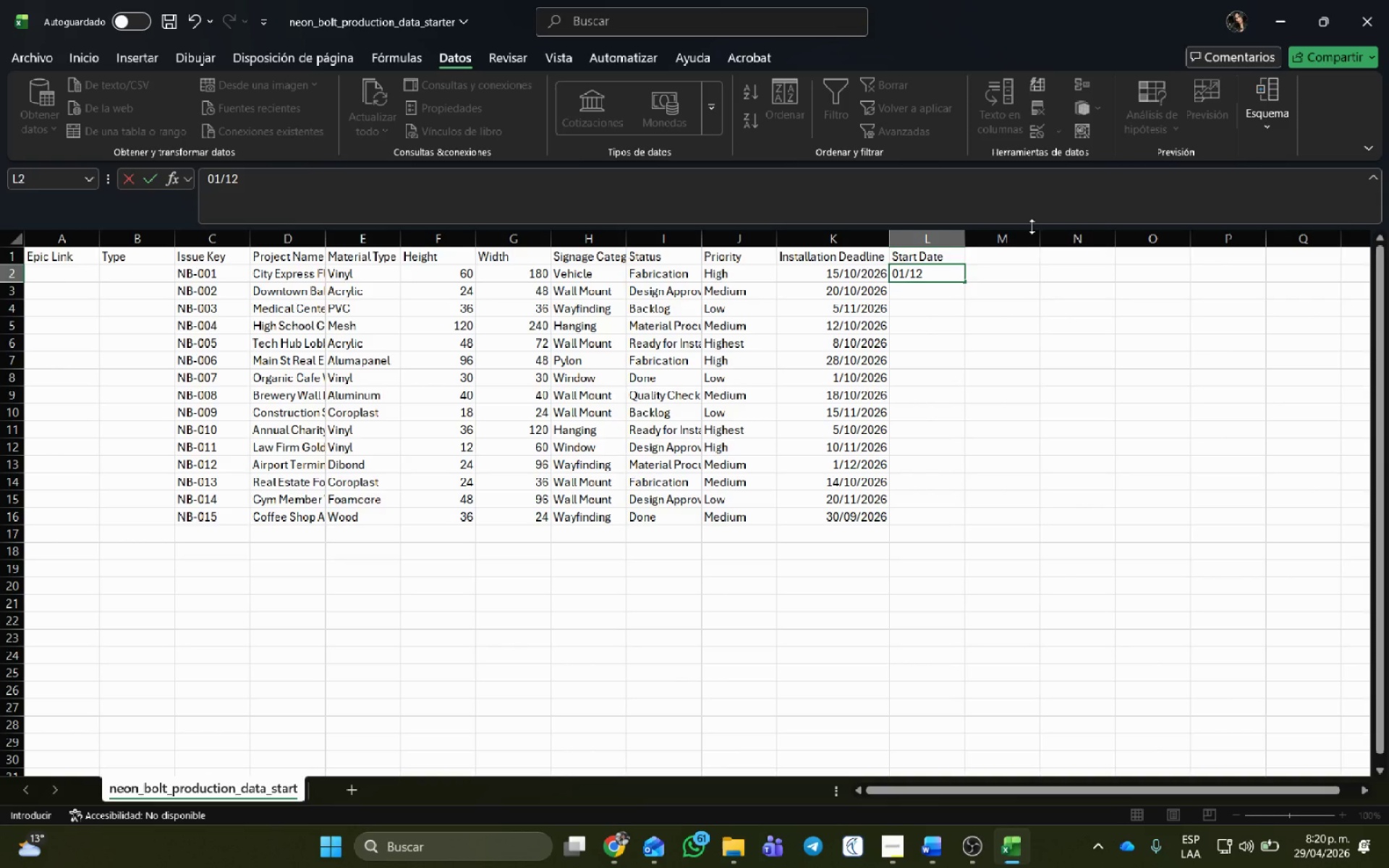 
key(NumpadDivide)
 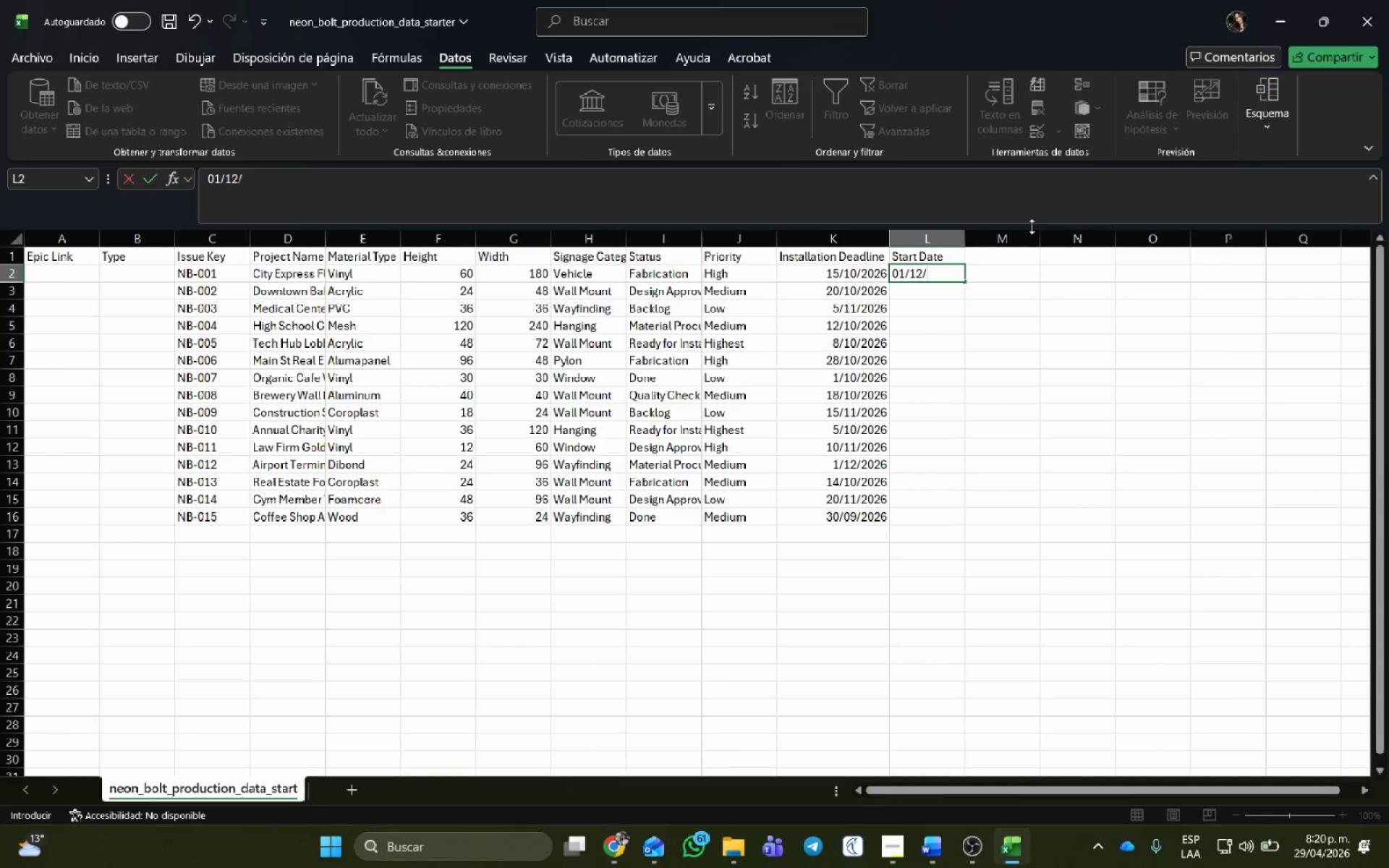 
key(Numpad2)
 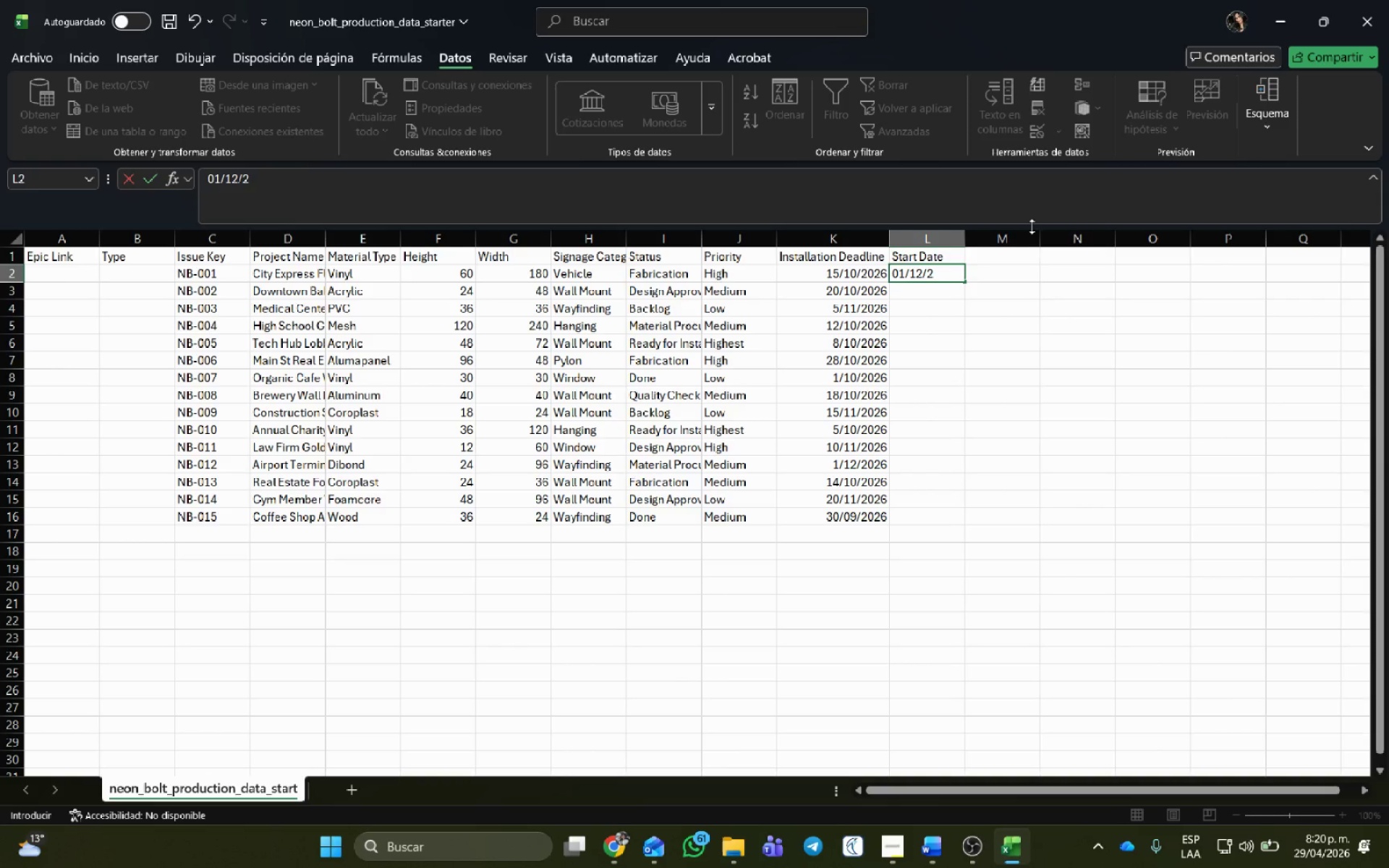 
key(Numpad0)
 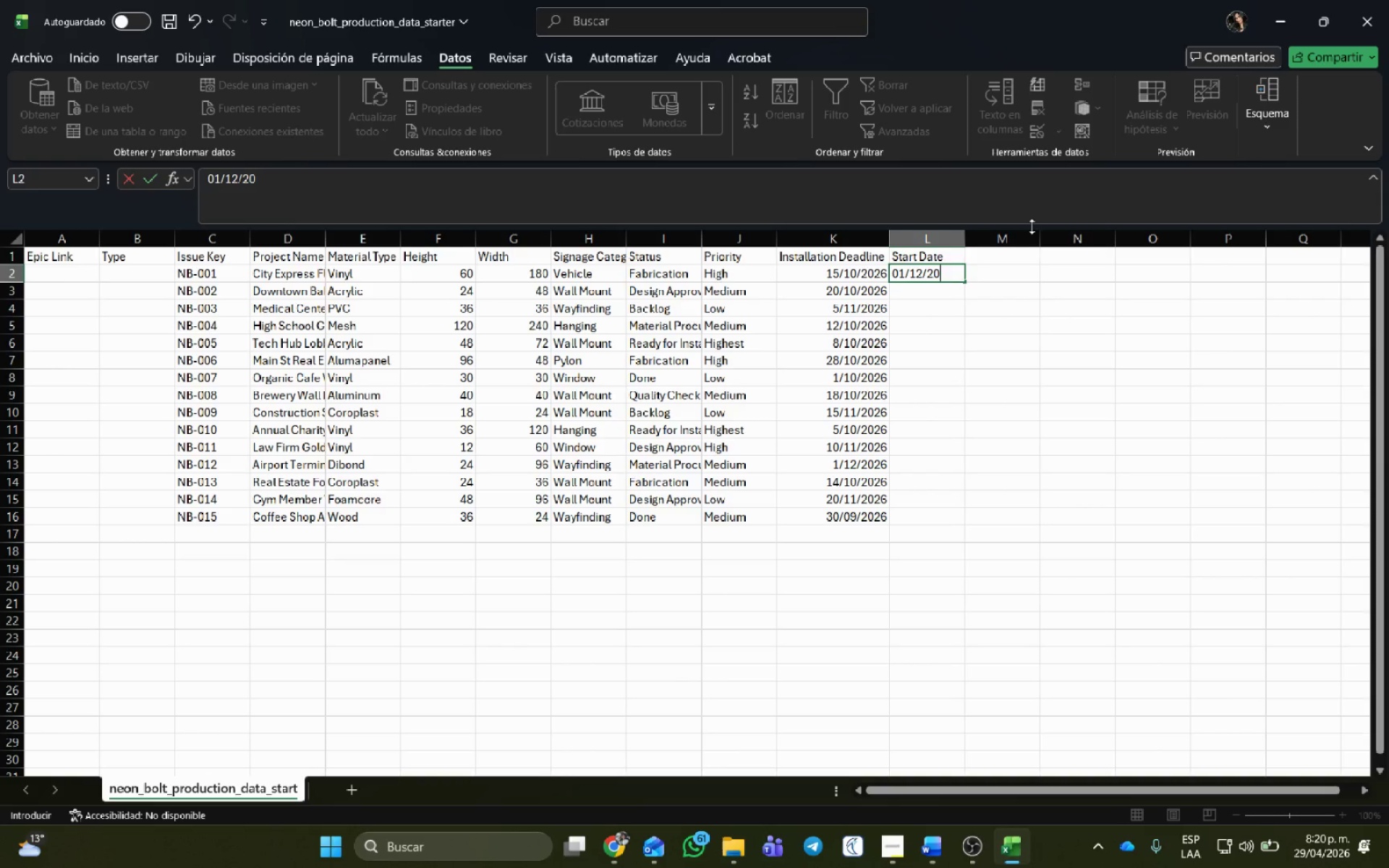 
key(Numpad2)
 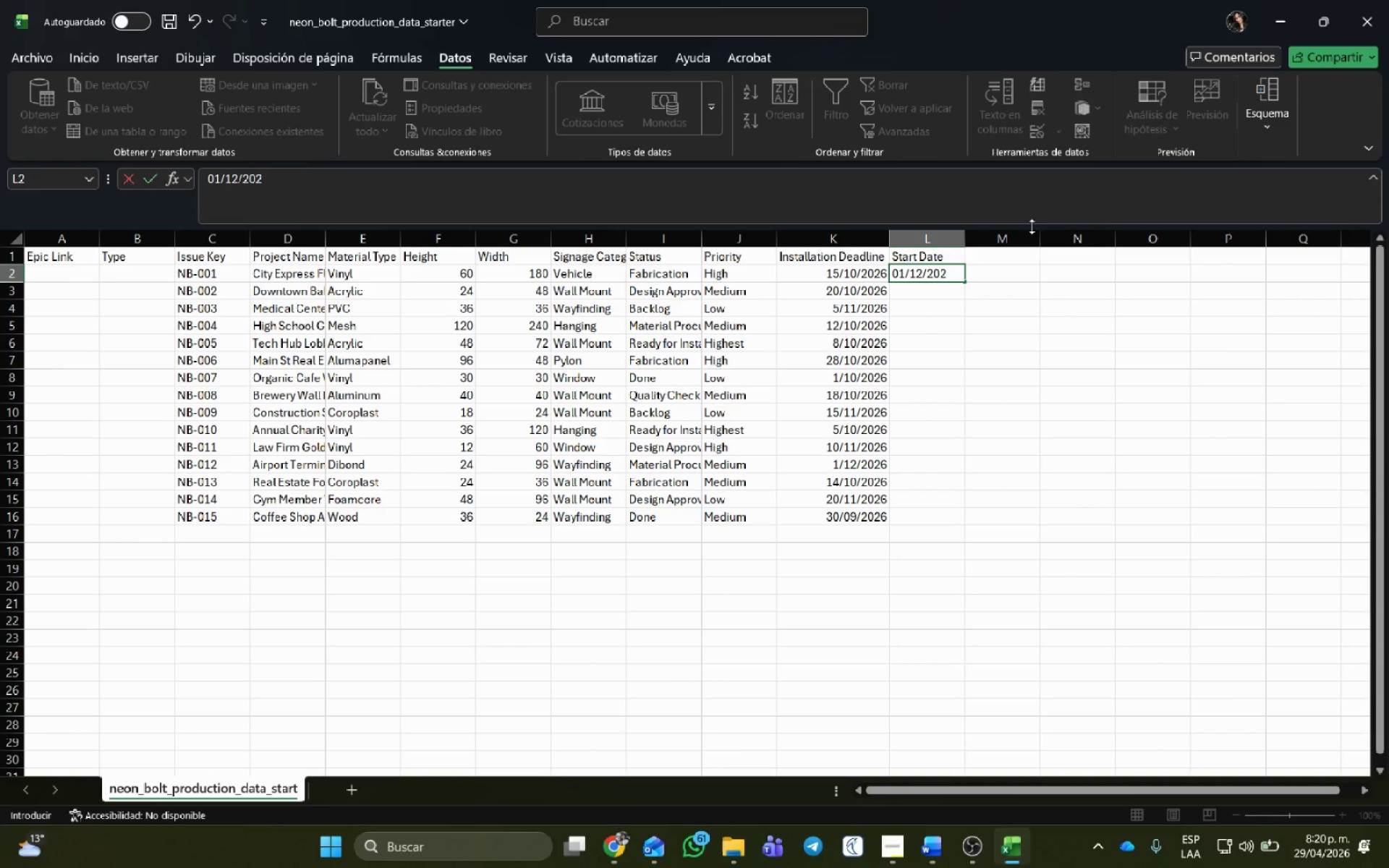 
key(Numpad6)
 